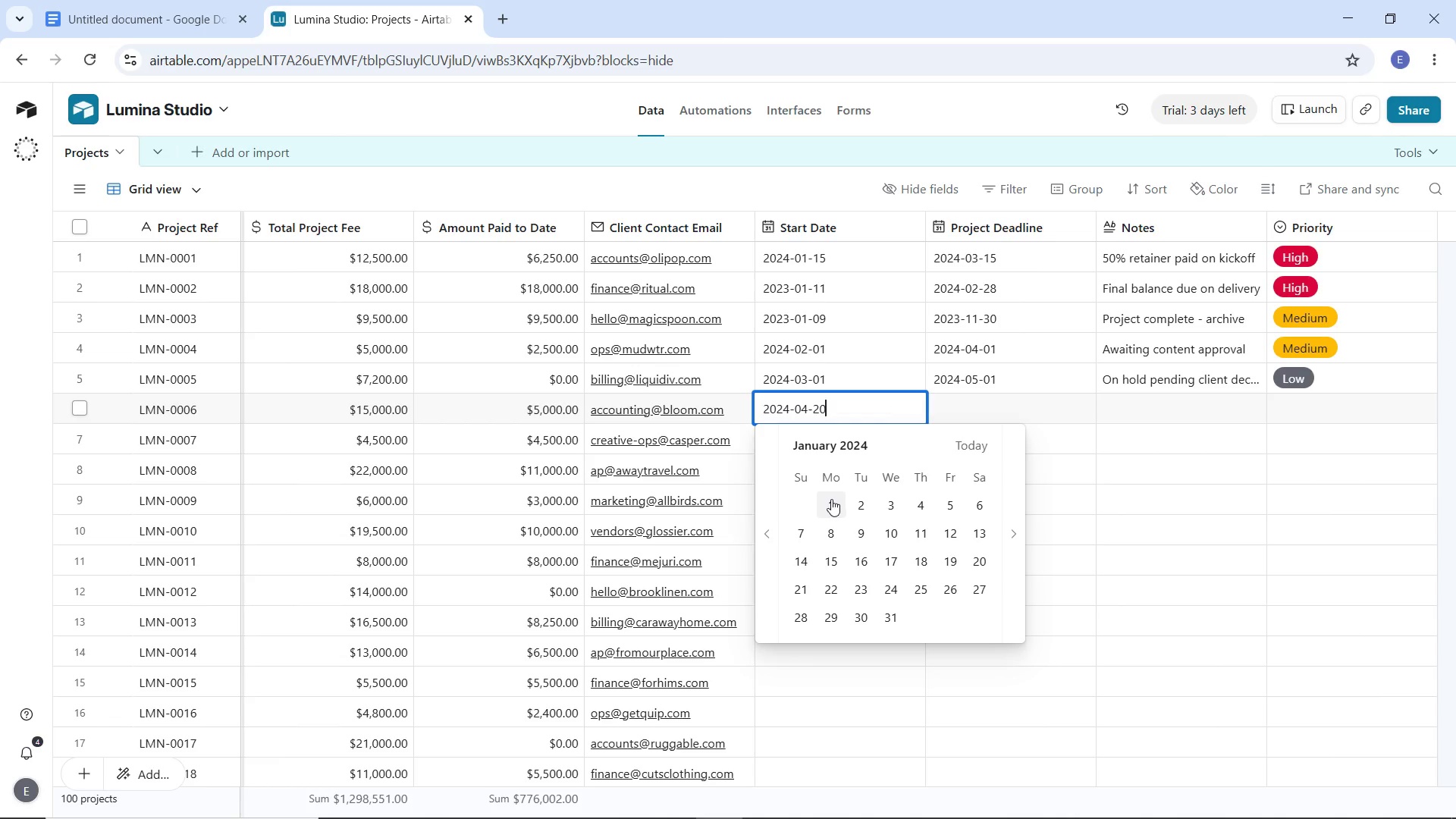 
left_click([981, 560])
 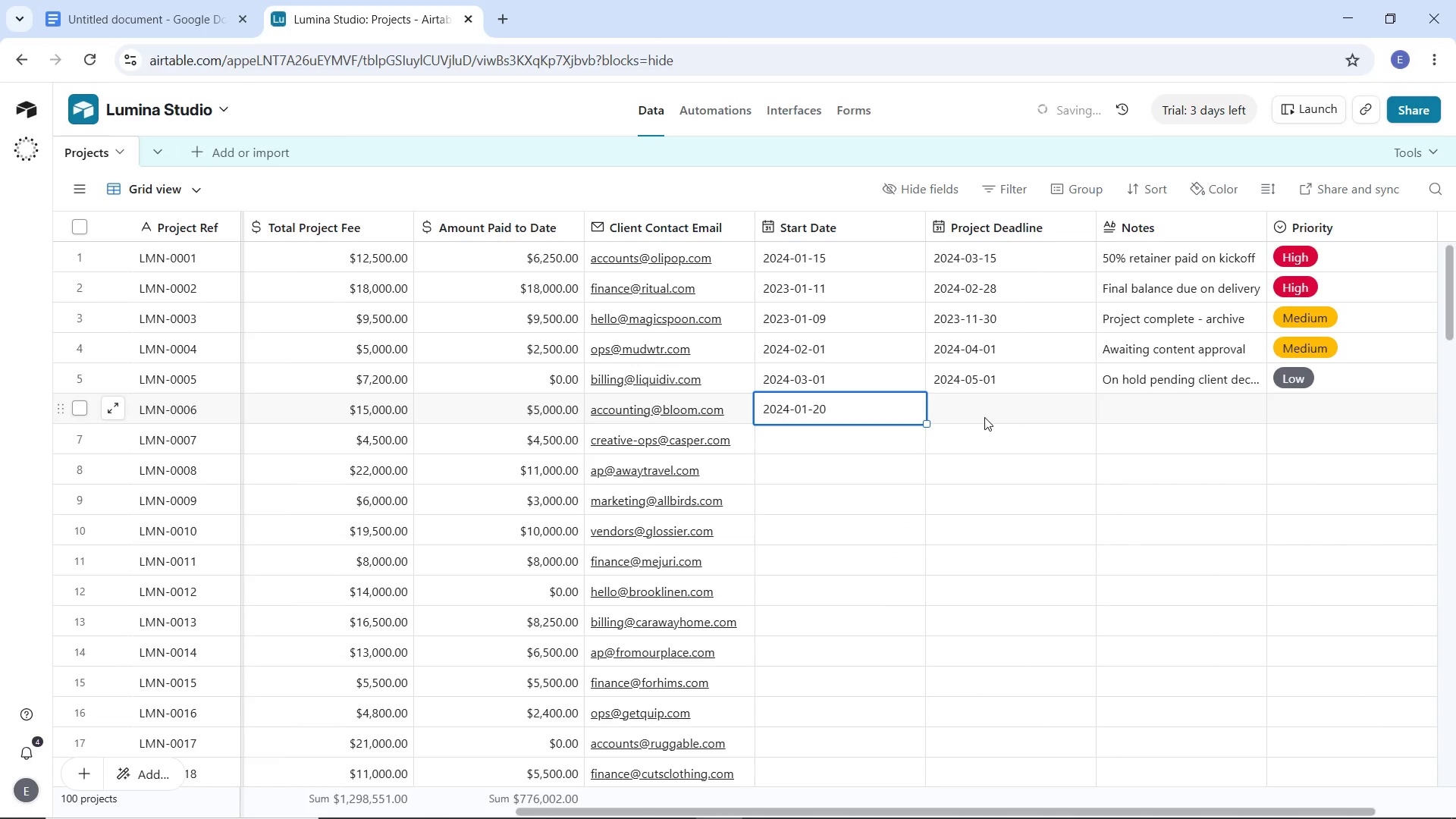 
double_click([984, 417])
 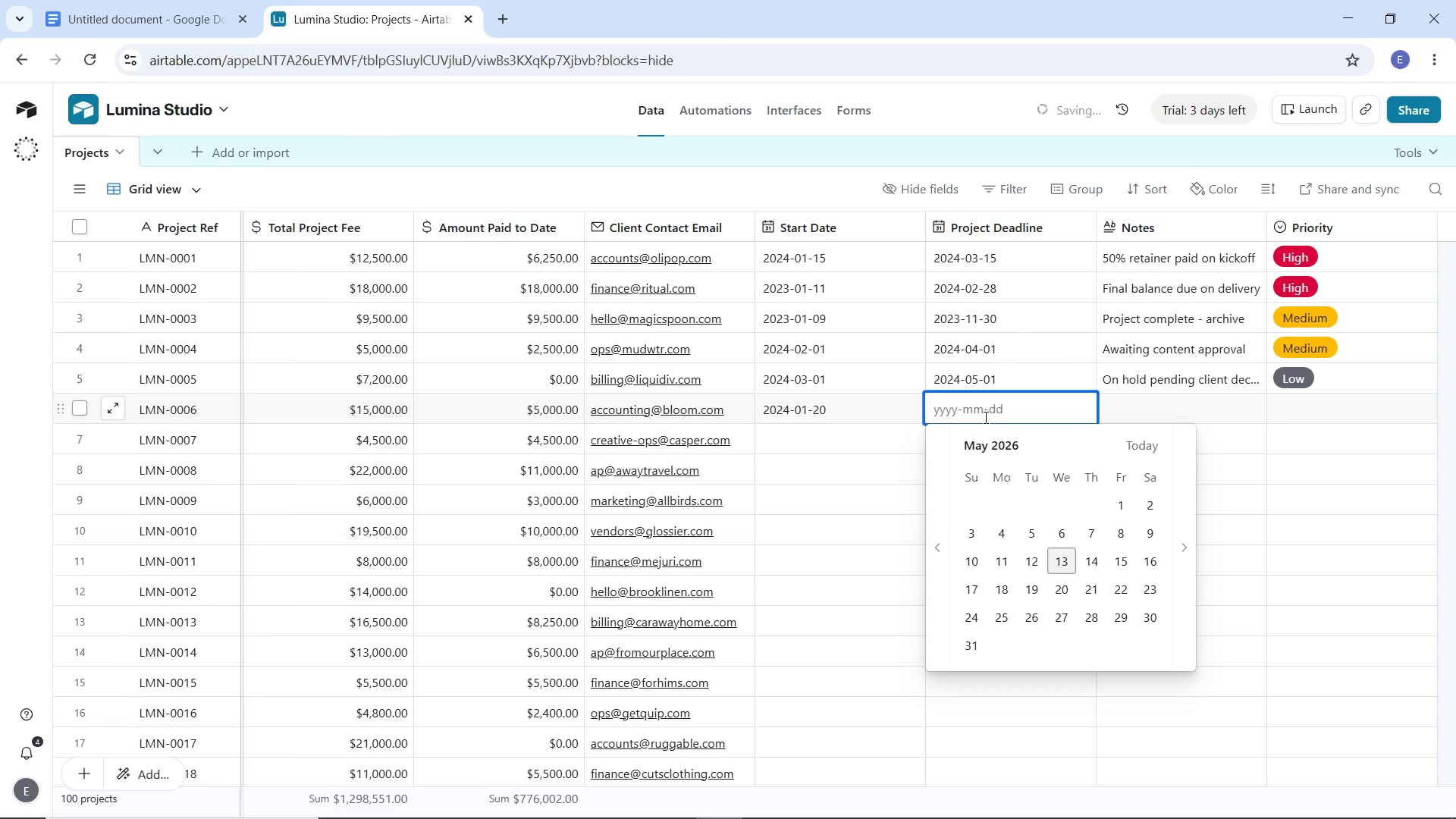 
type(2024)
 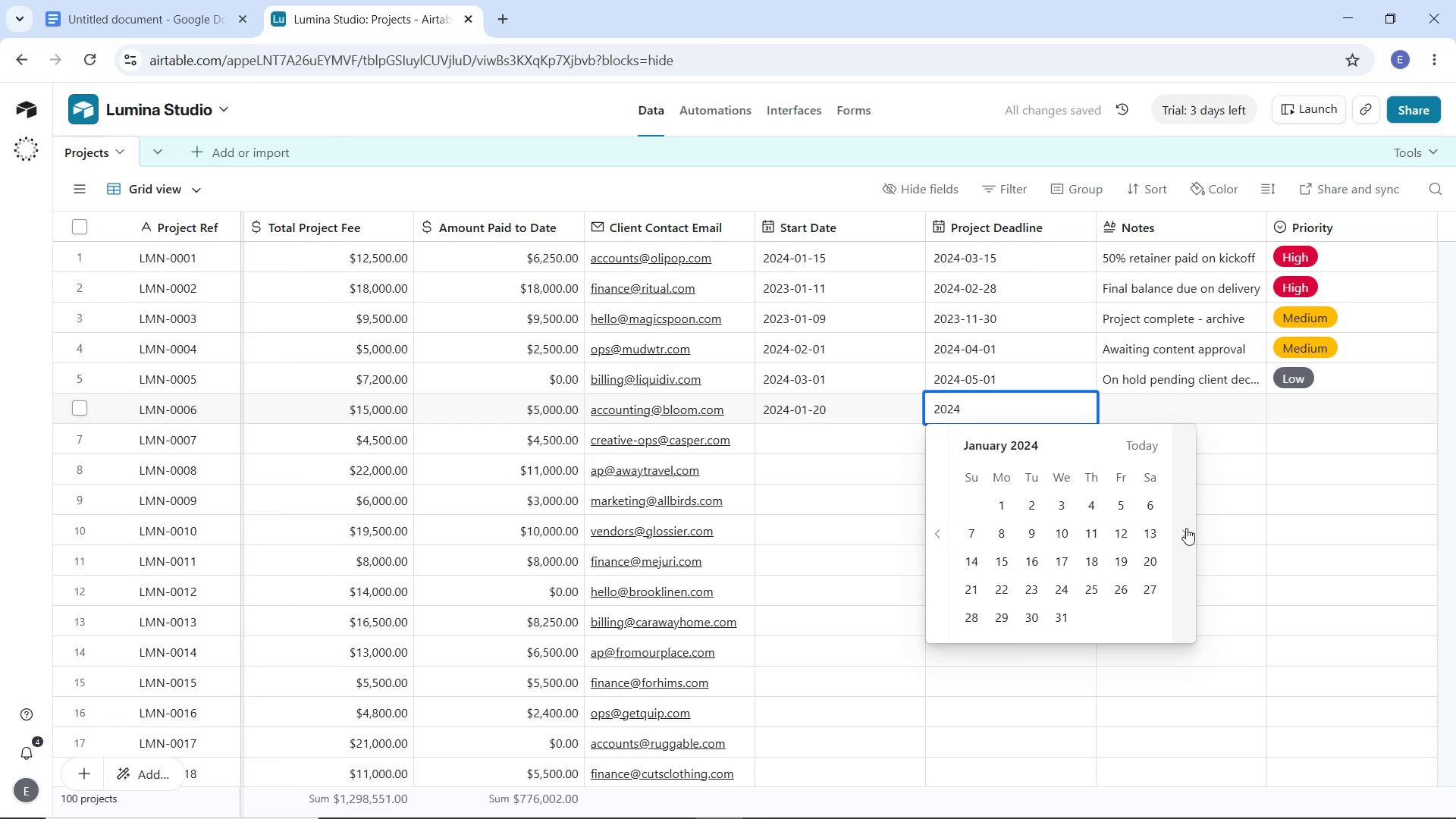 
double_click([1186, 528])
 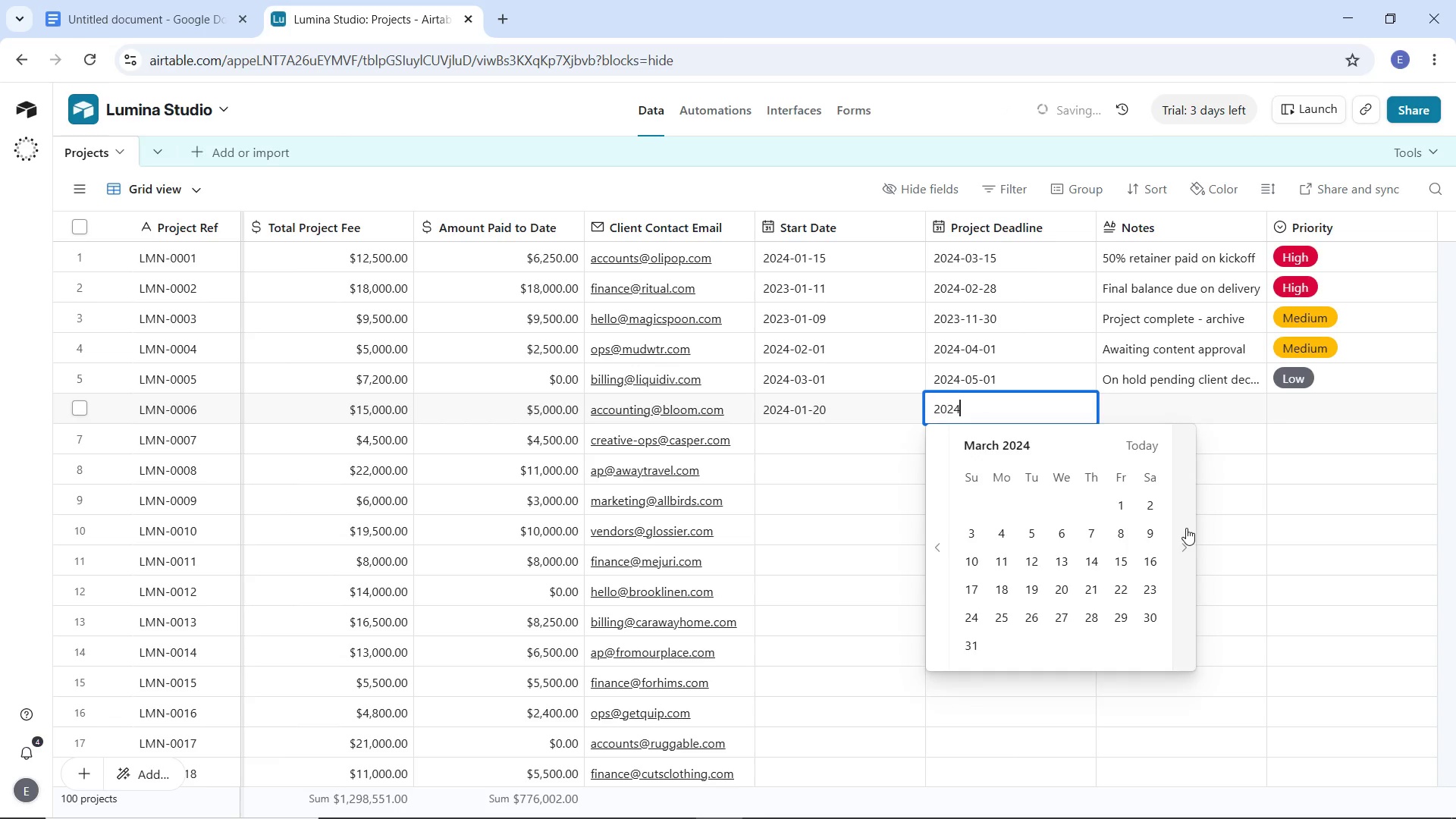 
triple_click([1186, 528])
 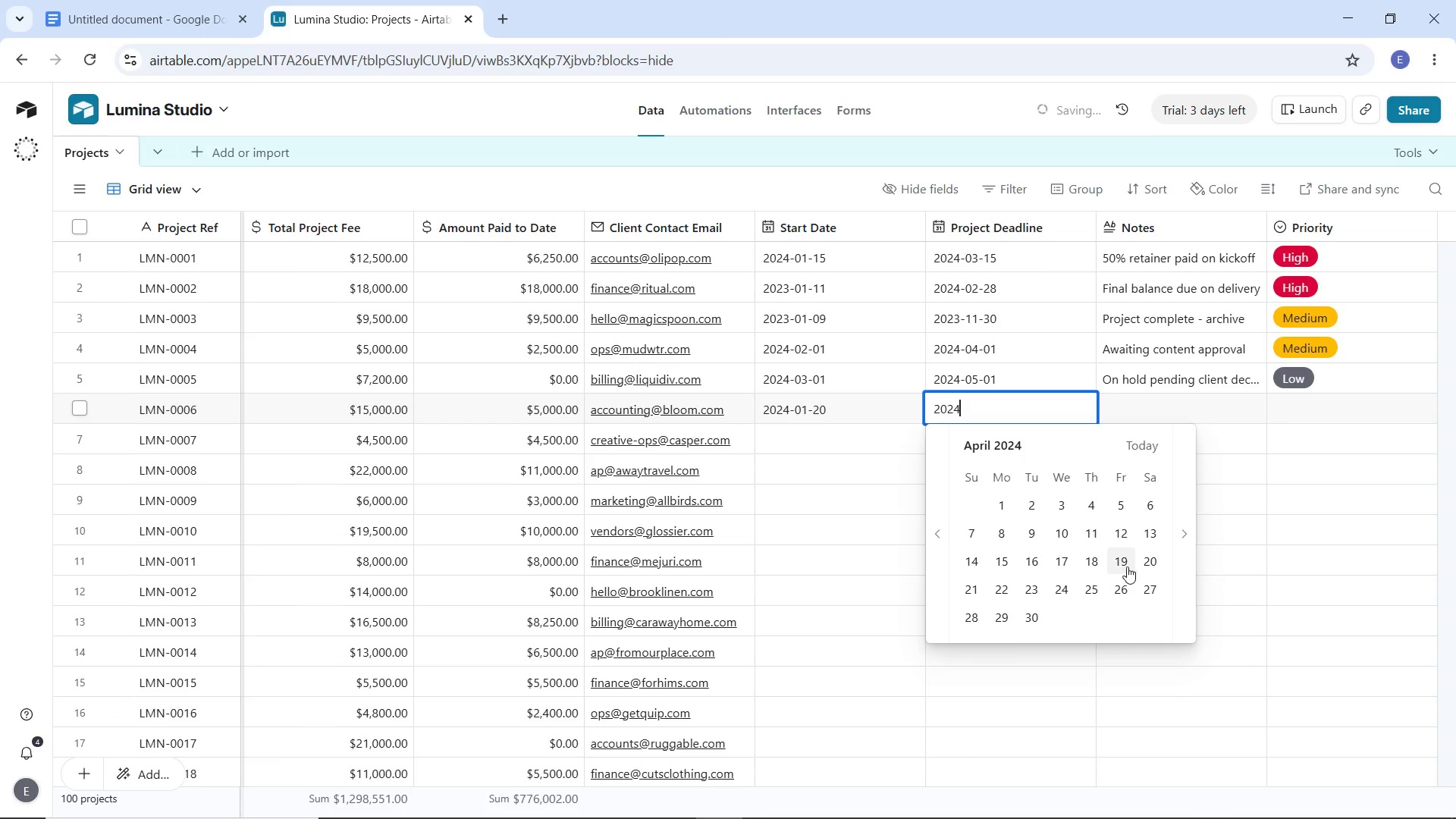 
left_click([1146, 563])
 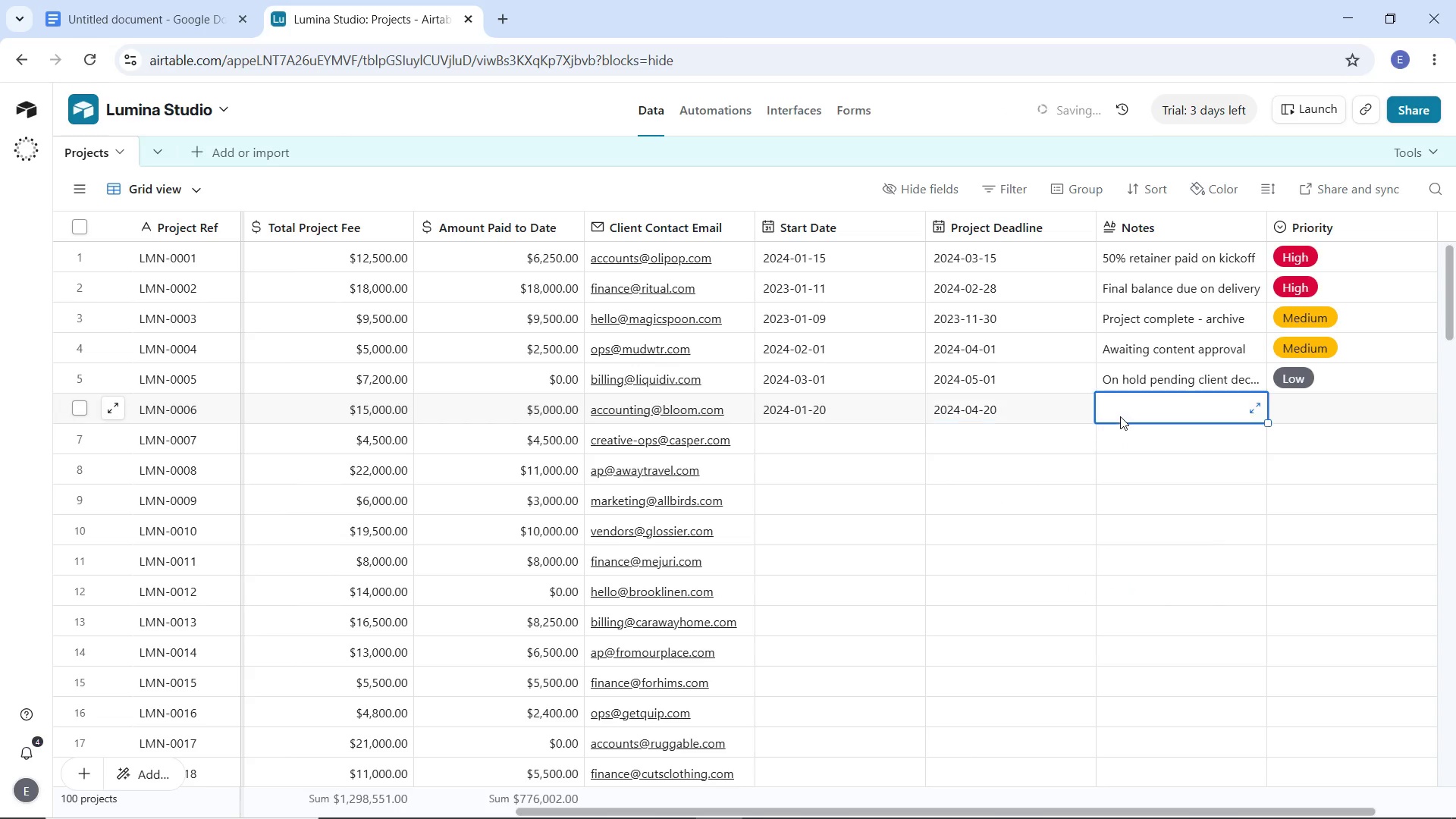 
double_click([1120, 416])
 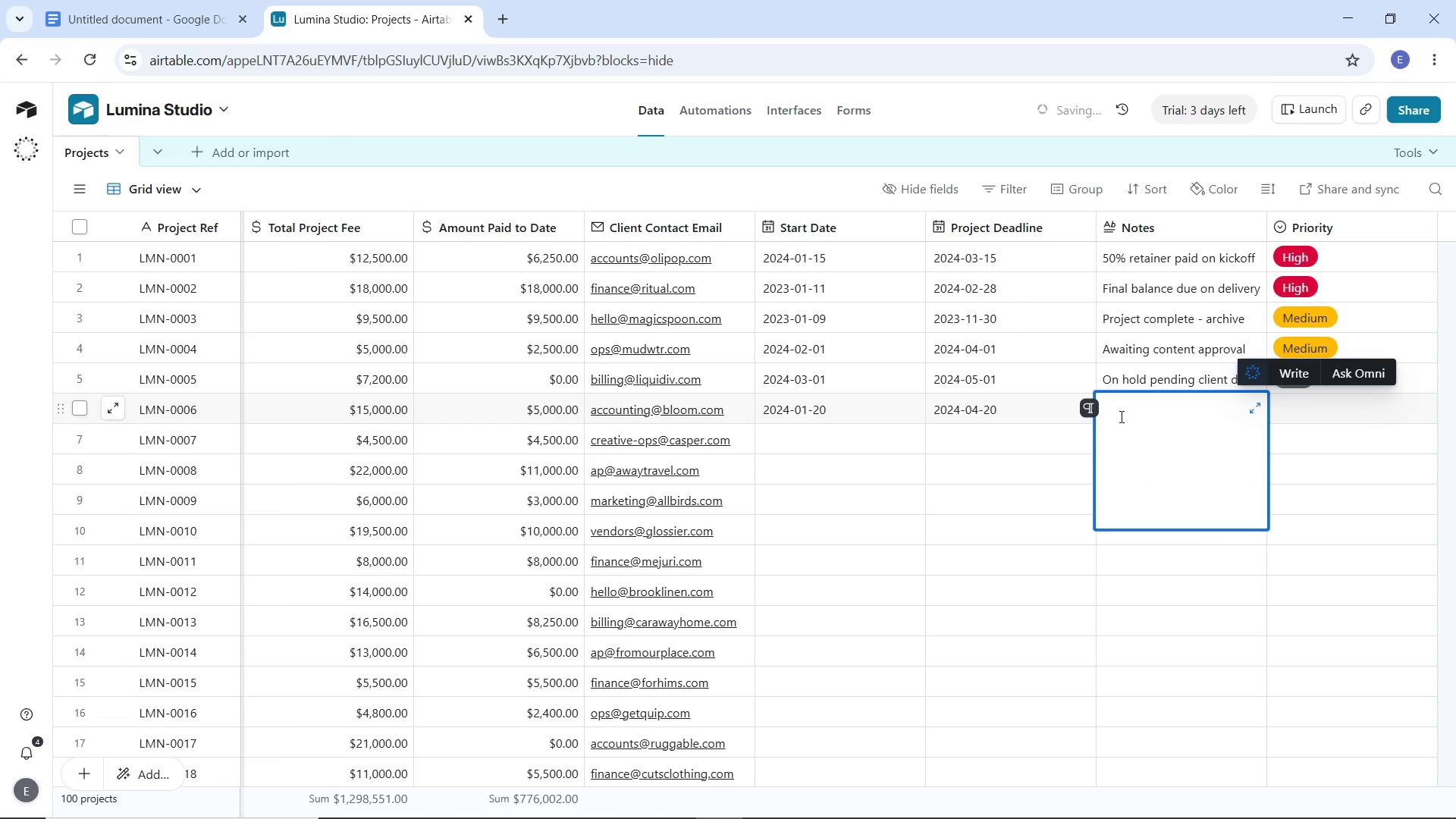 
type(Rush project - weekly check-ins)
 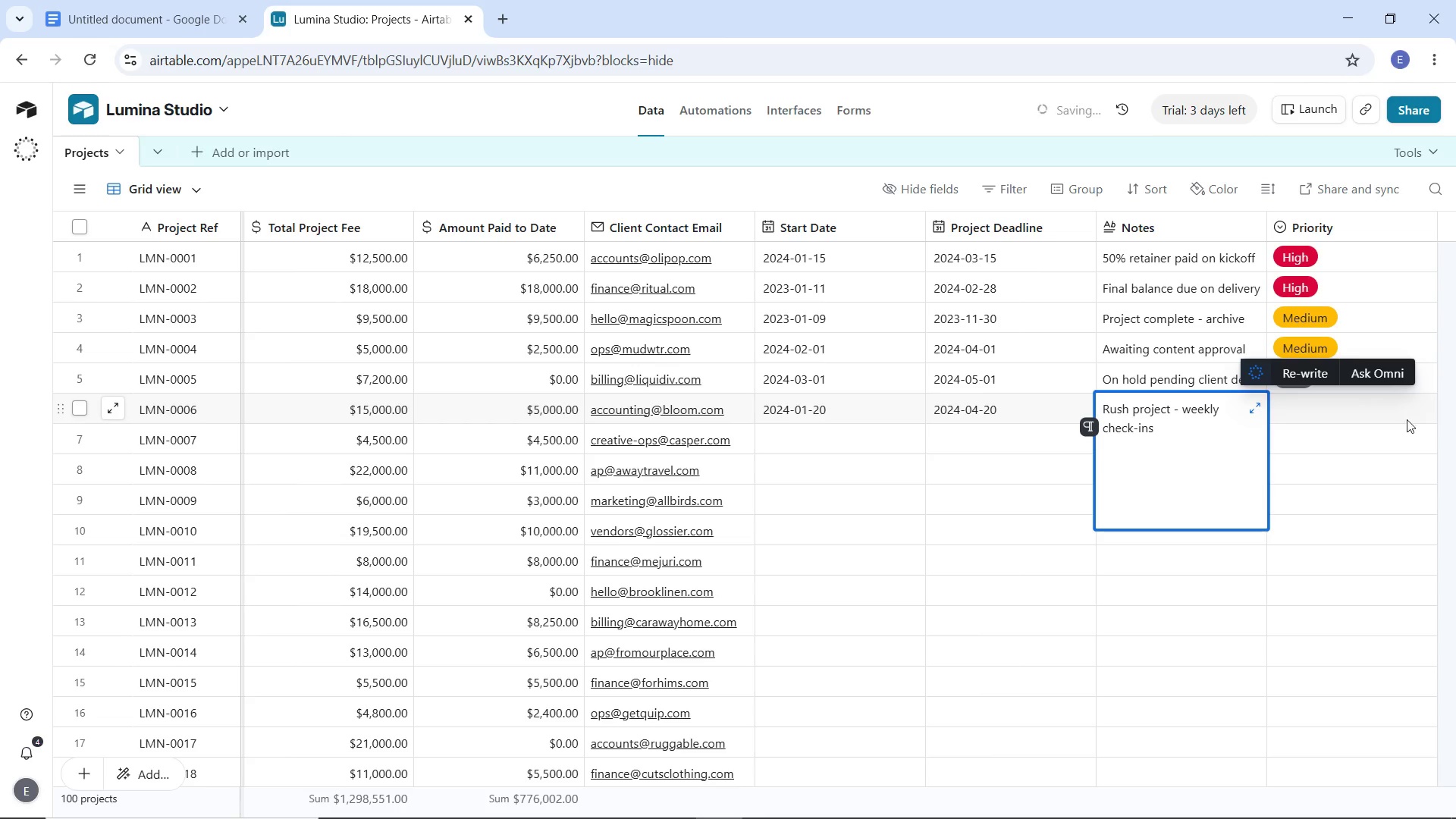 
left_click([1356, 419])
 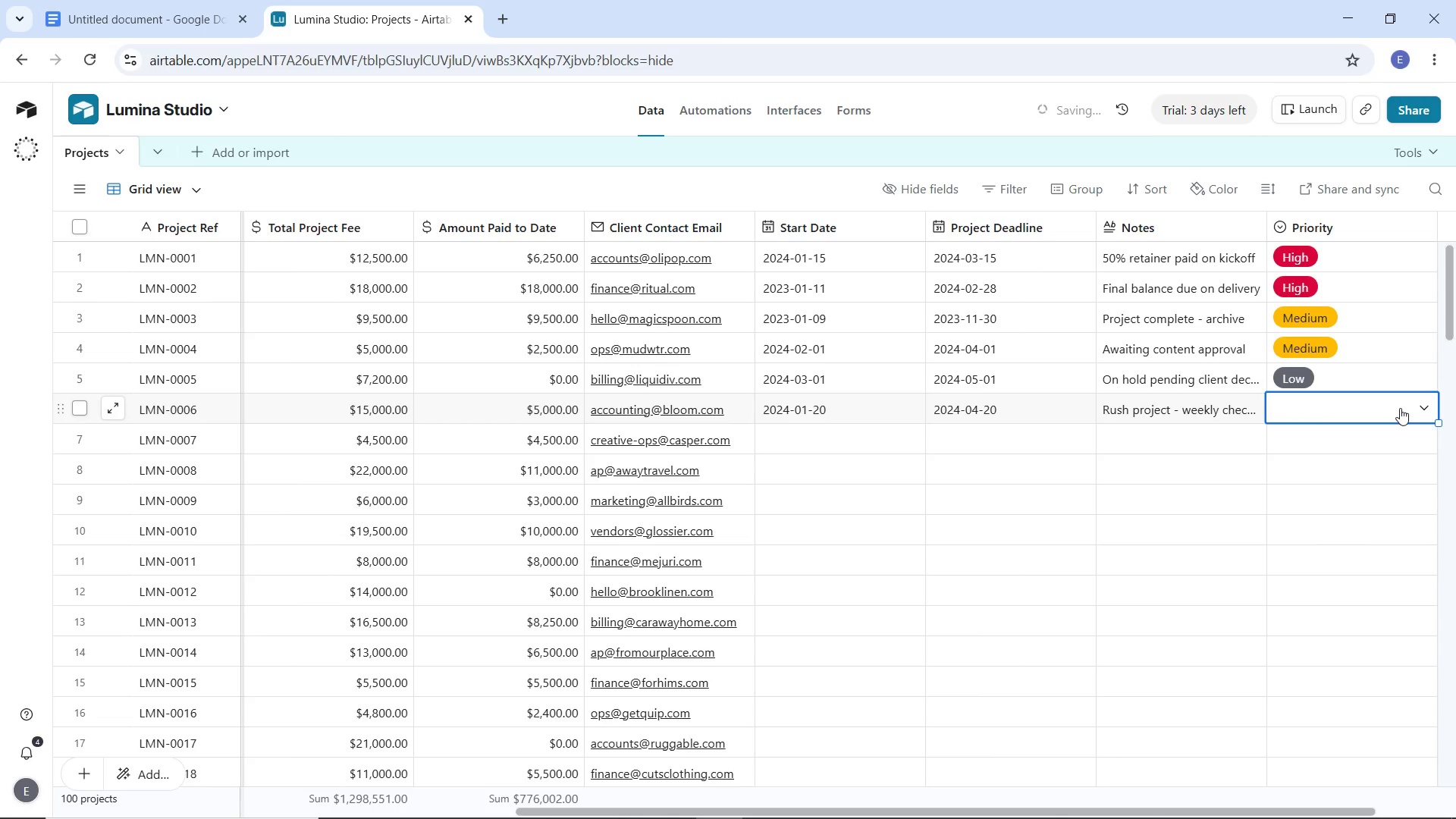 
left_click([1400, 408])
 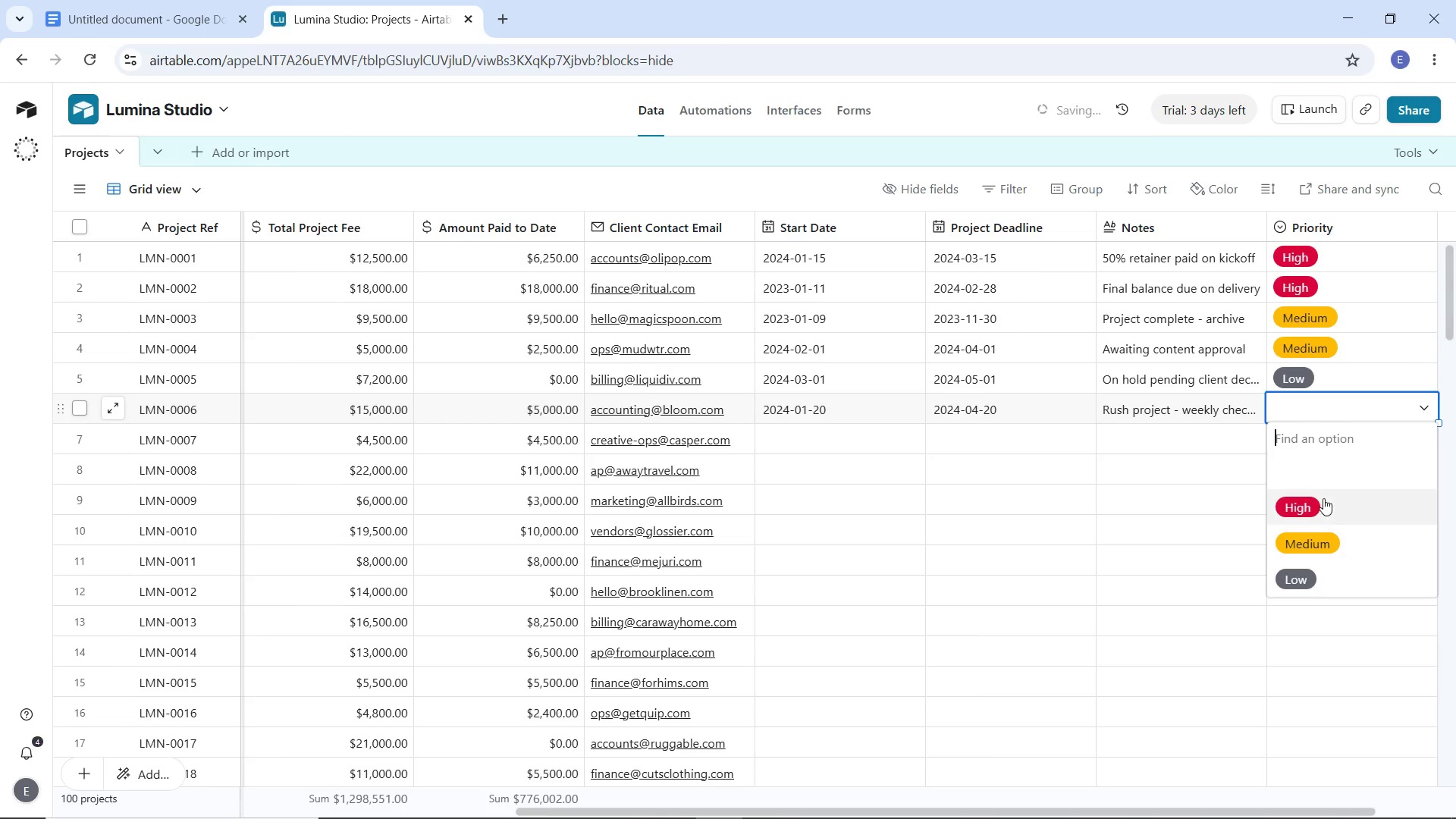 
left_click([1323, 499])
 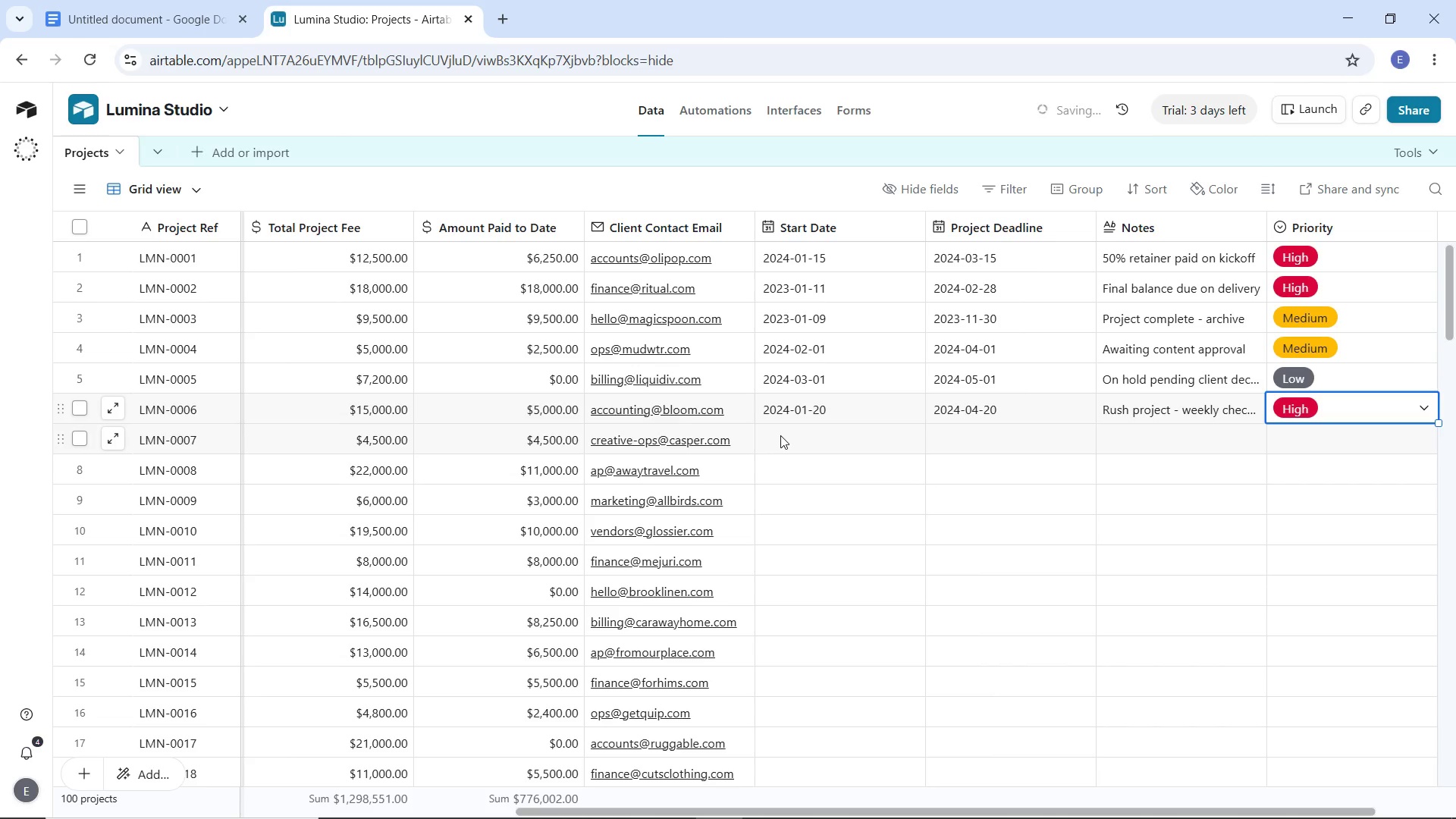 
left_click([796, 438])
 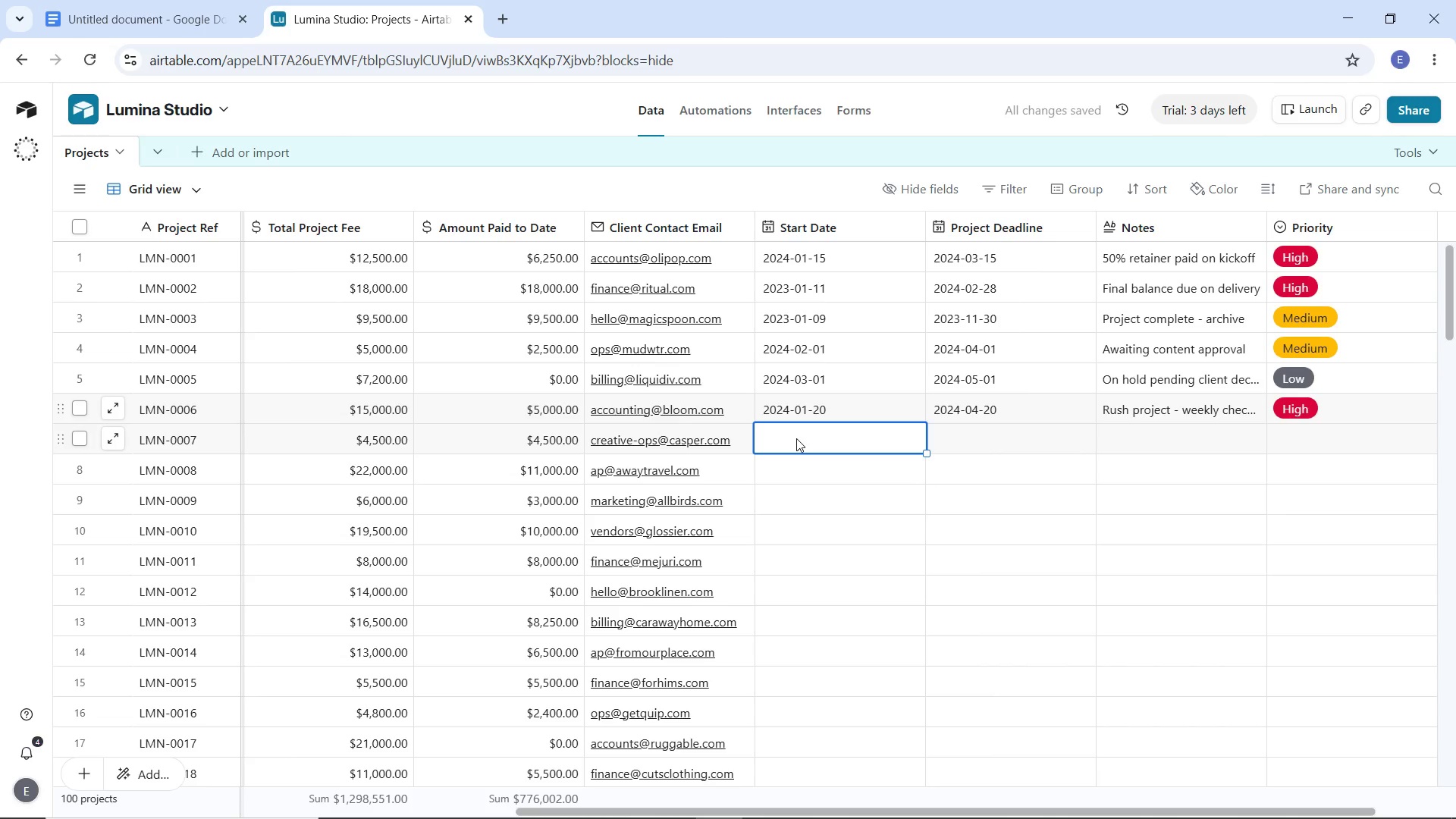 
double_click([796, 438])
 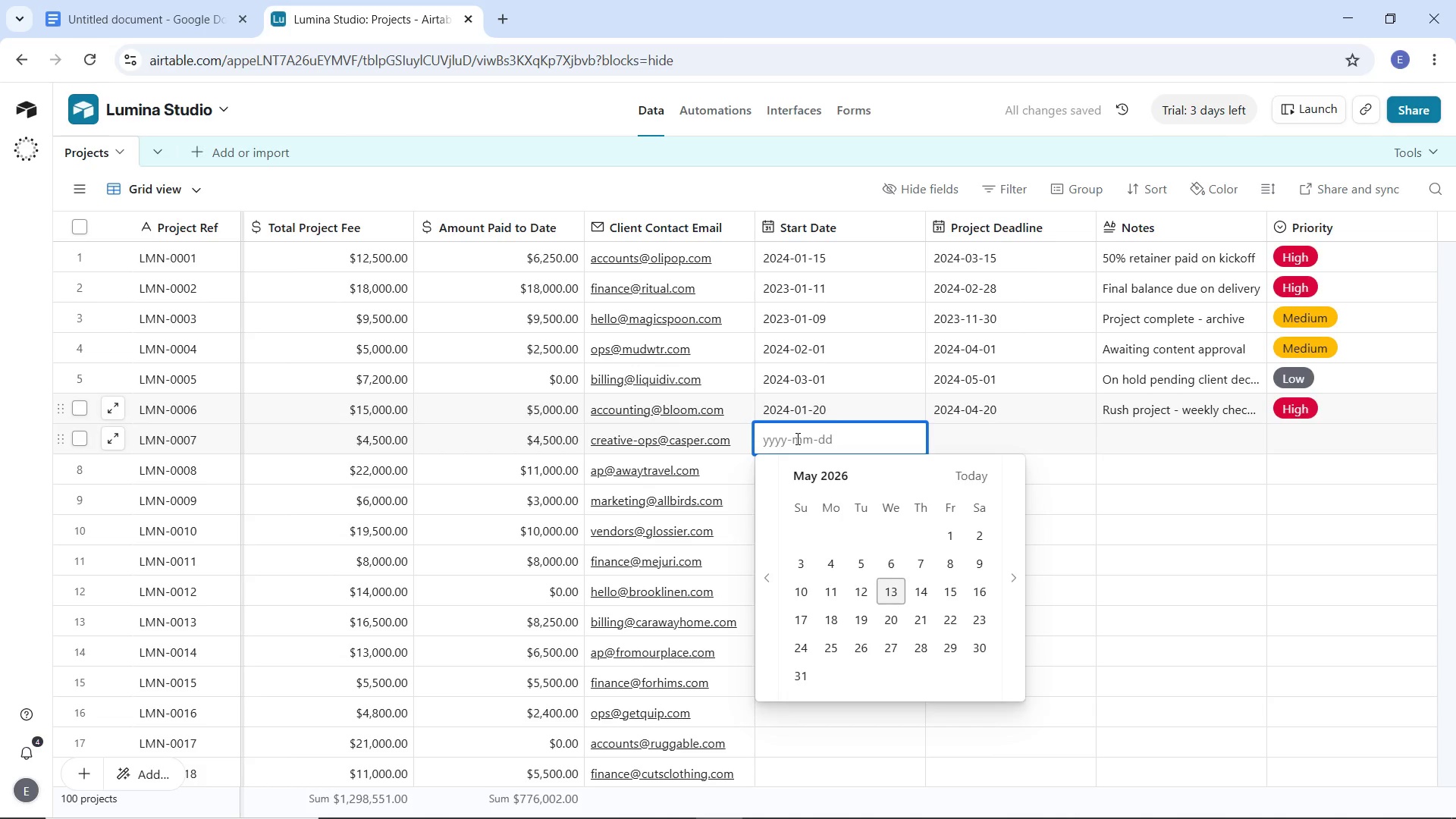 
type(2023)
 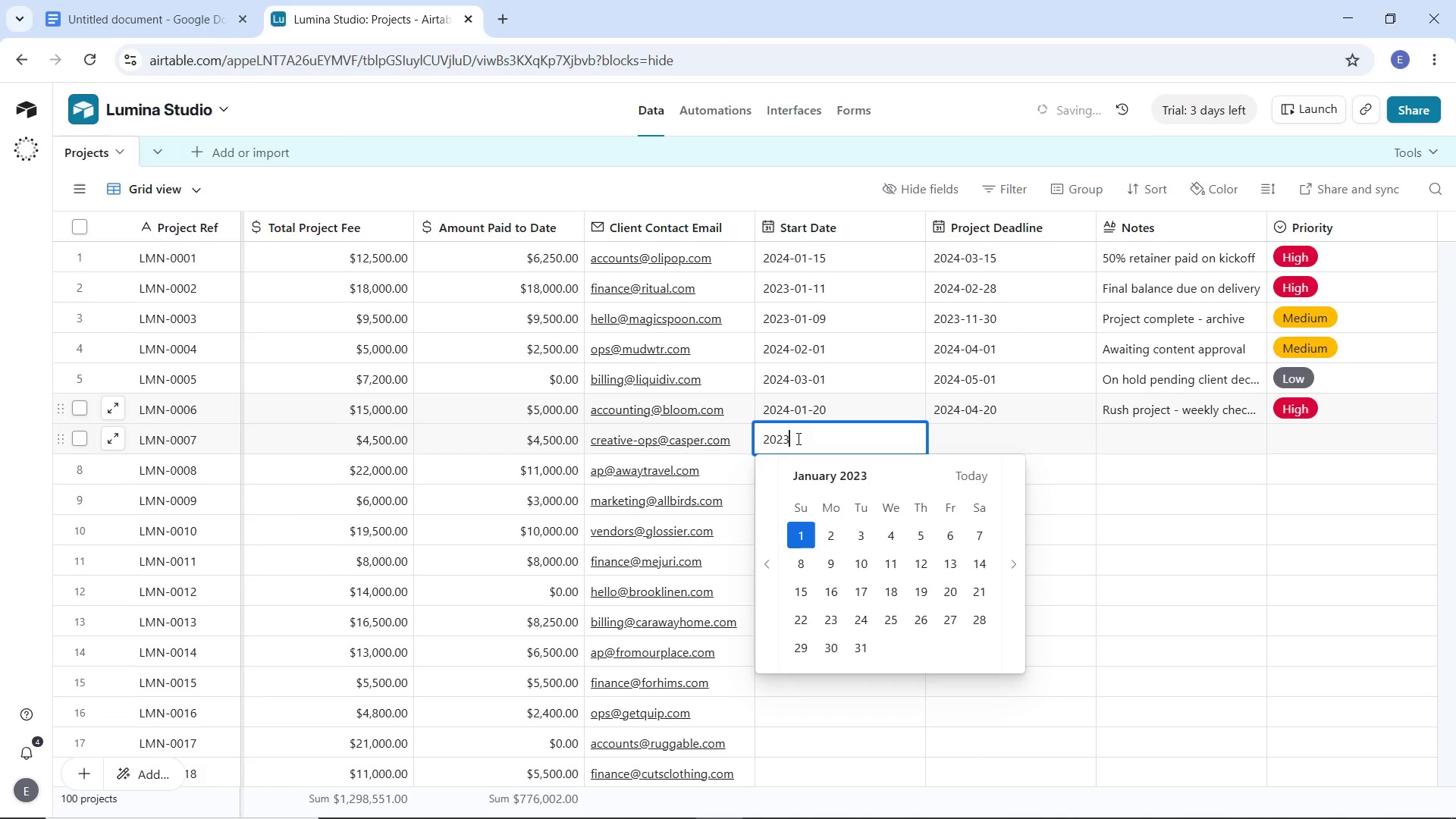 
wait(7.39)
 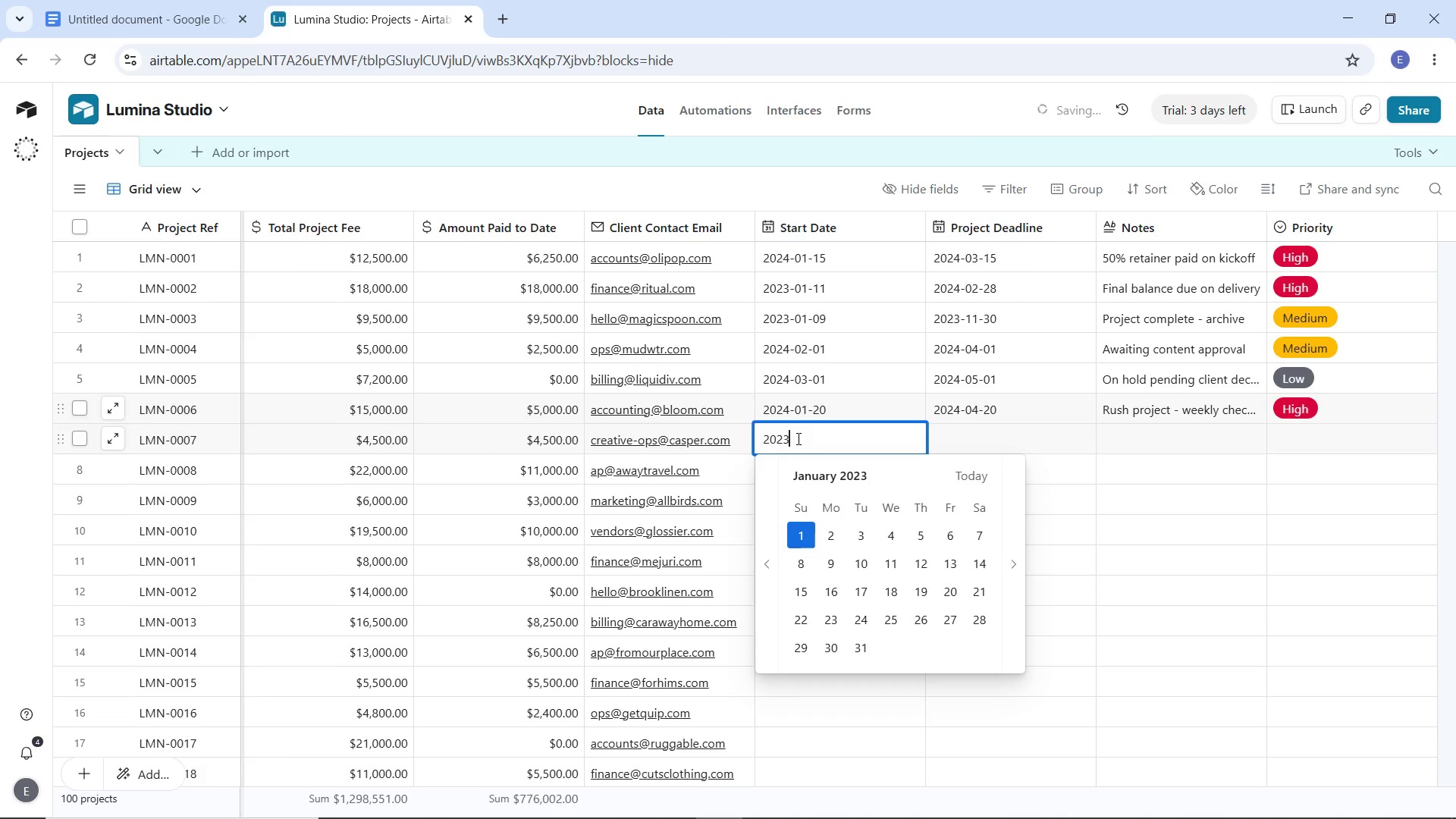 
double_click([1018, 537])
 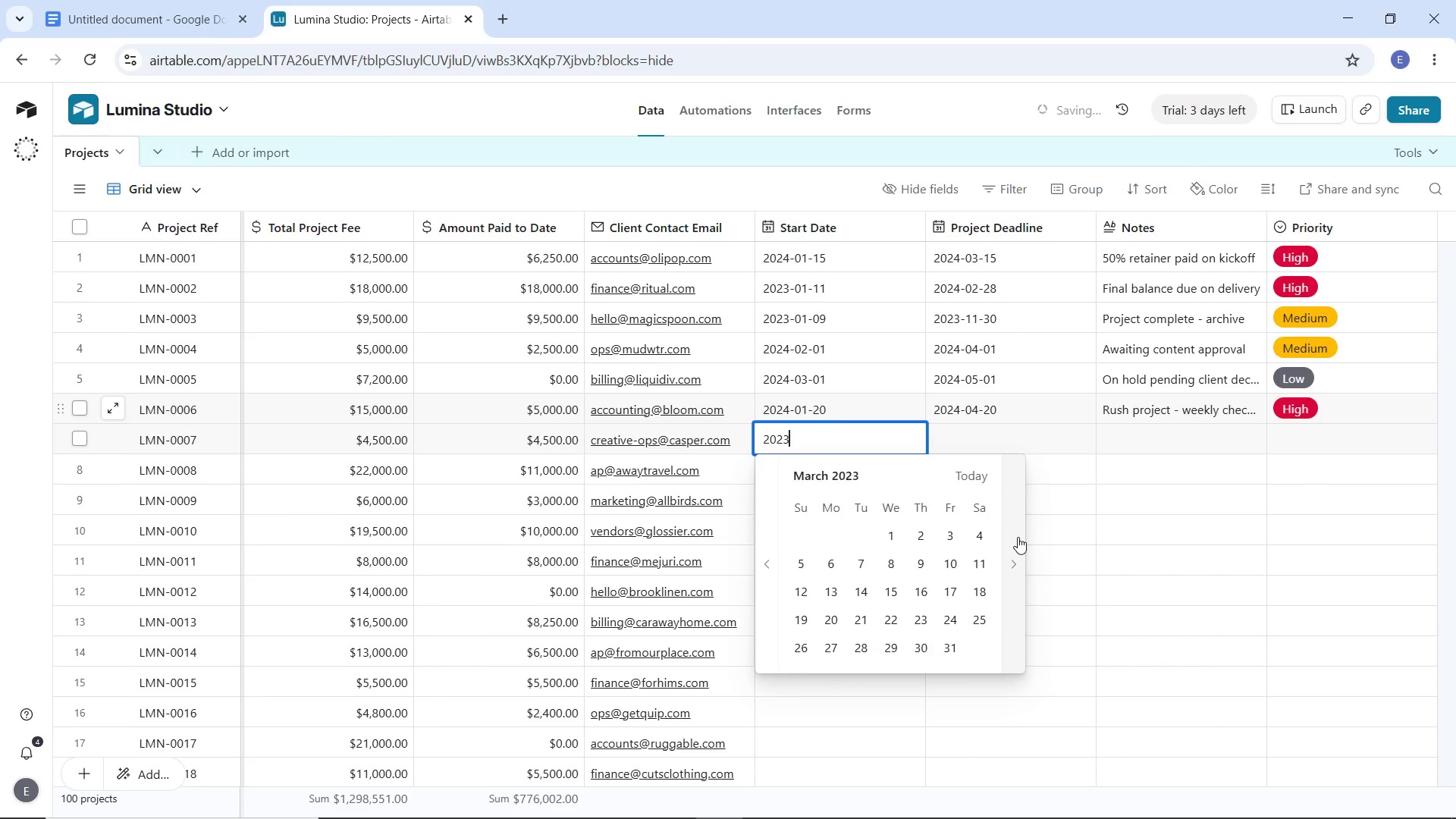 
triple_click([1018, 537])
 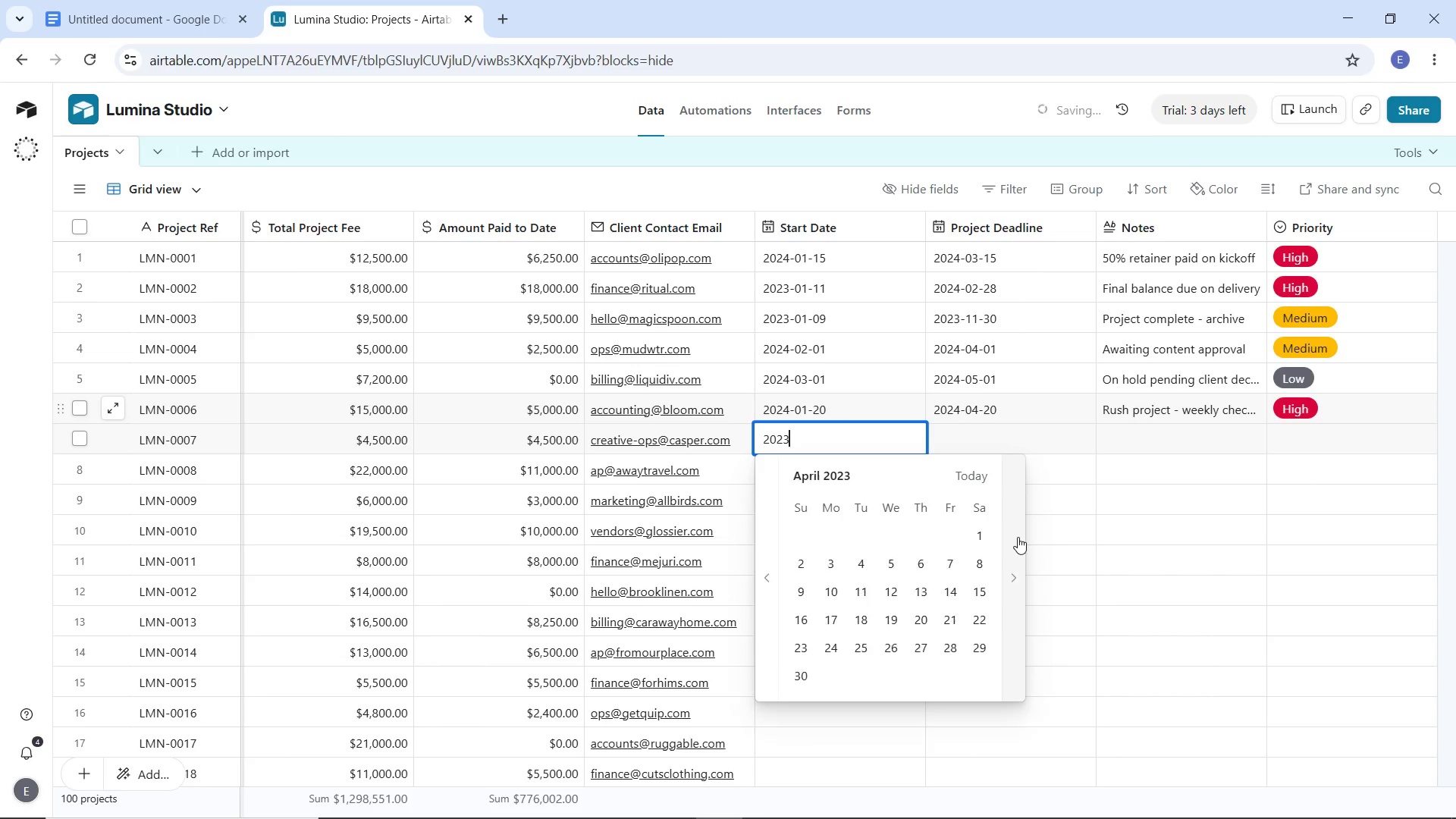 
triple_click([1018, 537])
 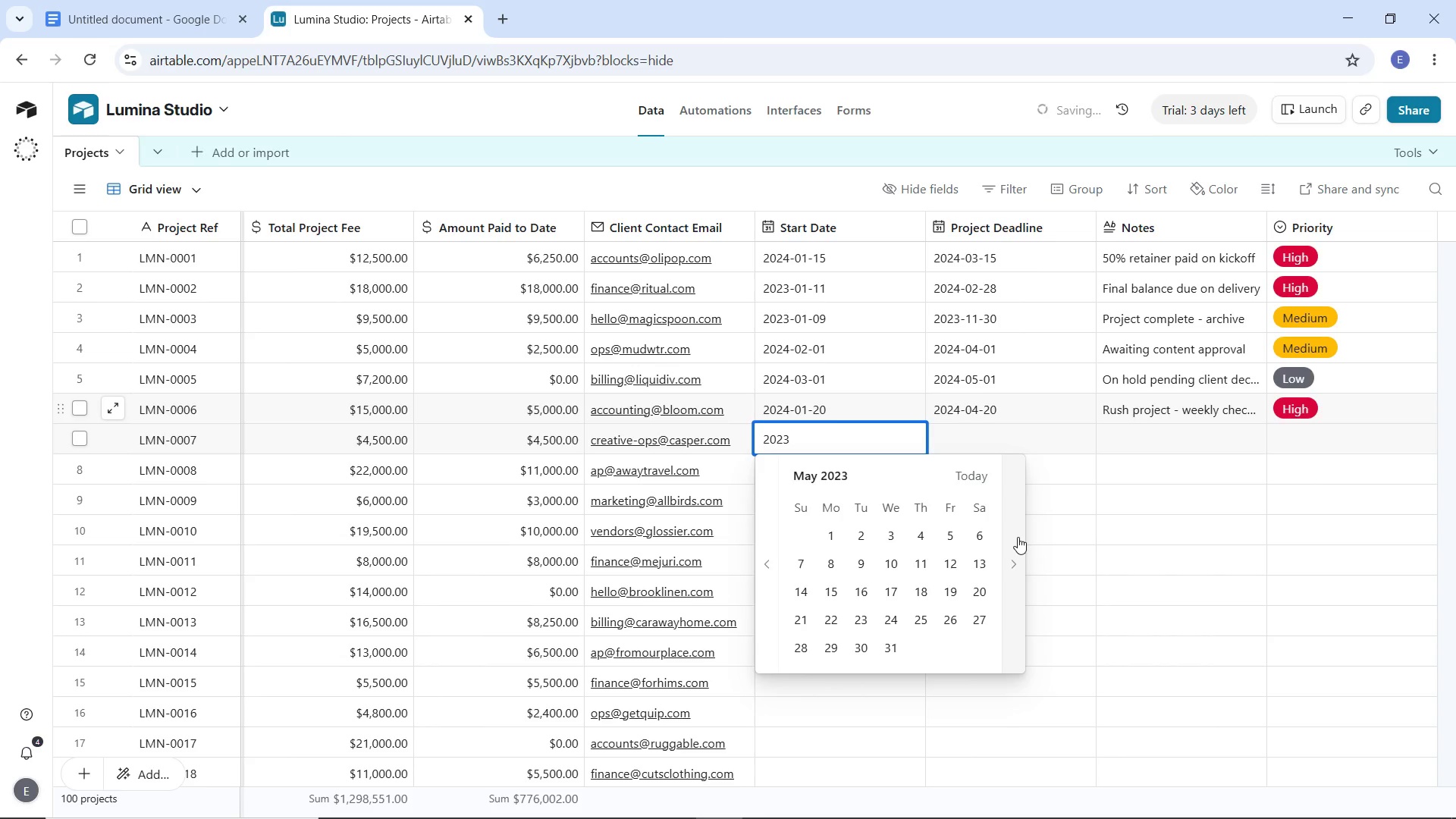 
triple_click([1018, 537])
 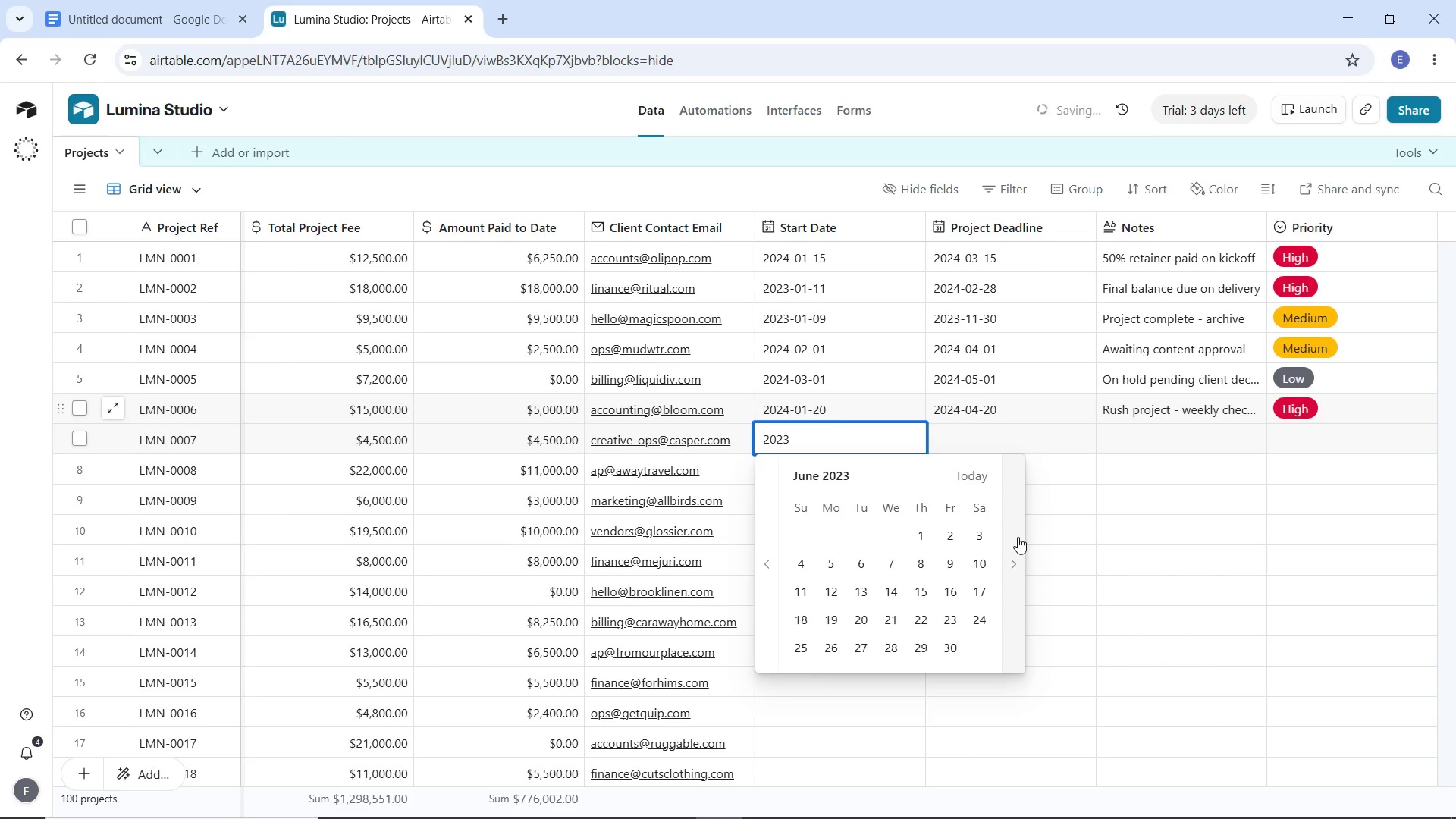 
triple_click([1018, 537])
 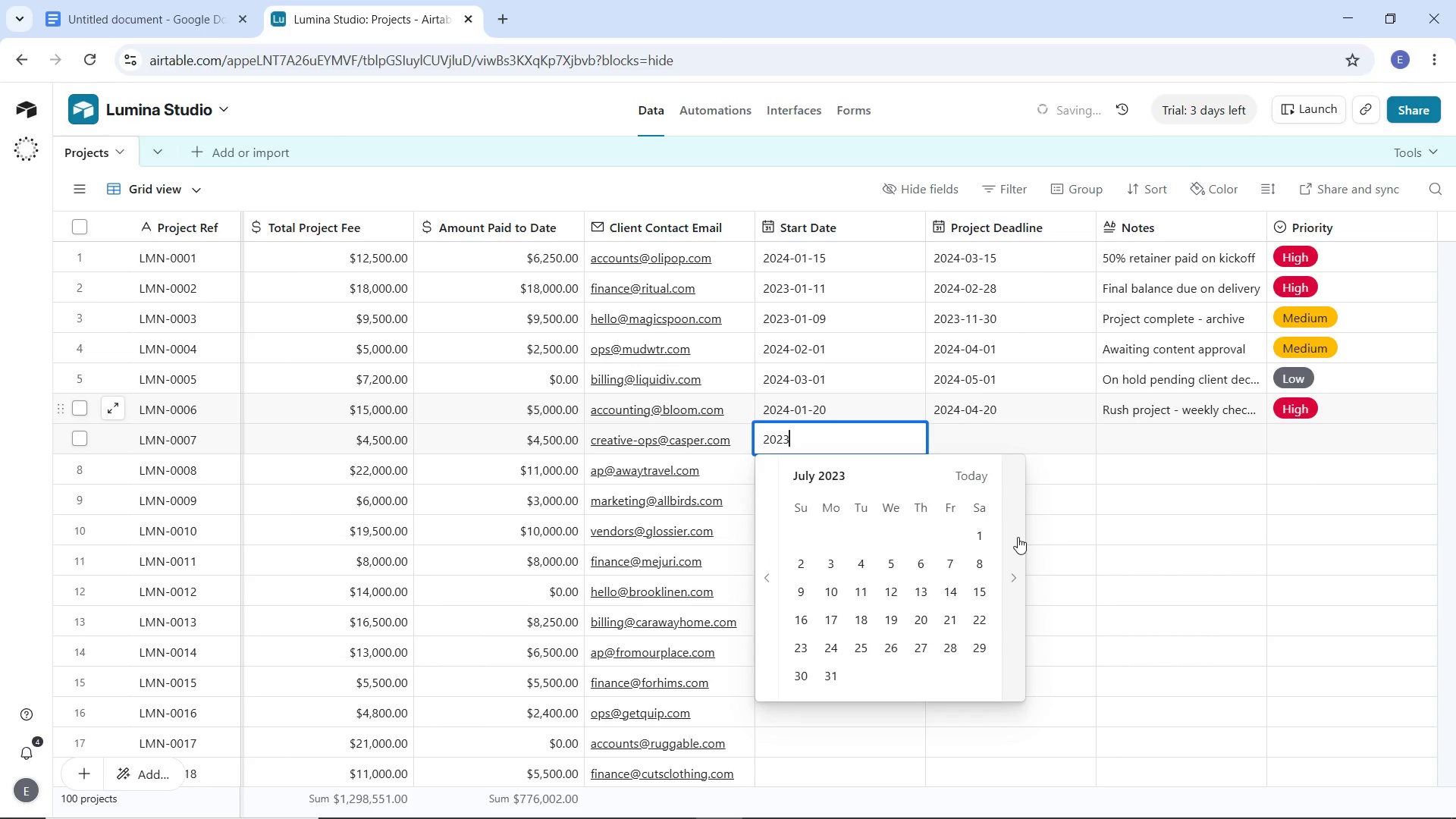 
left_click([1018, 537])
 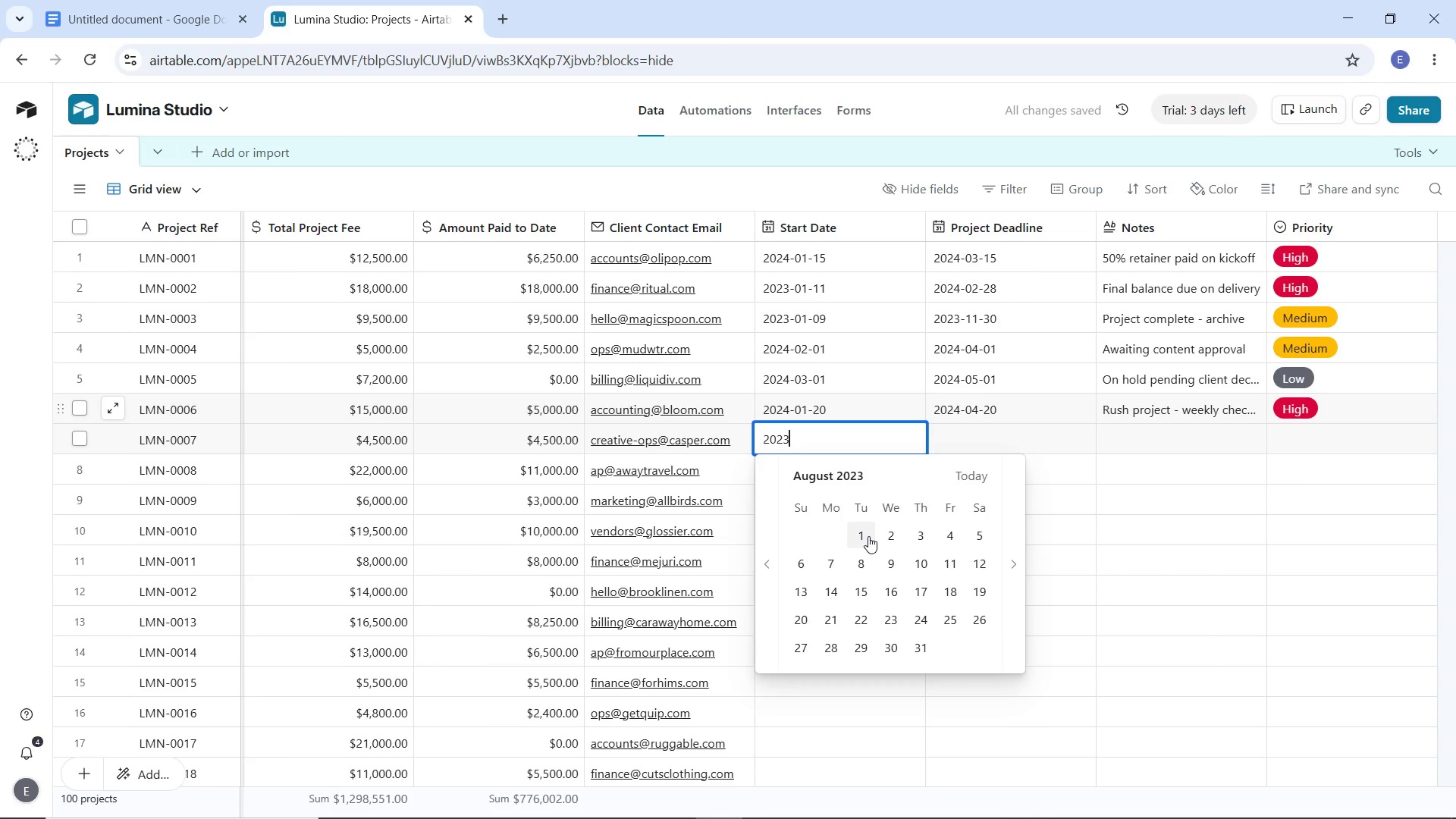 
left_click([868, 536])
 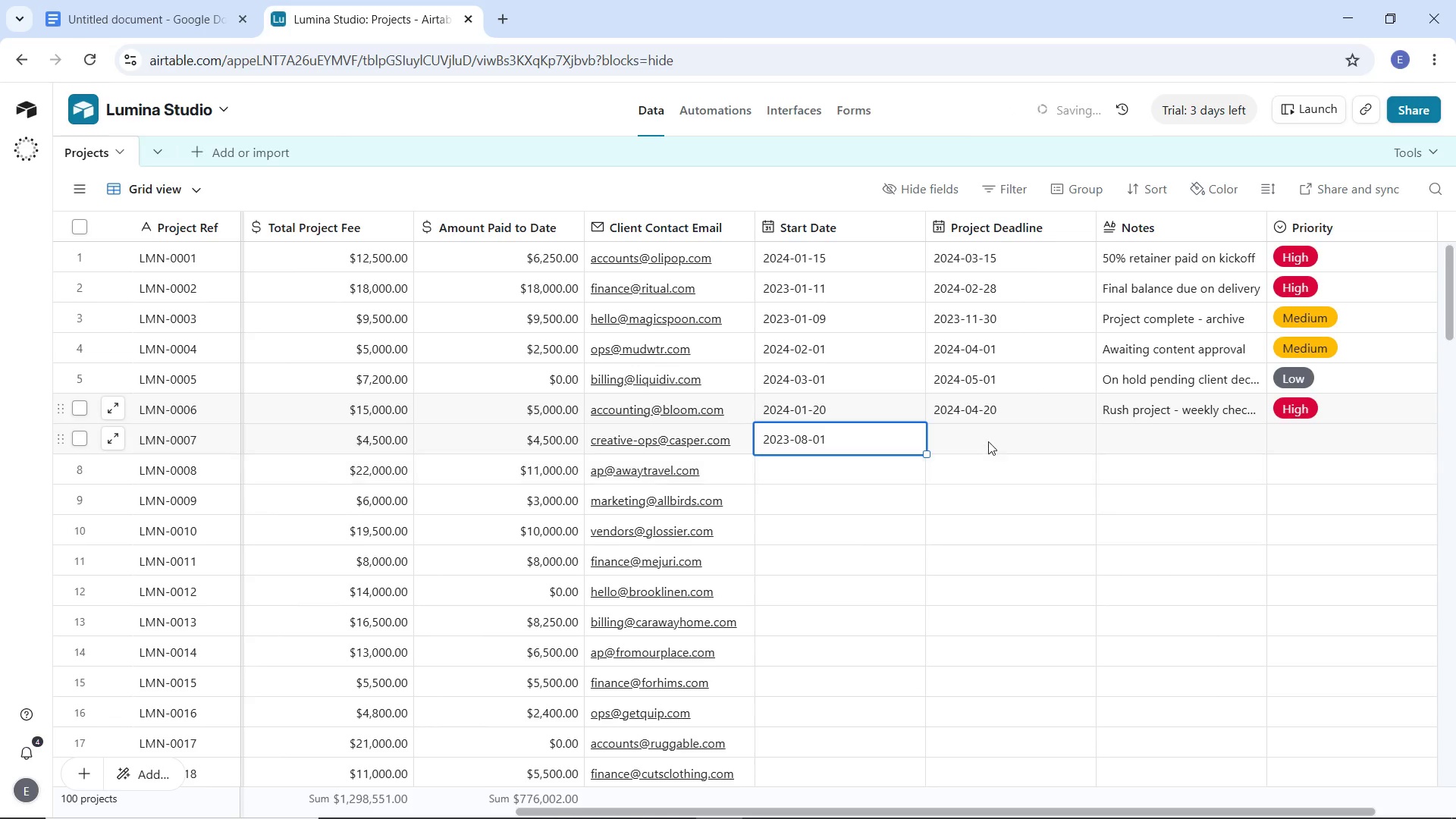 
double_click([988, 441])
 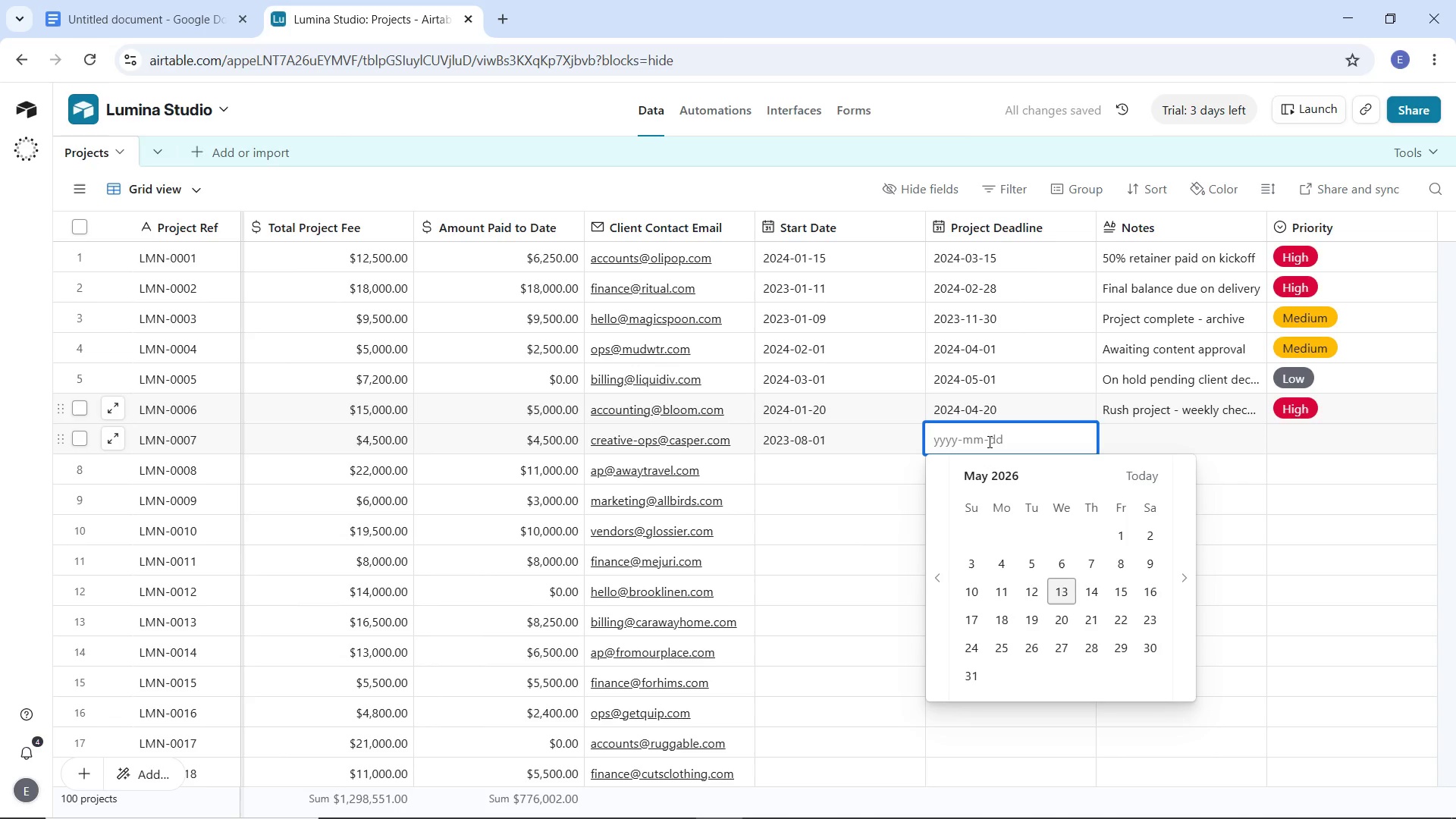 
type(2025)
key(Backspace)
type(3)
 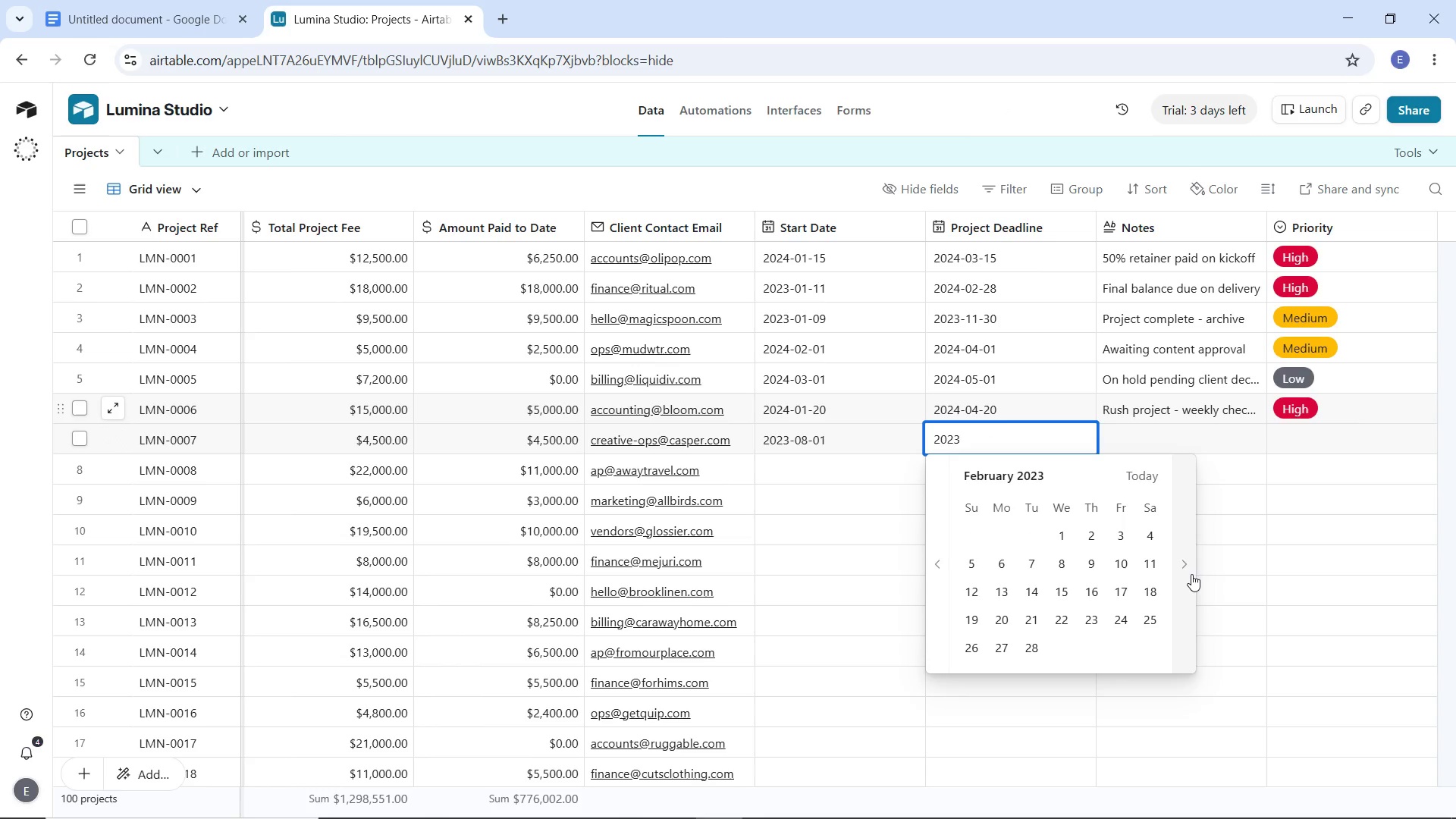 
double_click([1191, 574])
 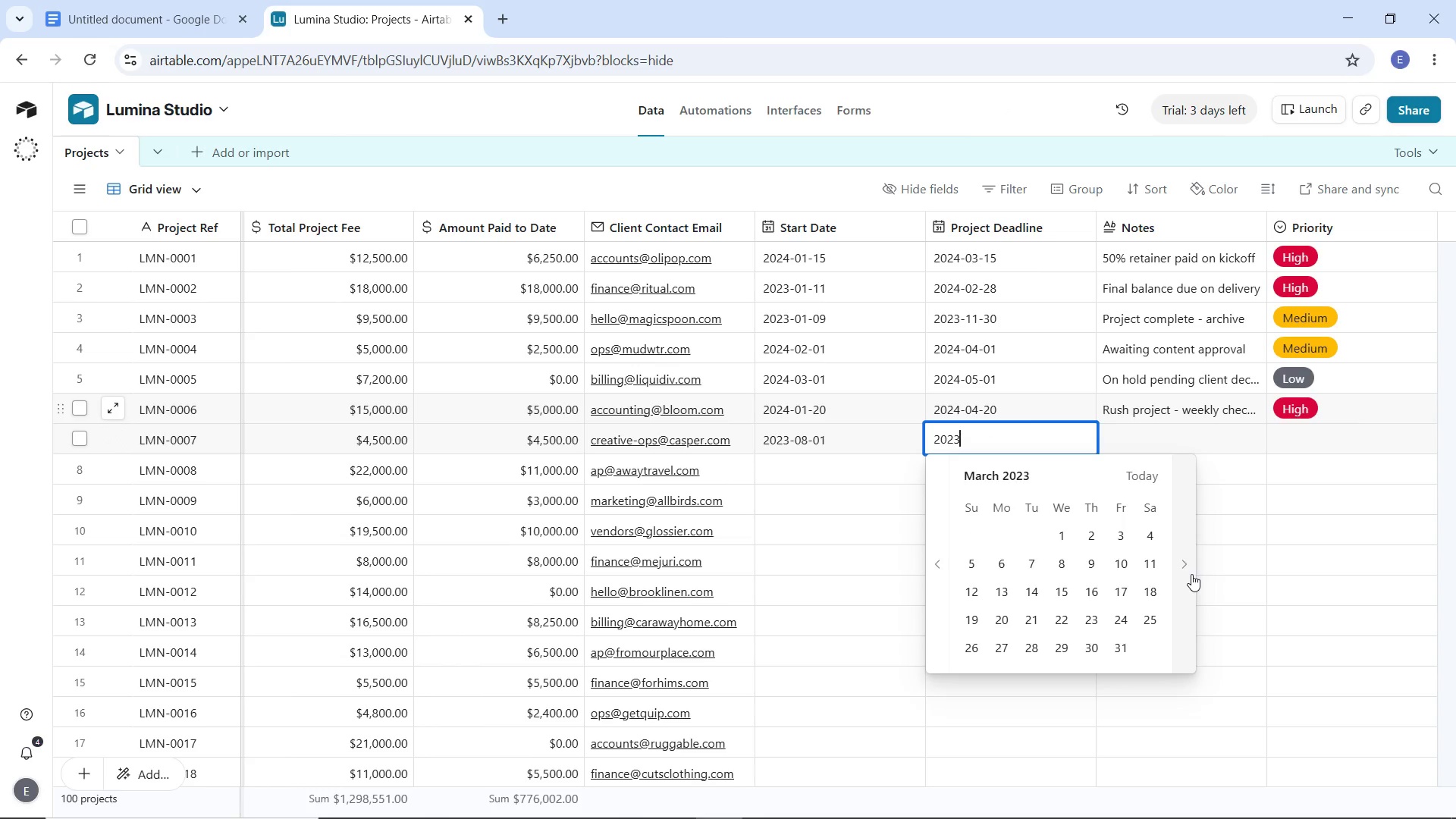 
triple_click([1191, 574])
 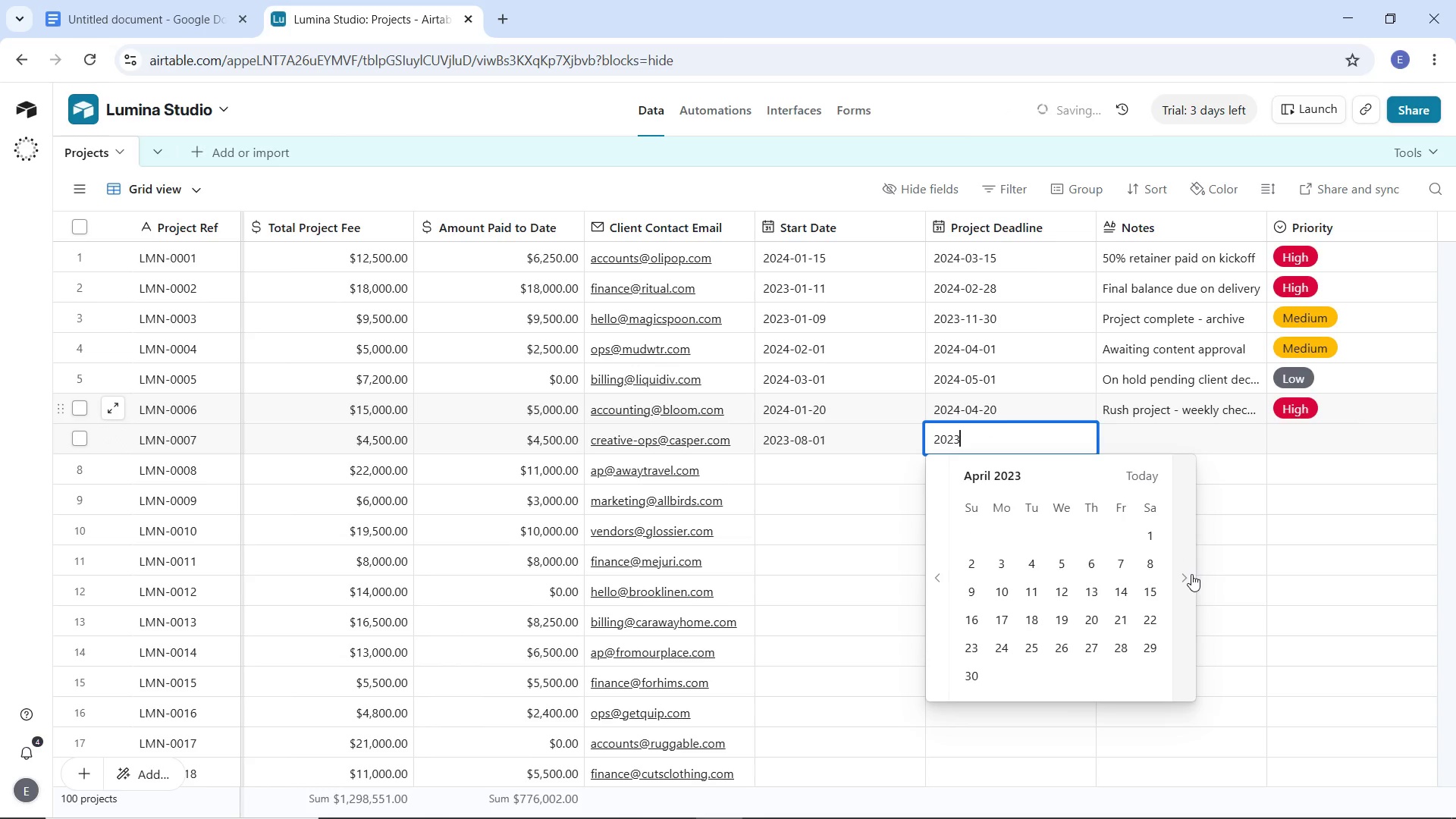 
triple_click([1191, 574])
 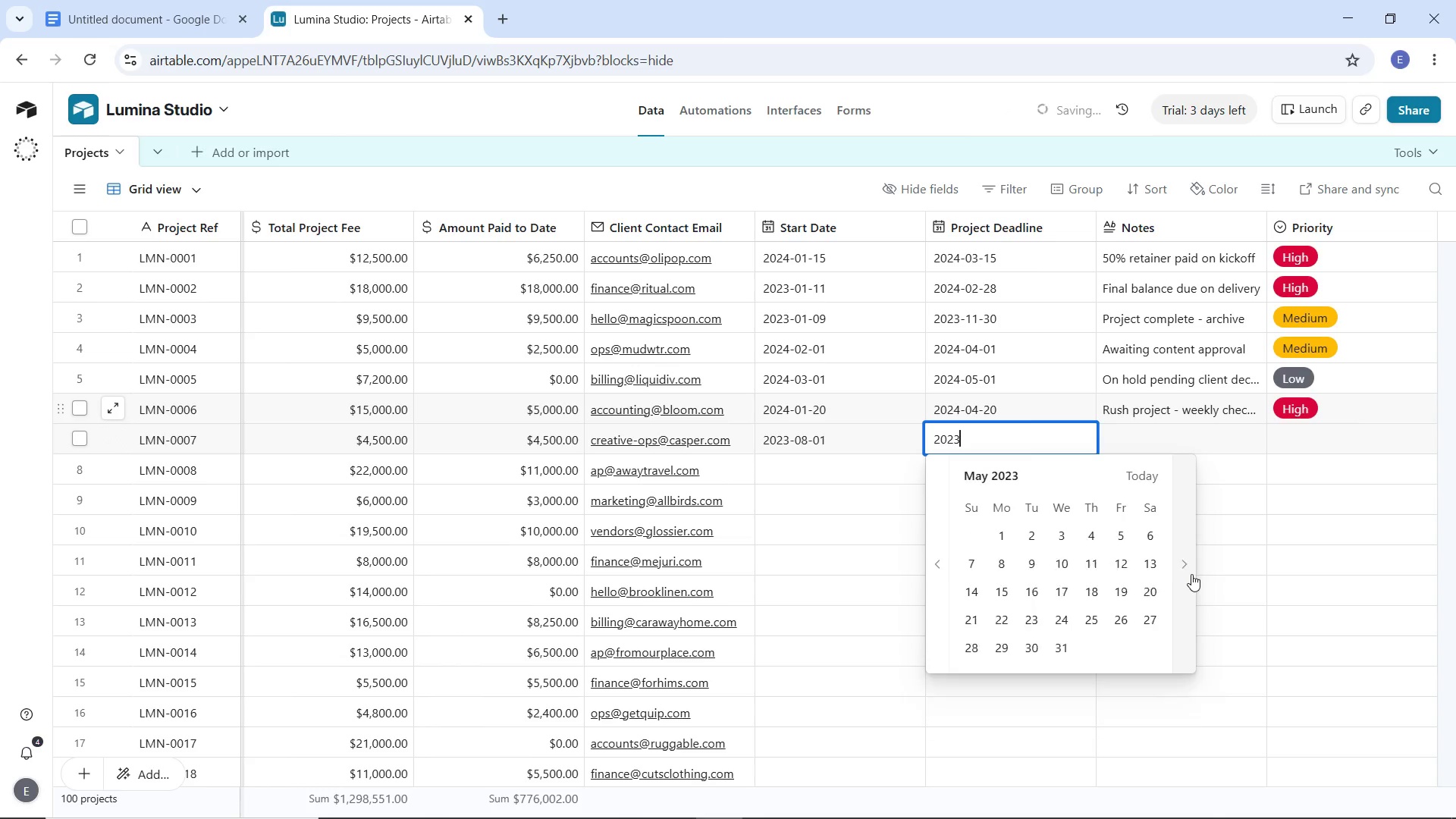 
triple_click([1191, 574])
 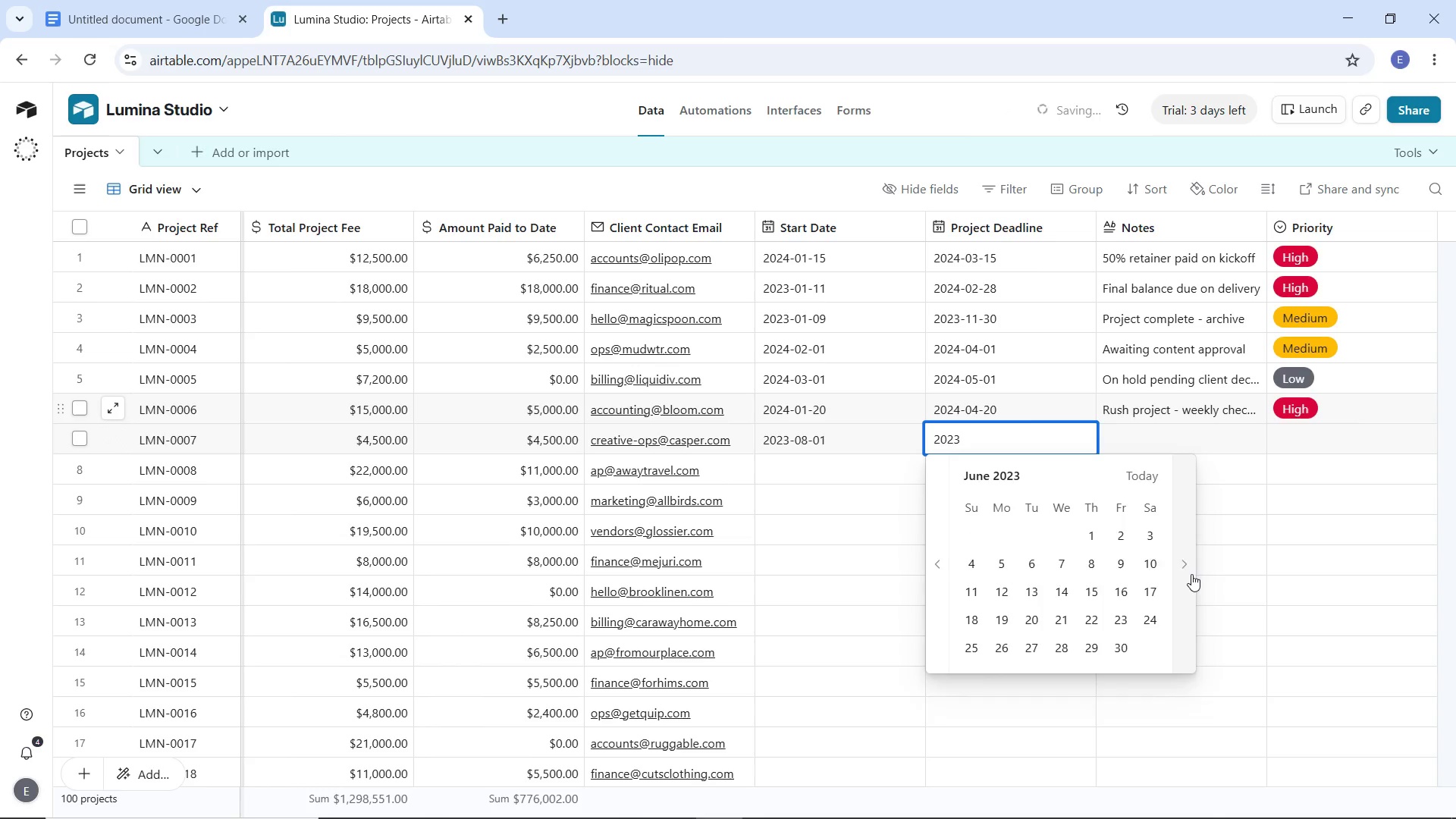 
triple_click([1191, 574])
 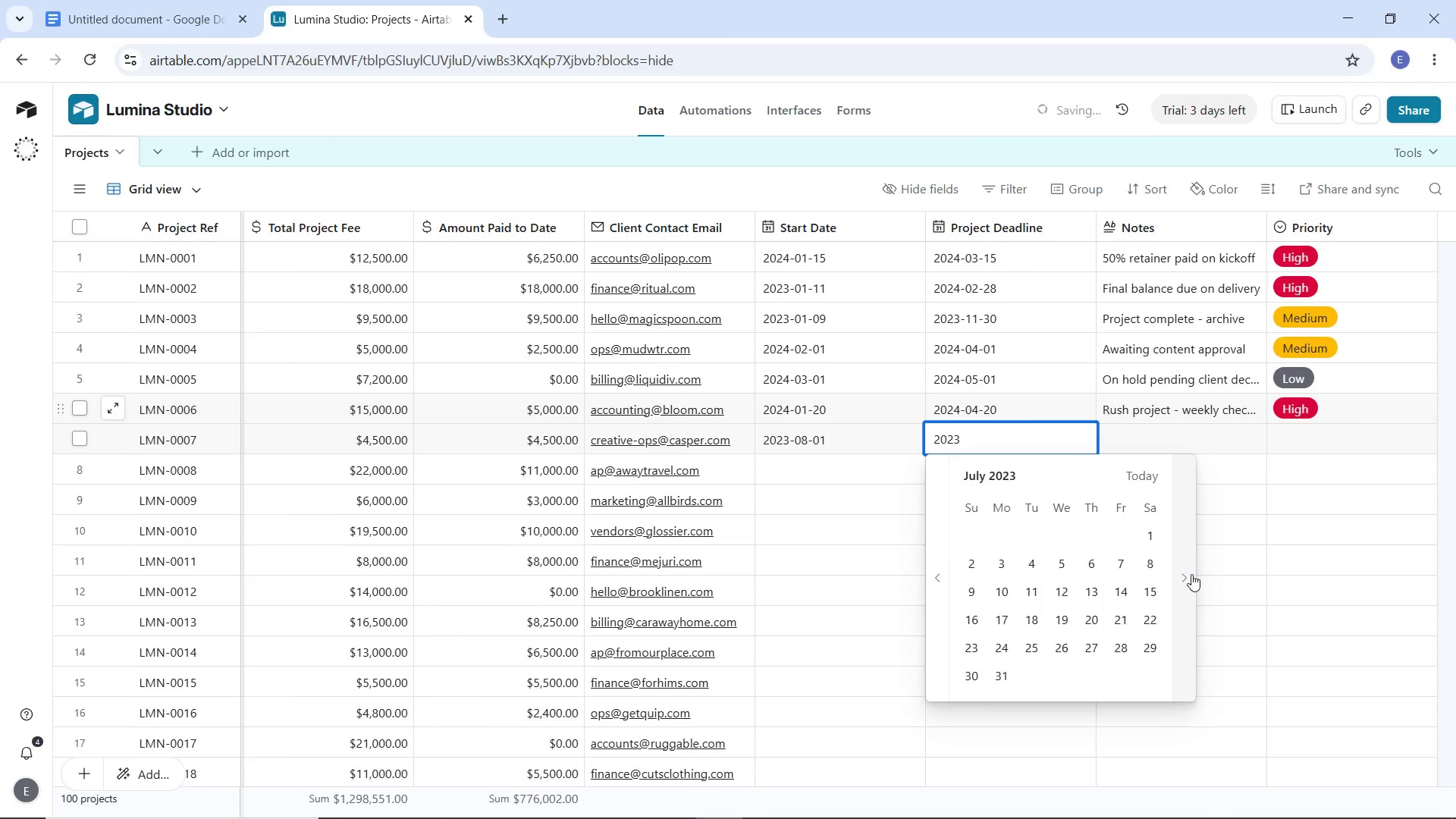 
triple_click([1191, 574])
 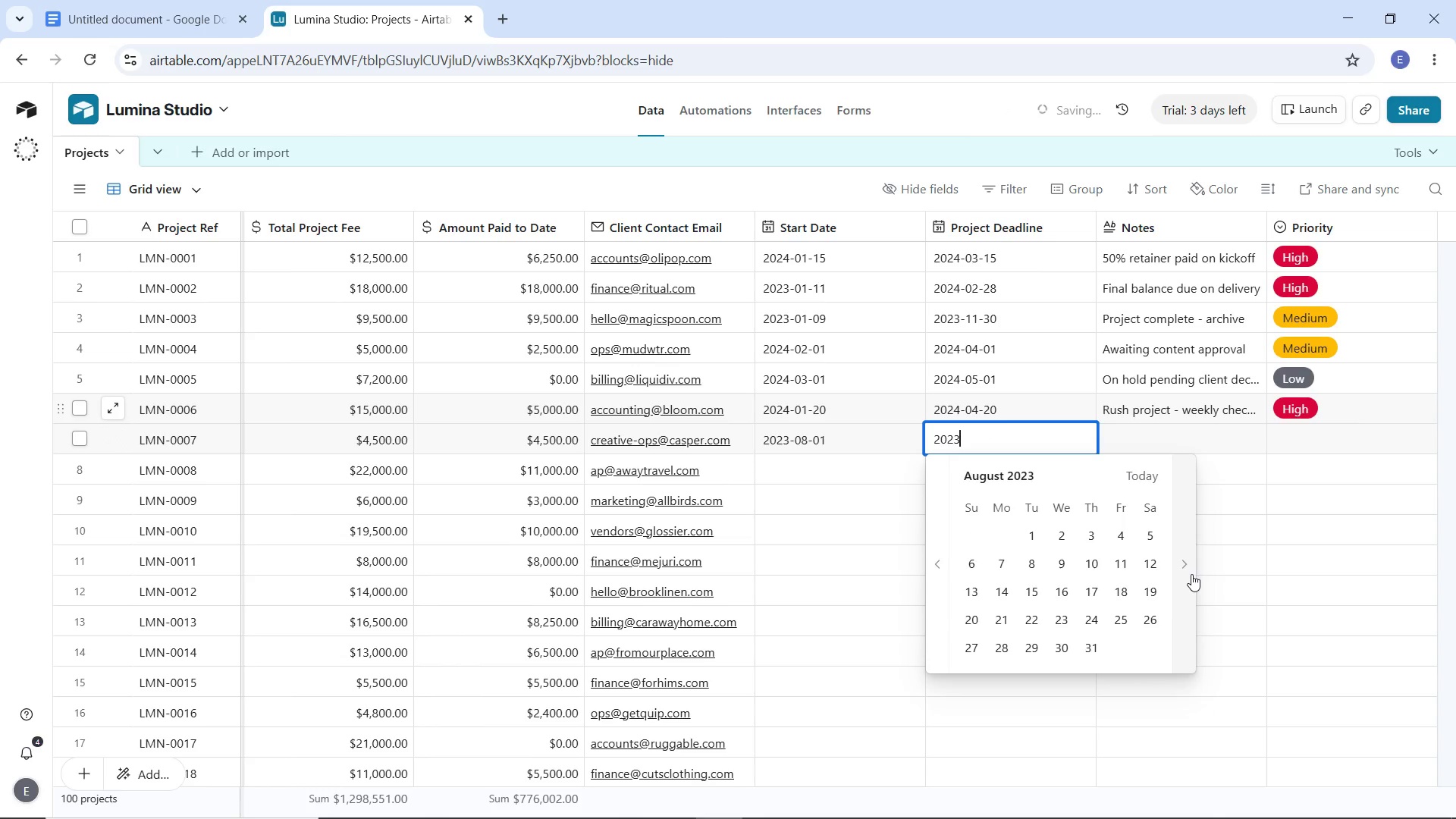 
triple_click([1191, 574])
 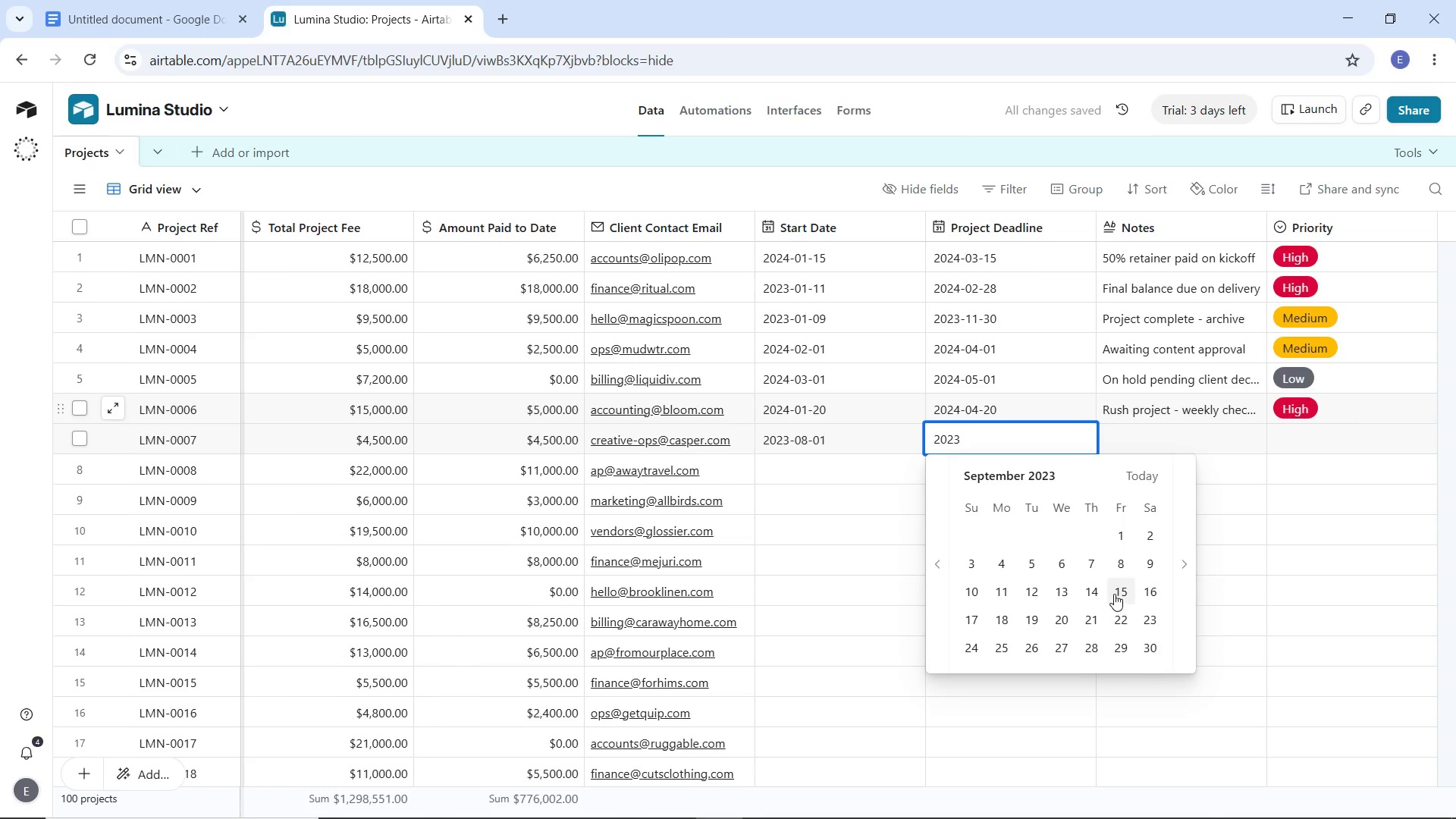 
left_click([1116, 592])
 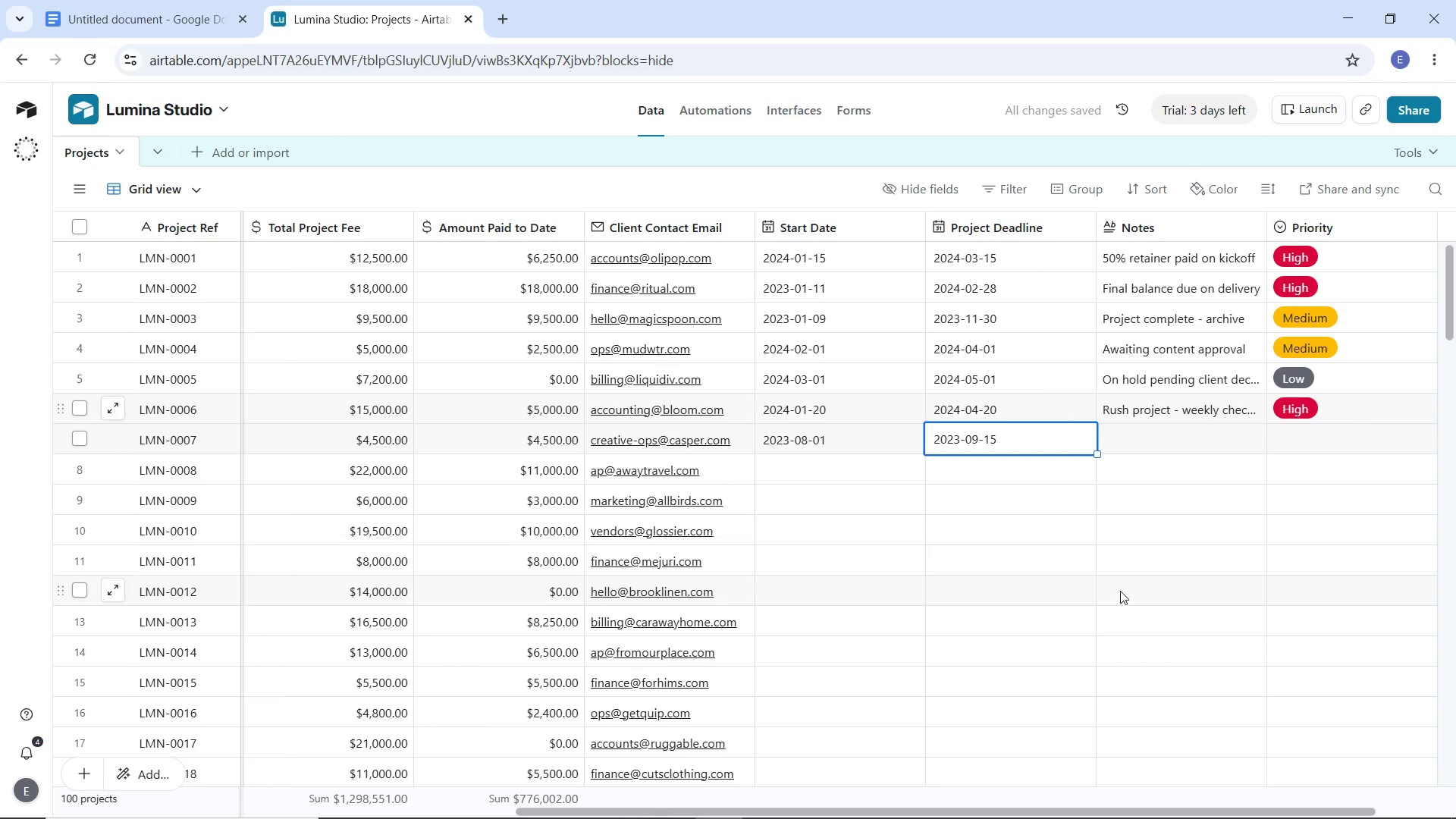 
double_click([1153, 443])
 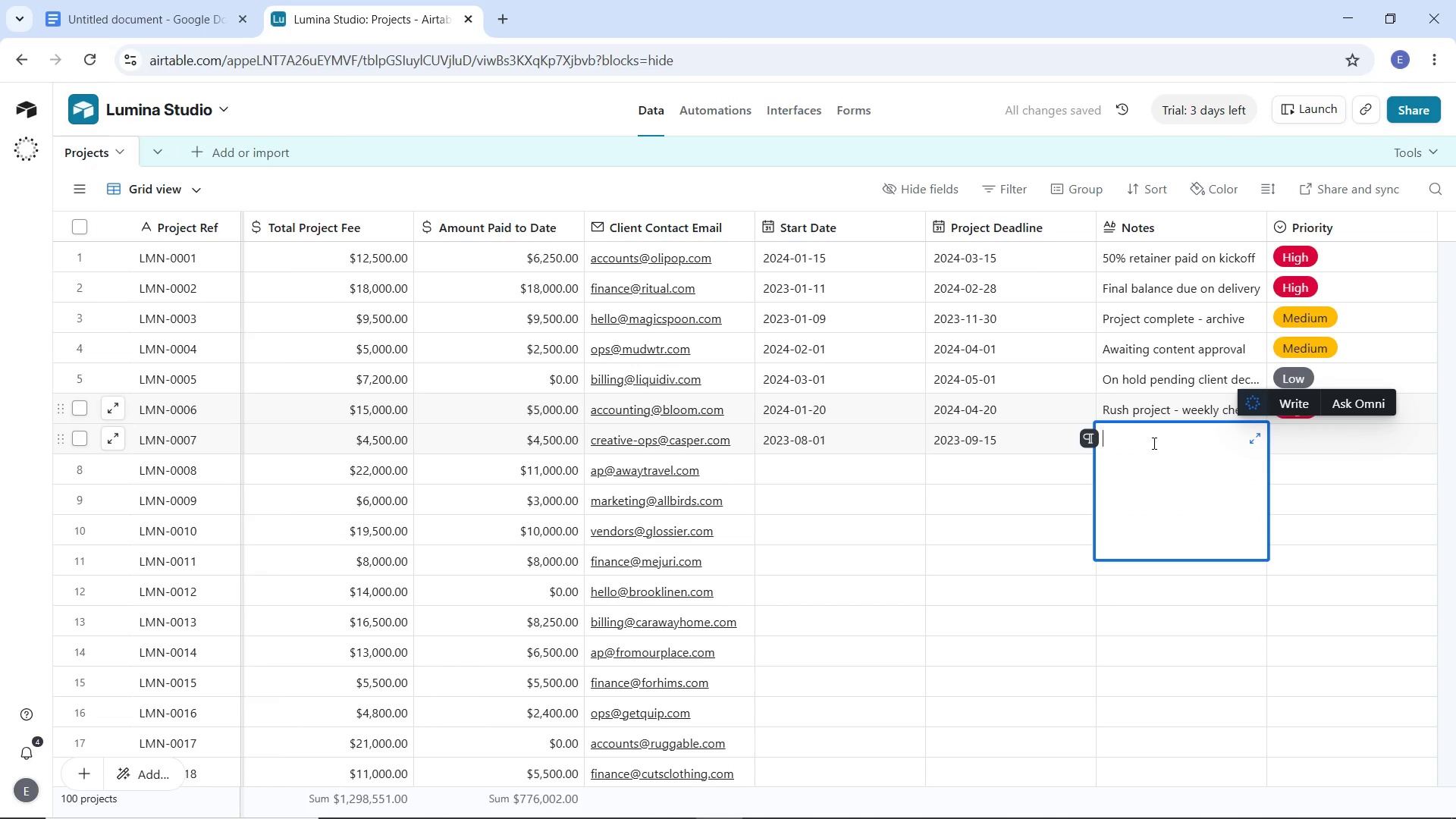 
type(Project complete - archive)
key(Tab)
 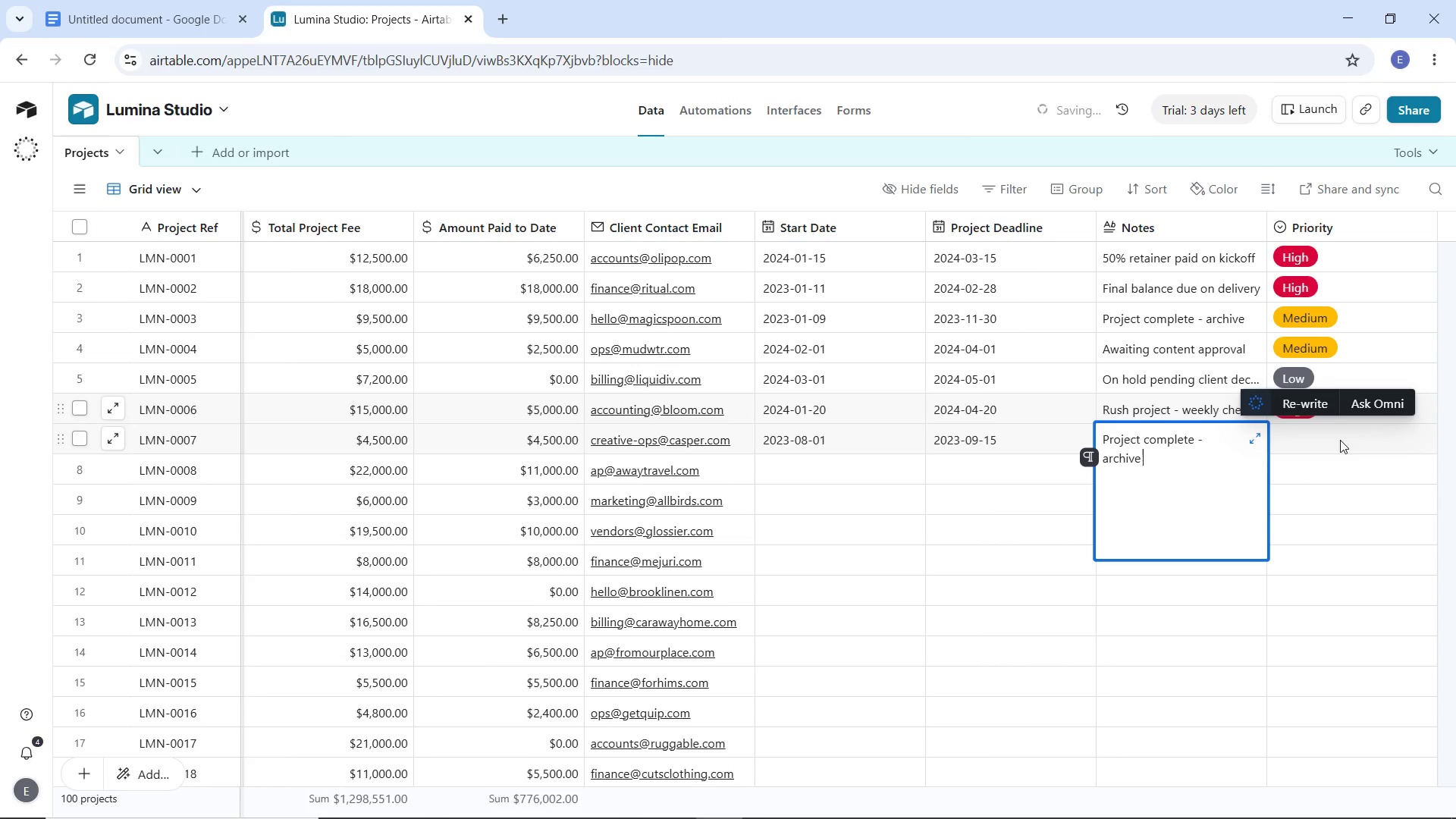 
left_click([1340, 440])
 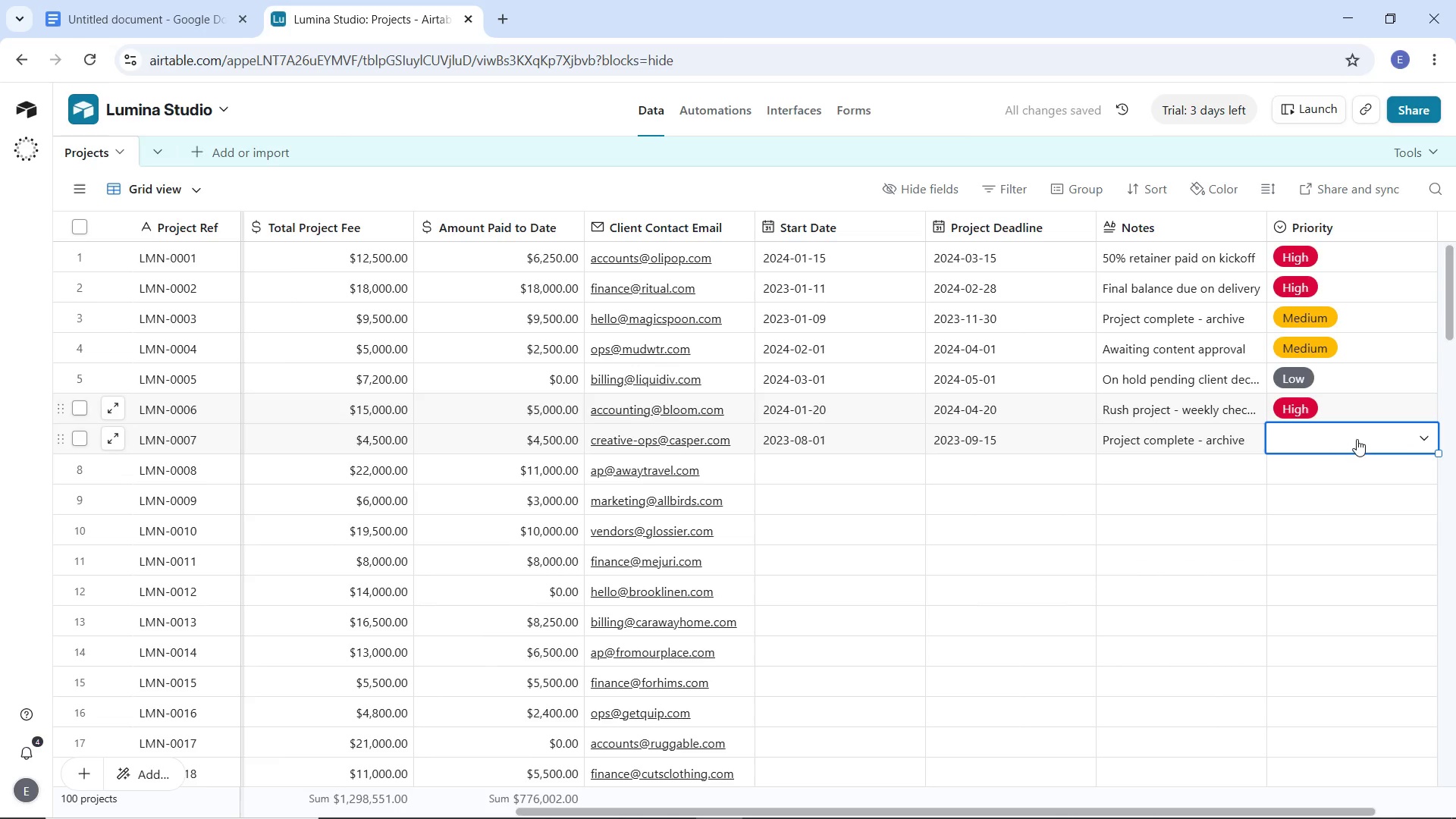 
left_click([1359, 439])
 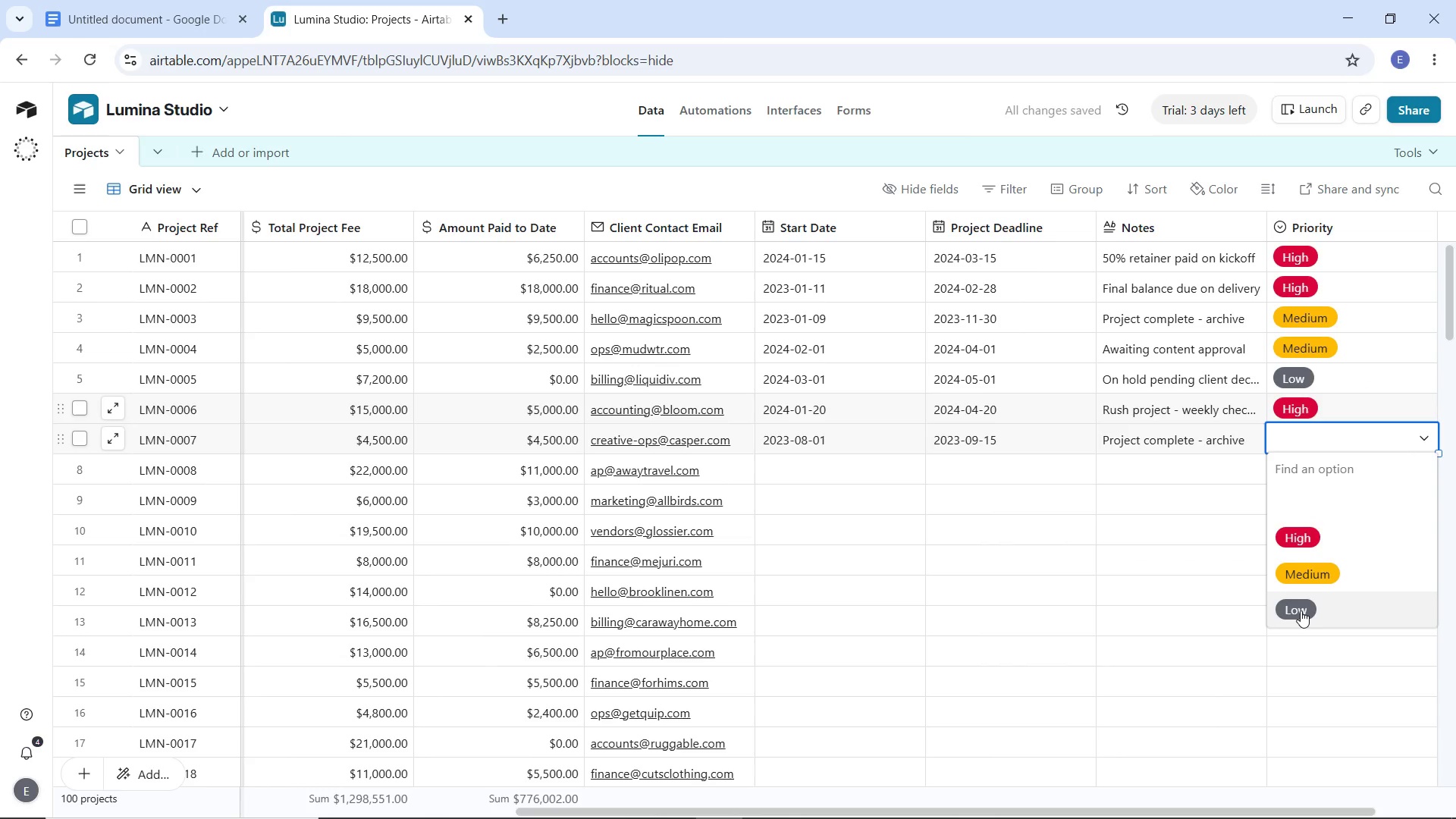 
left_click([1301, 610])
 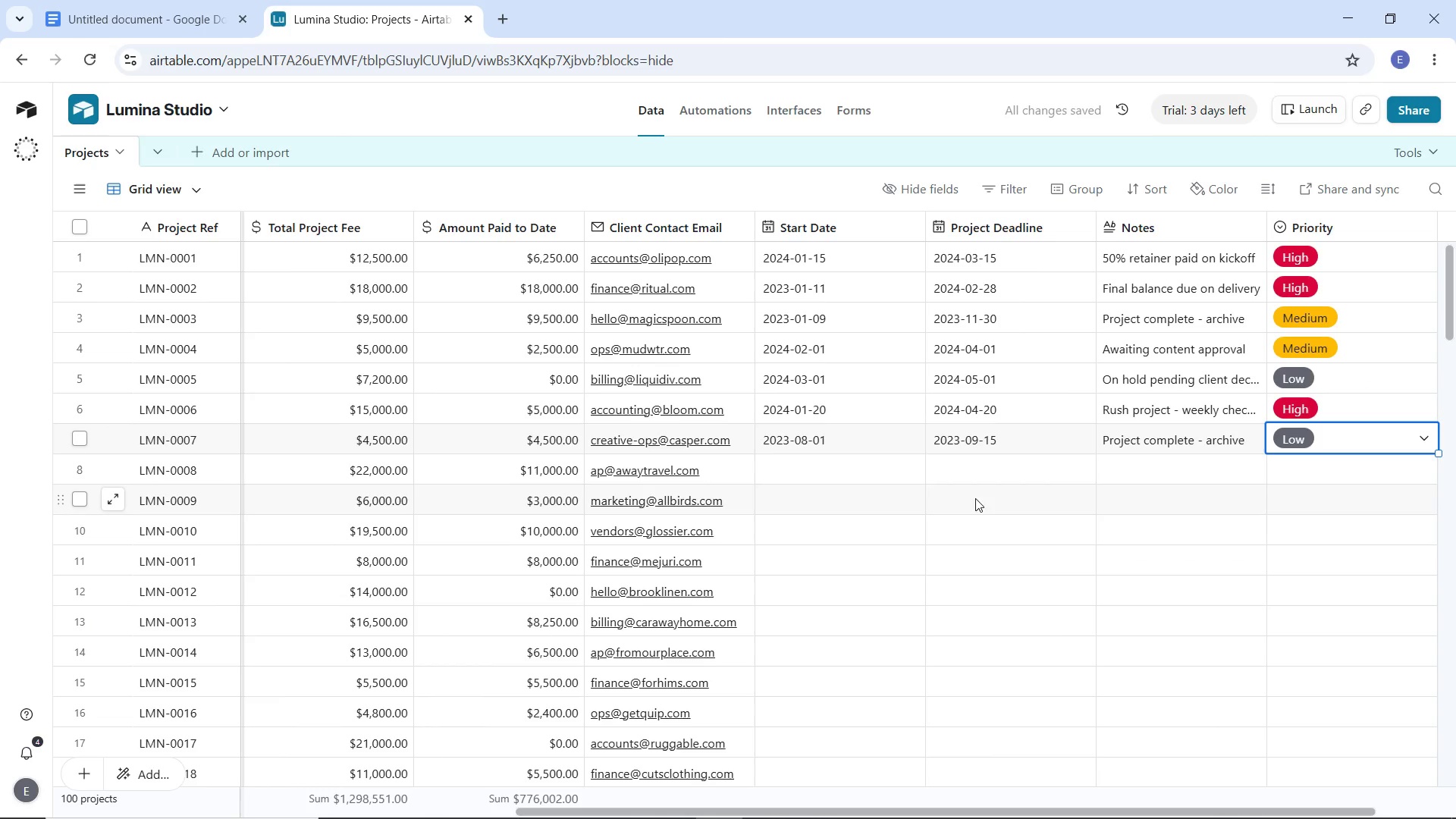 
left_click([871, 495])
 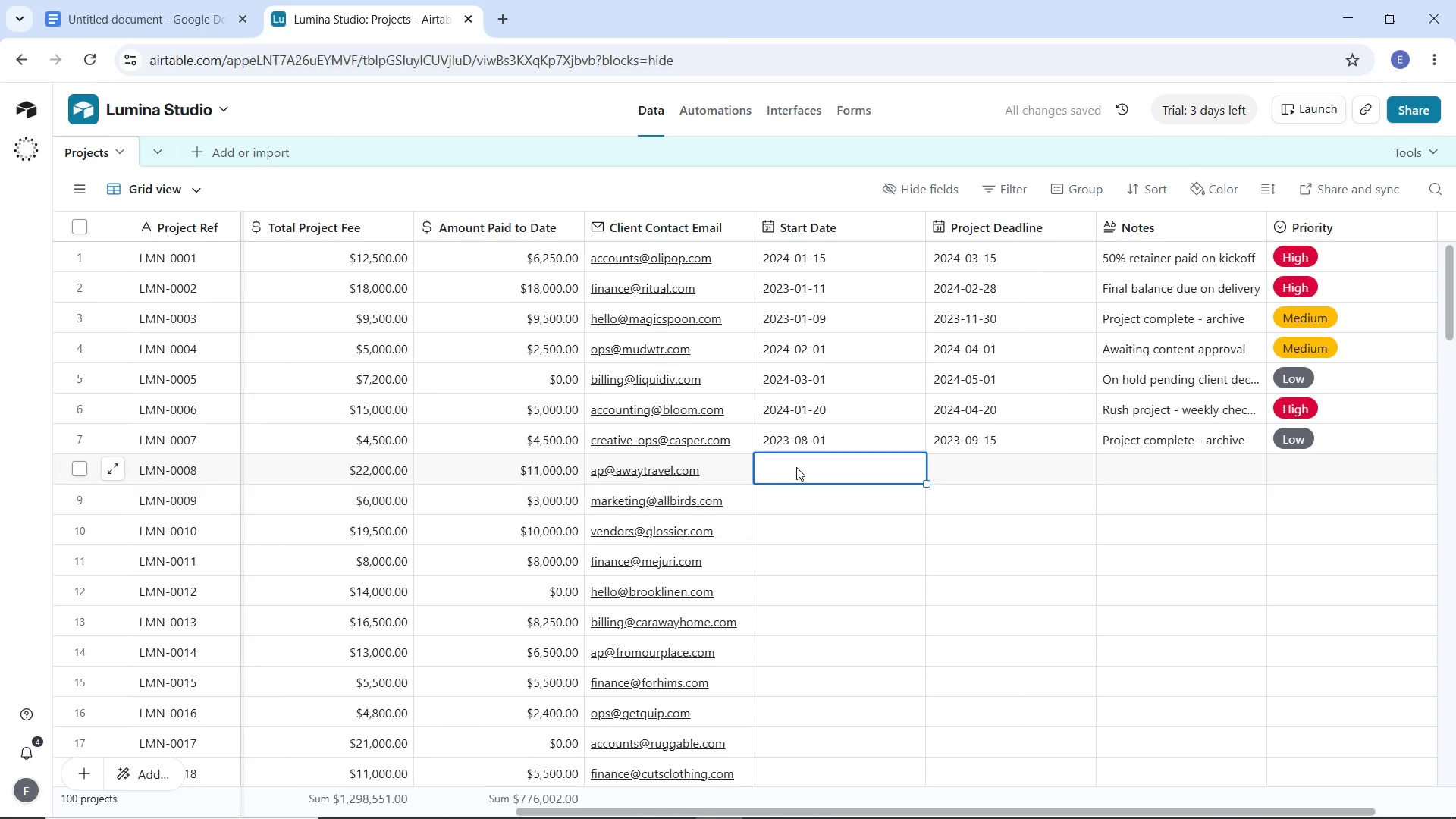 
left_click([796, 467])
 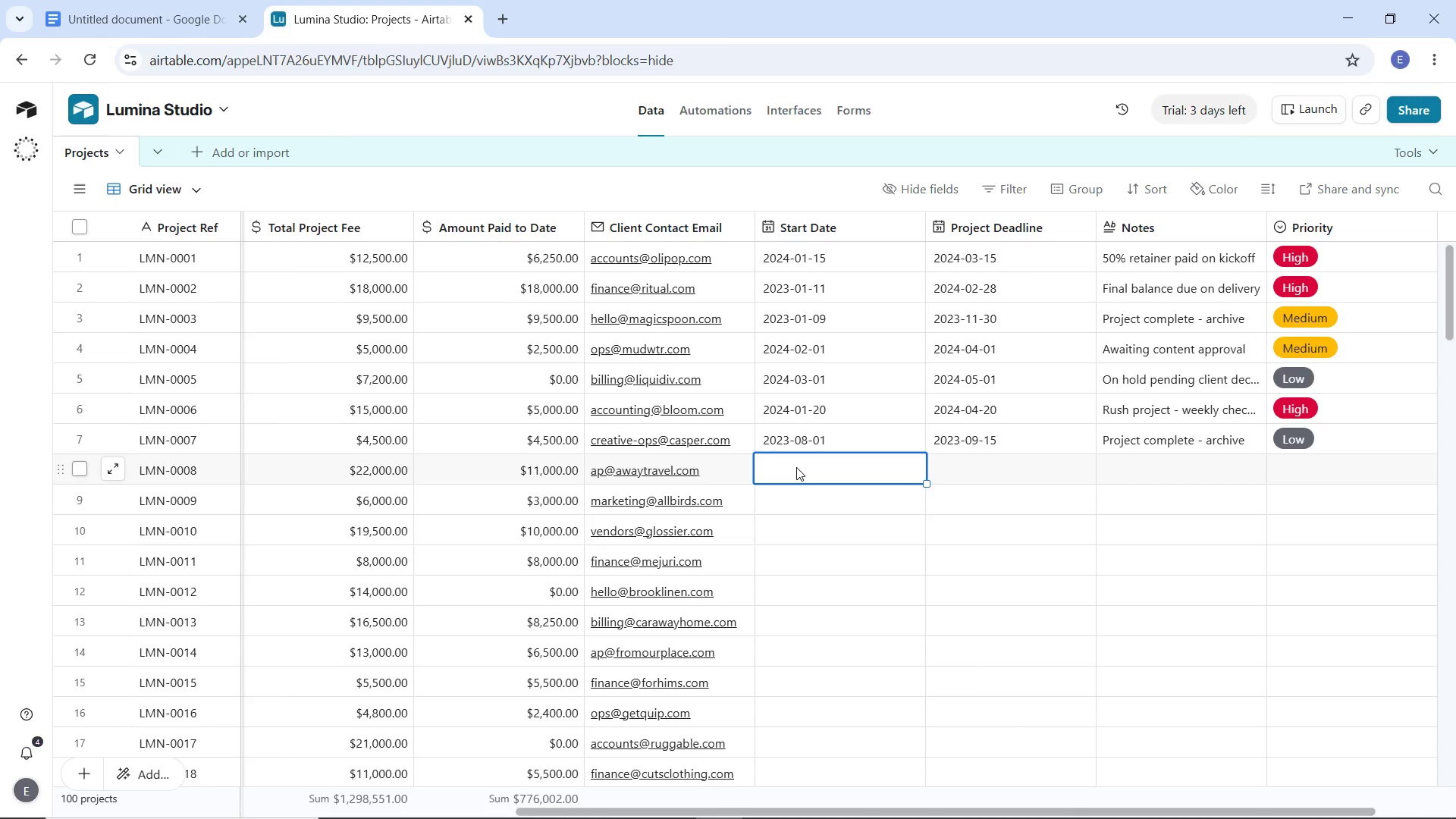 
wait(5.22)
 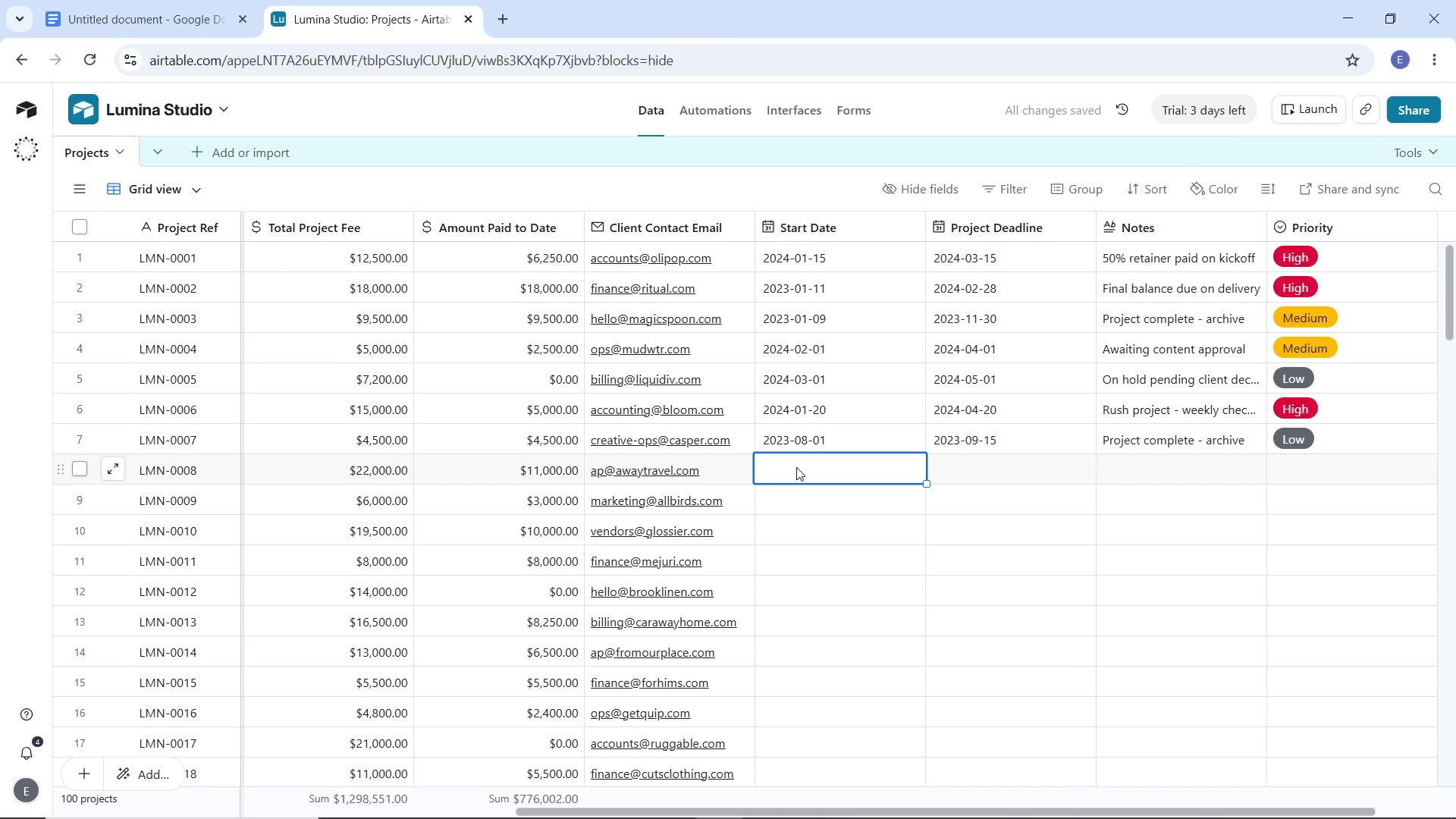 
double_click([796, 467])
 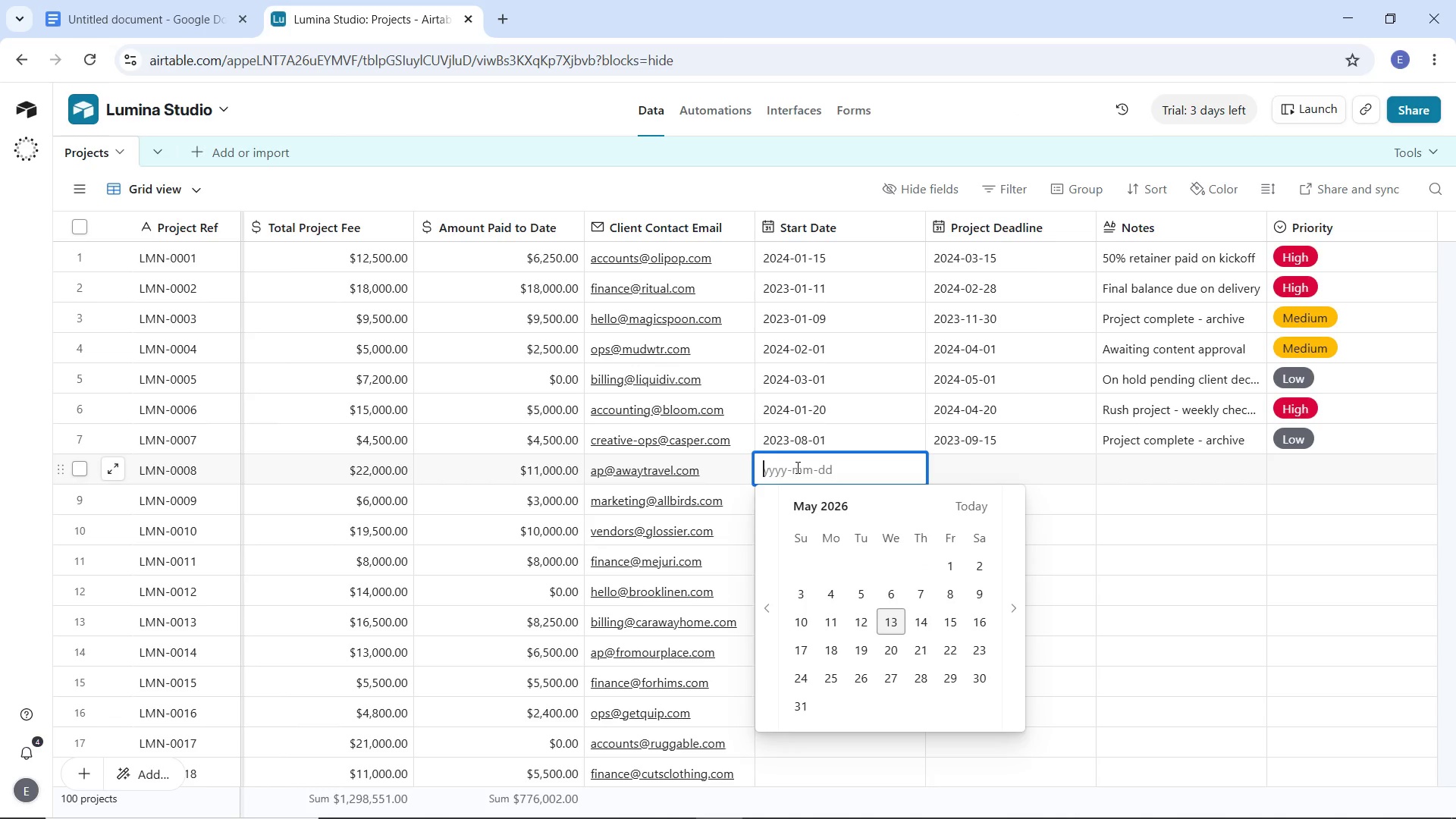 
type(2023)
 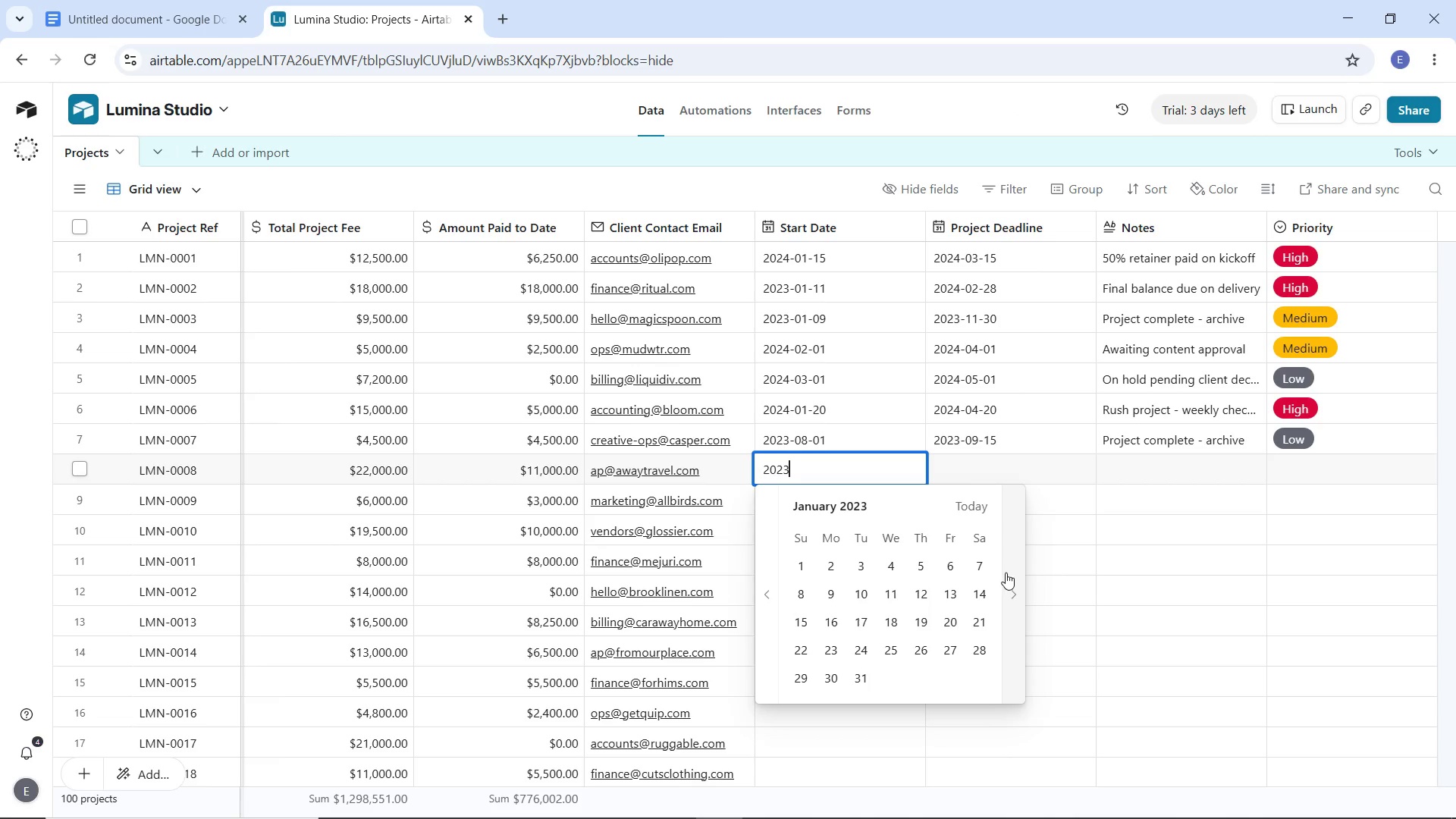 
double_click([1006, 573])
 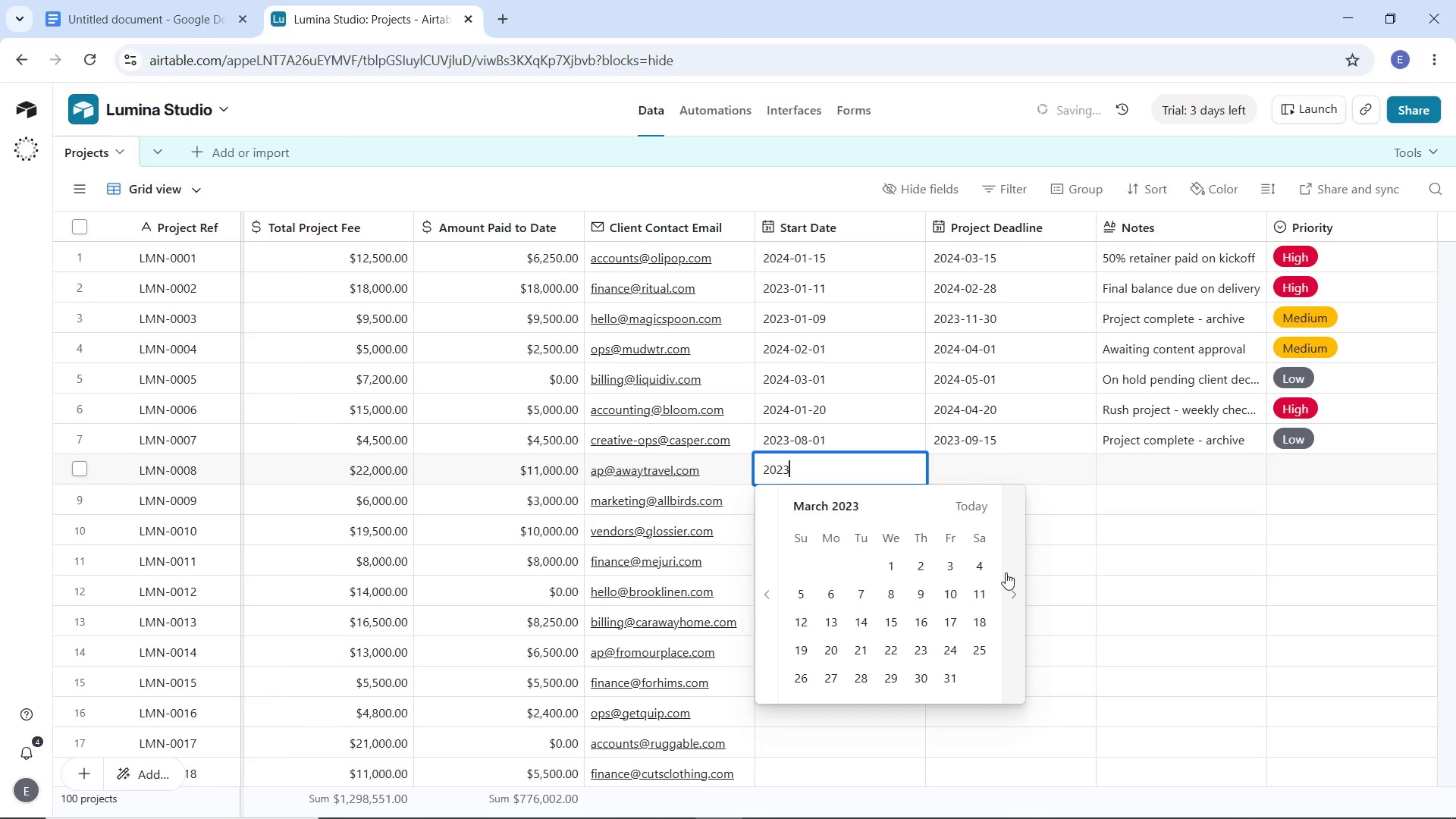 
triple_click([1006, 573])
 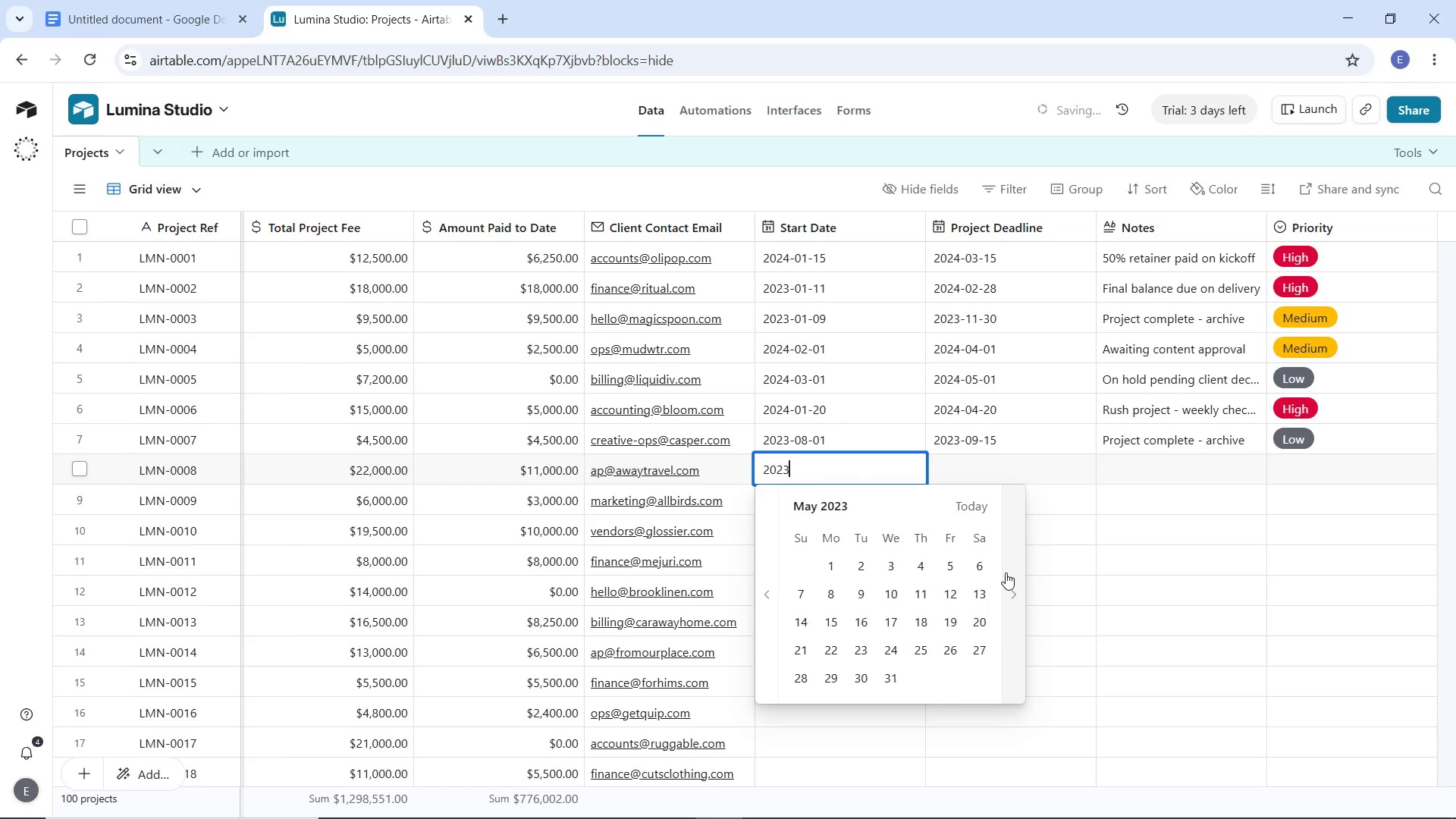 
triple_click([1006, 573])
 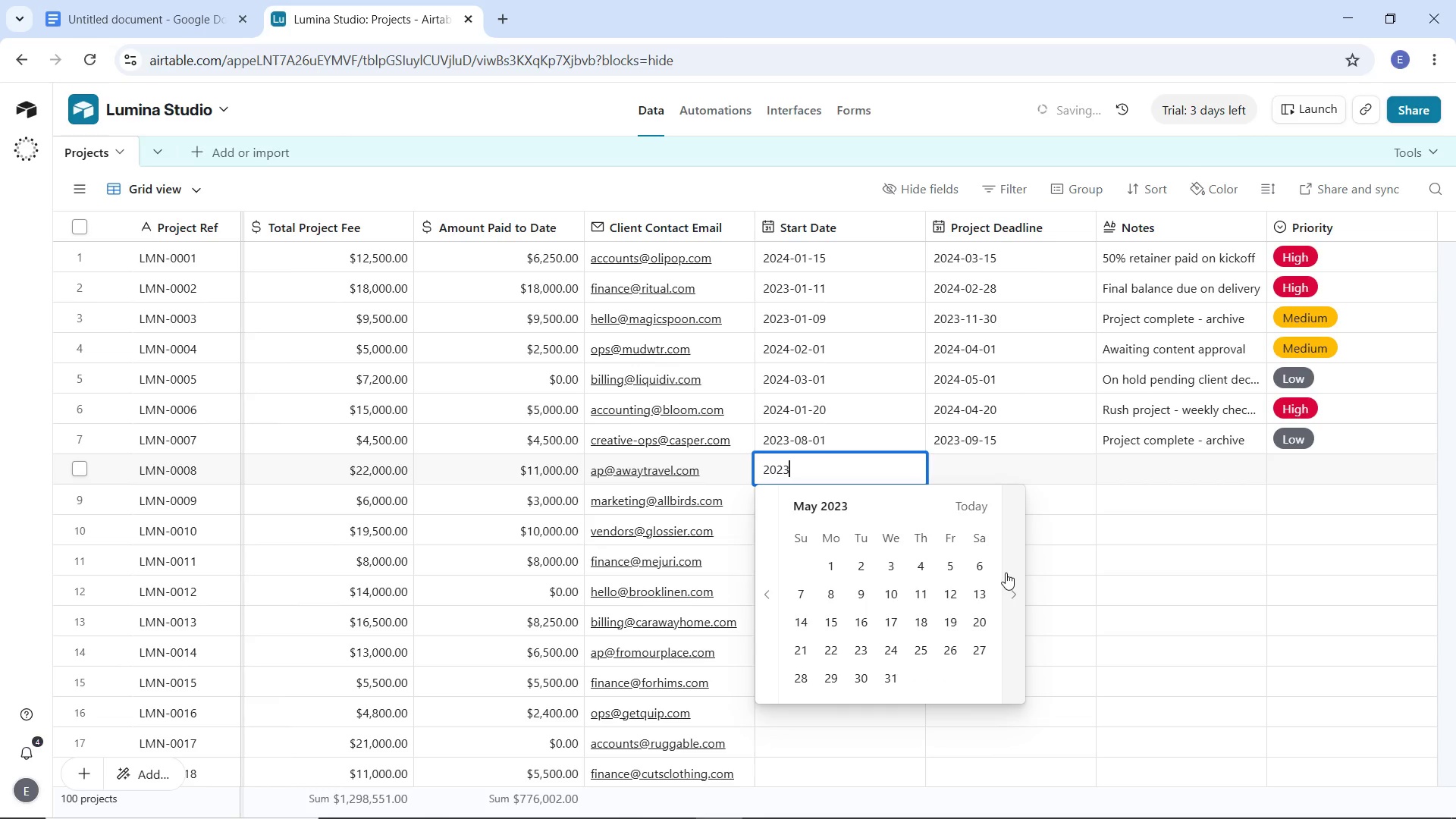 
triple_click([1006, 573])
 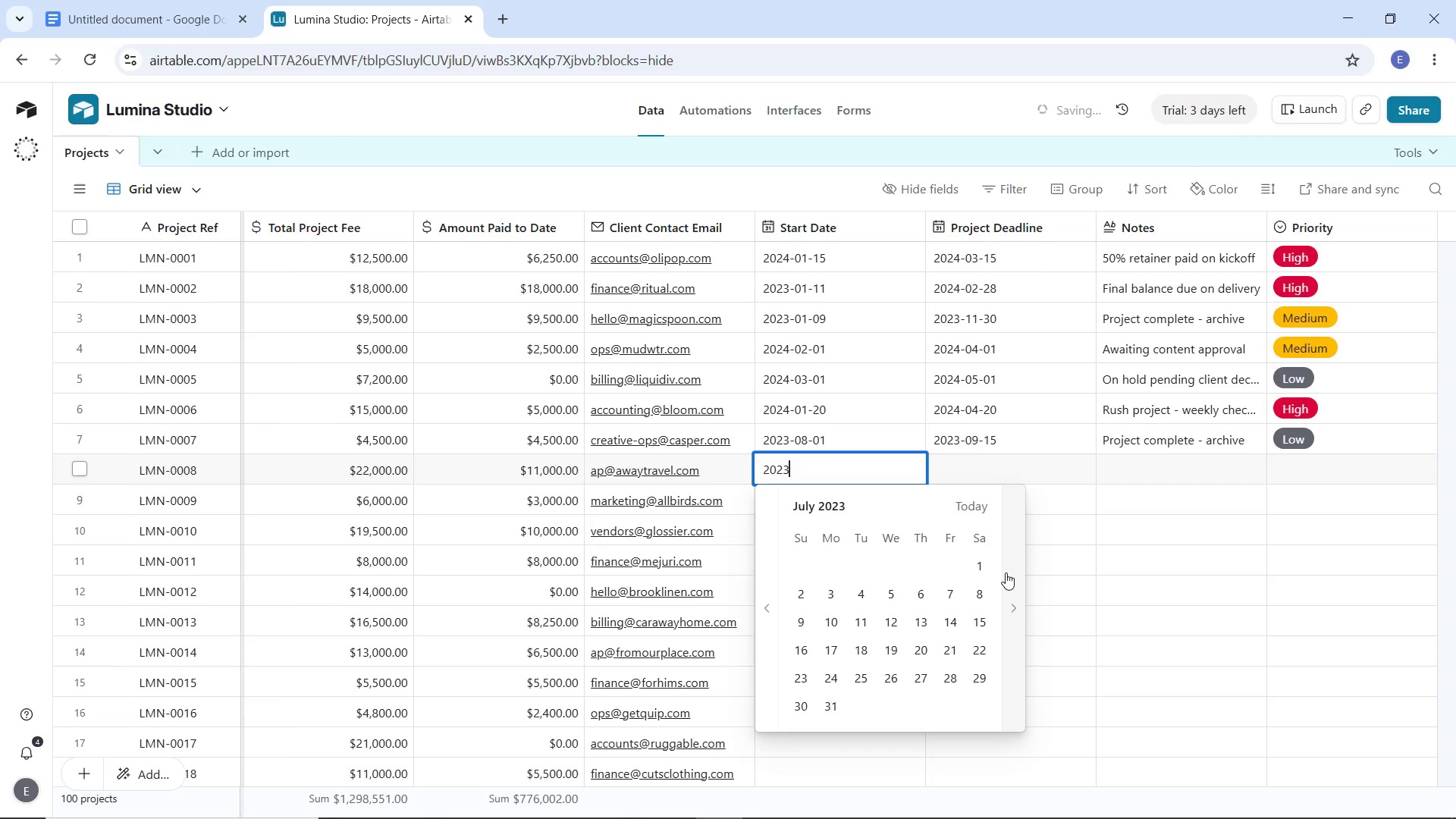 
triple_click([1006, 573])
 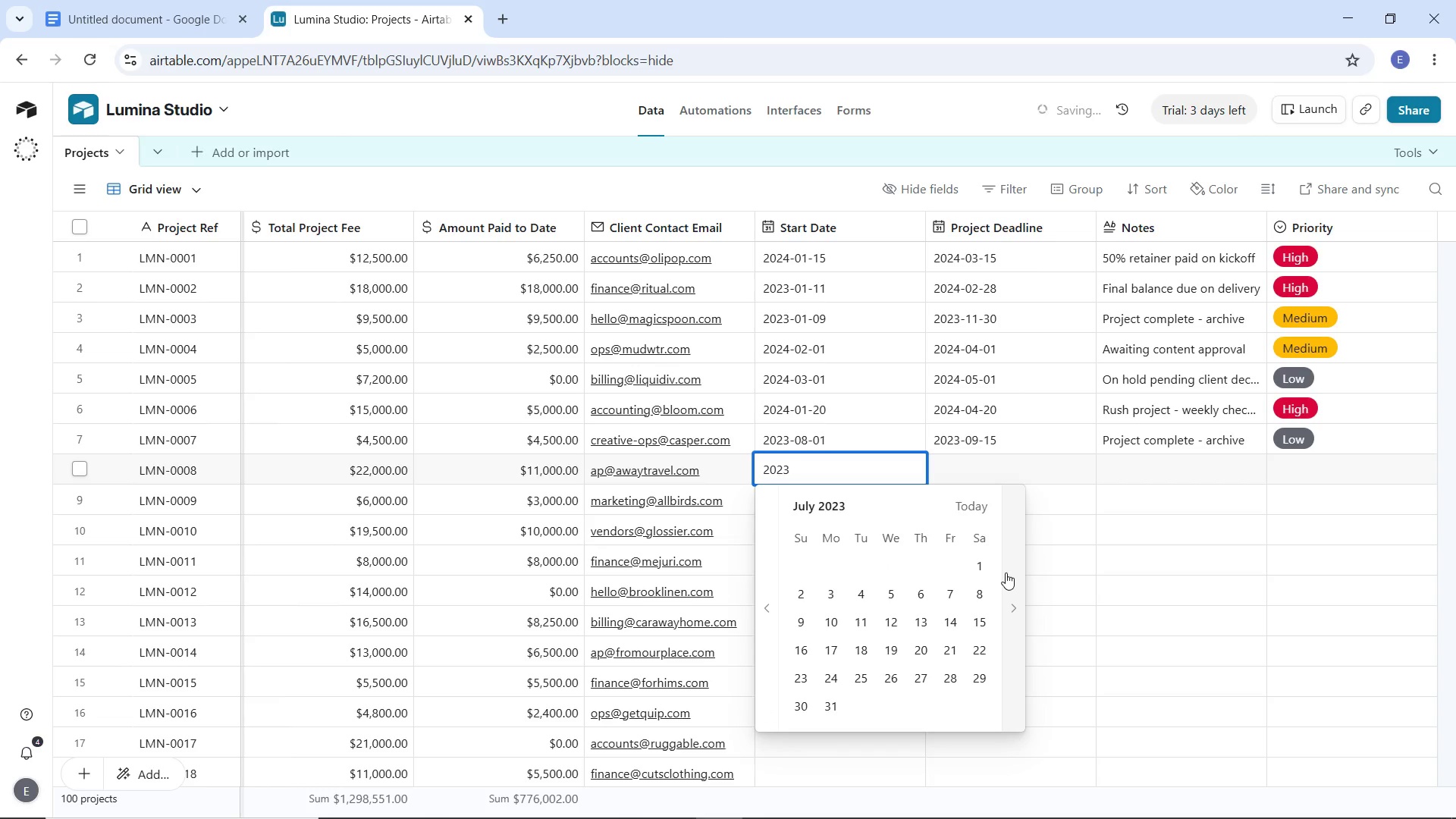 
triple_click([1006, 573])
 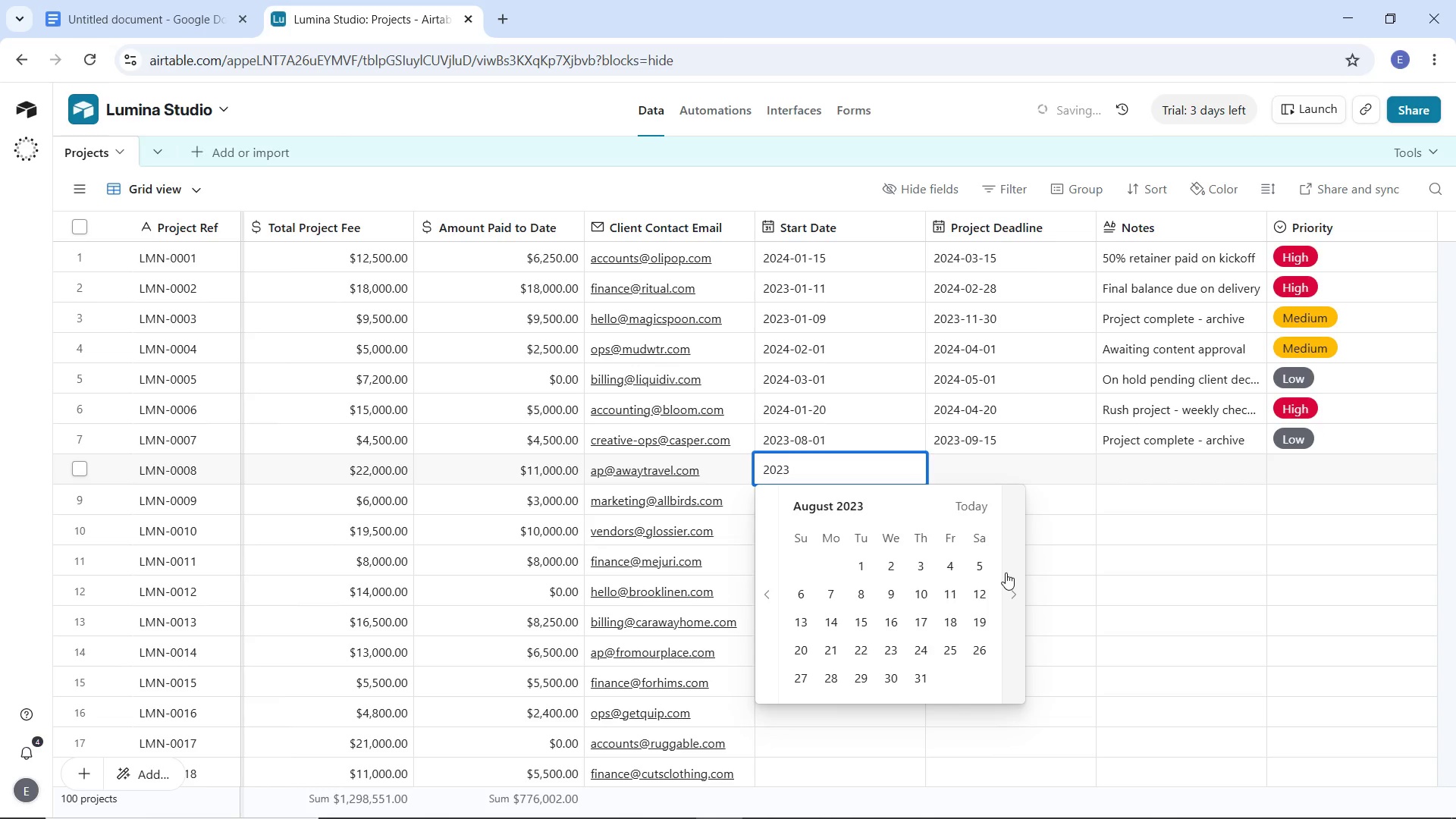 
triple_click([1006, 573])
 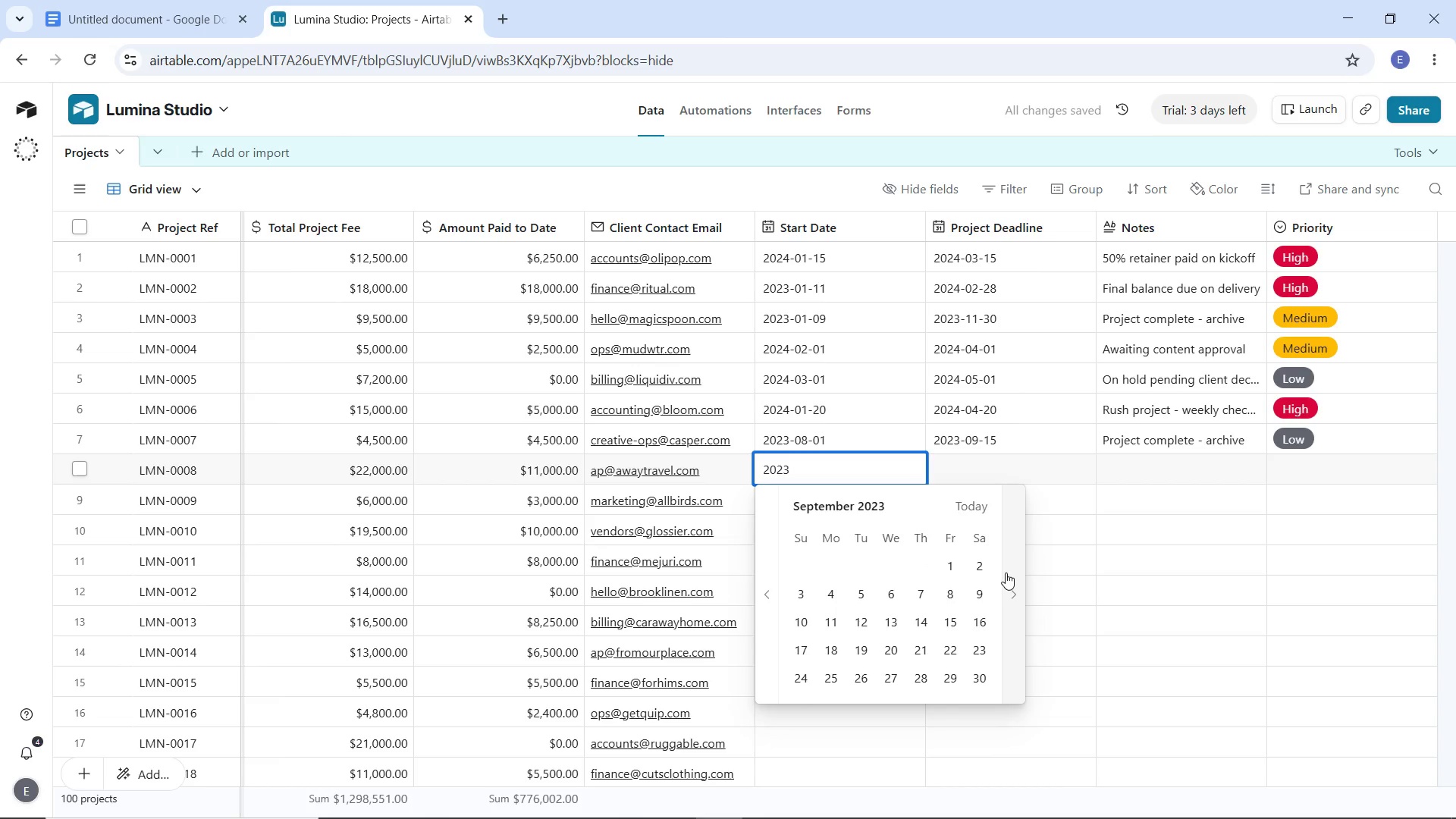 
triple_click([1006, 573])
 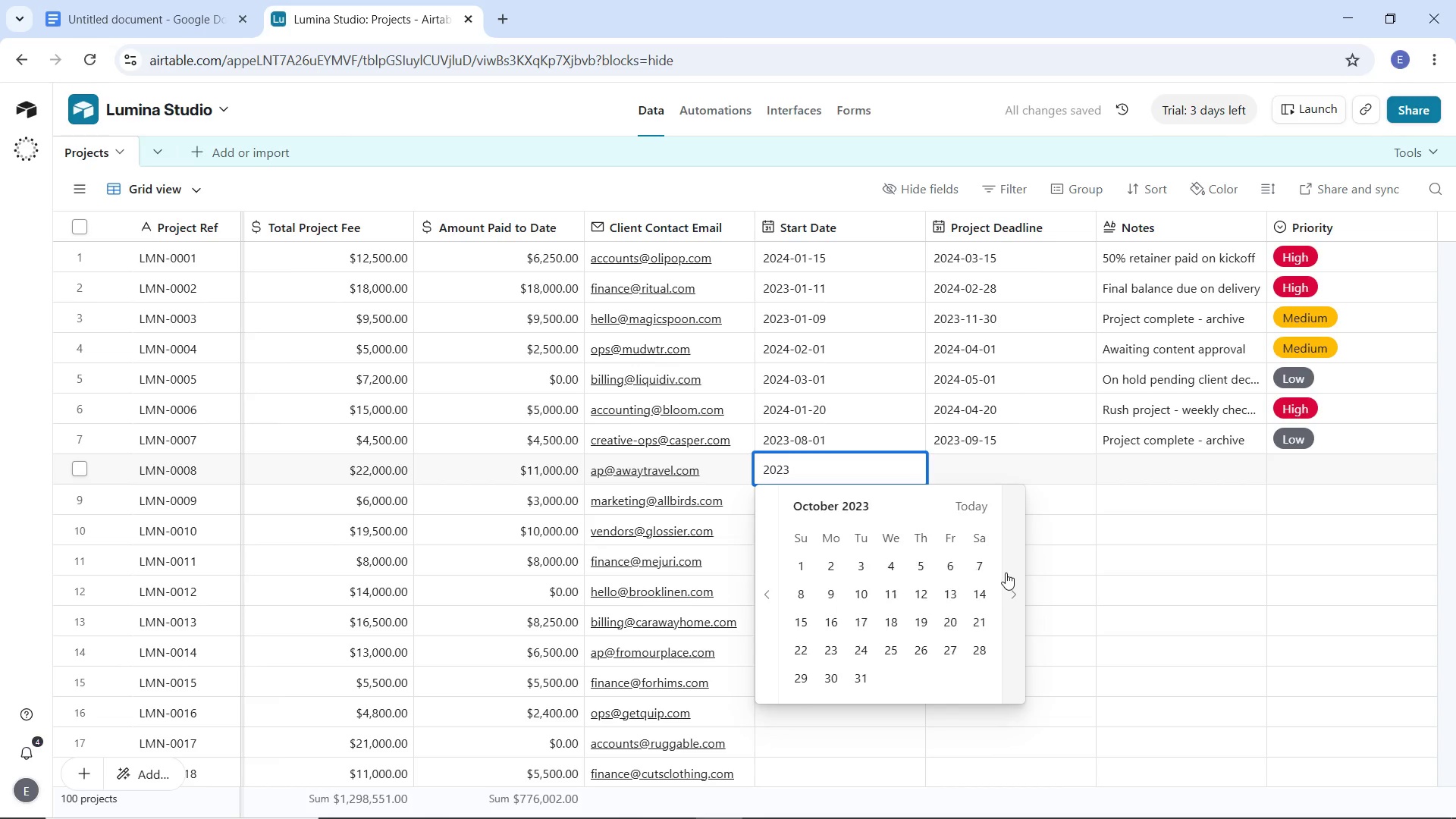 
triple_click([1006, 573])
 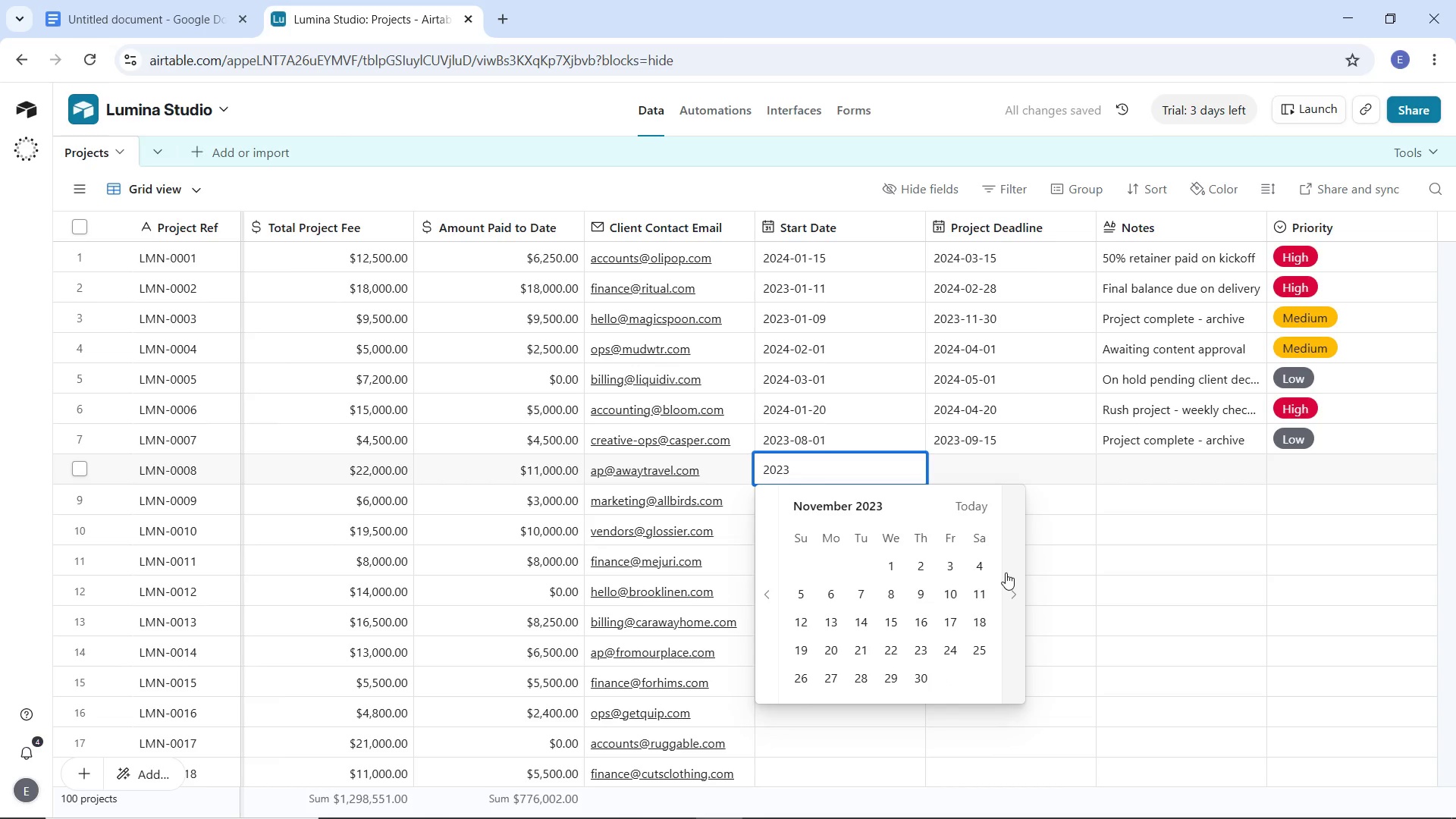 
left_click([1006, 573])
 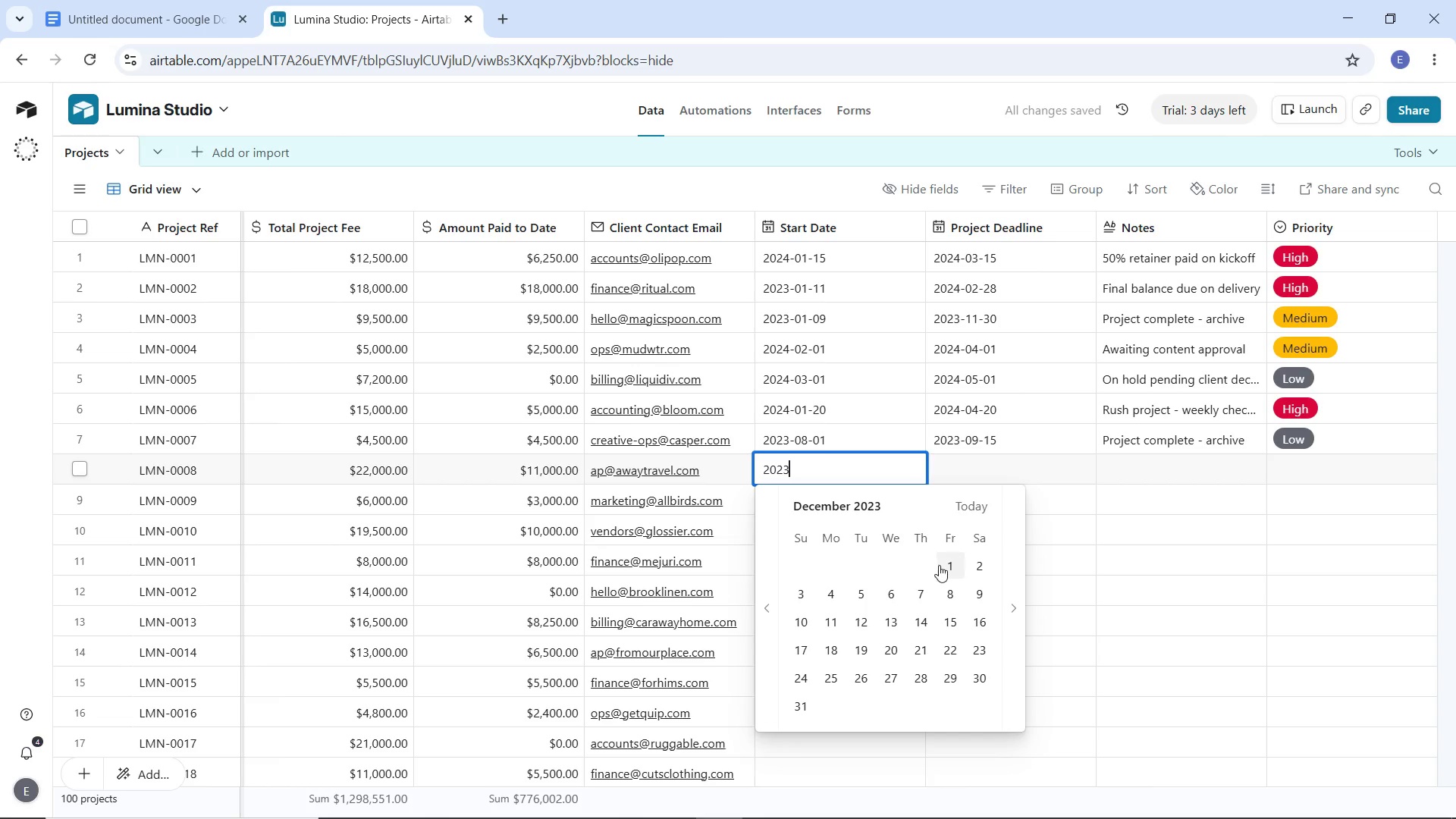 
left_click([952, 563])
 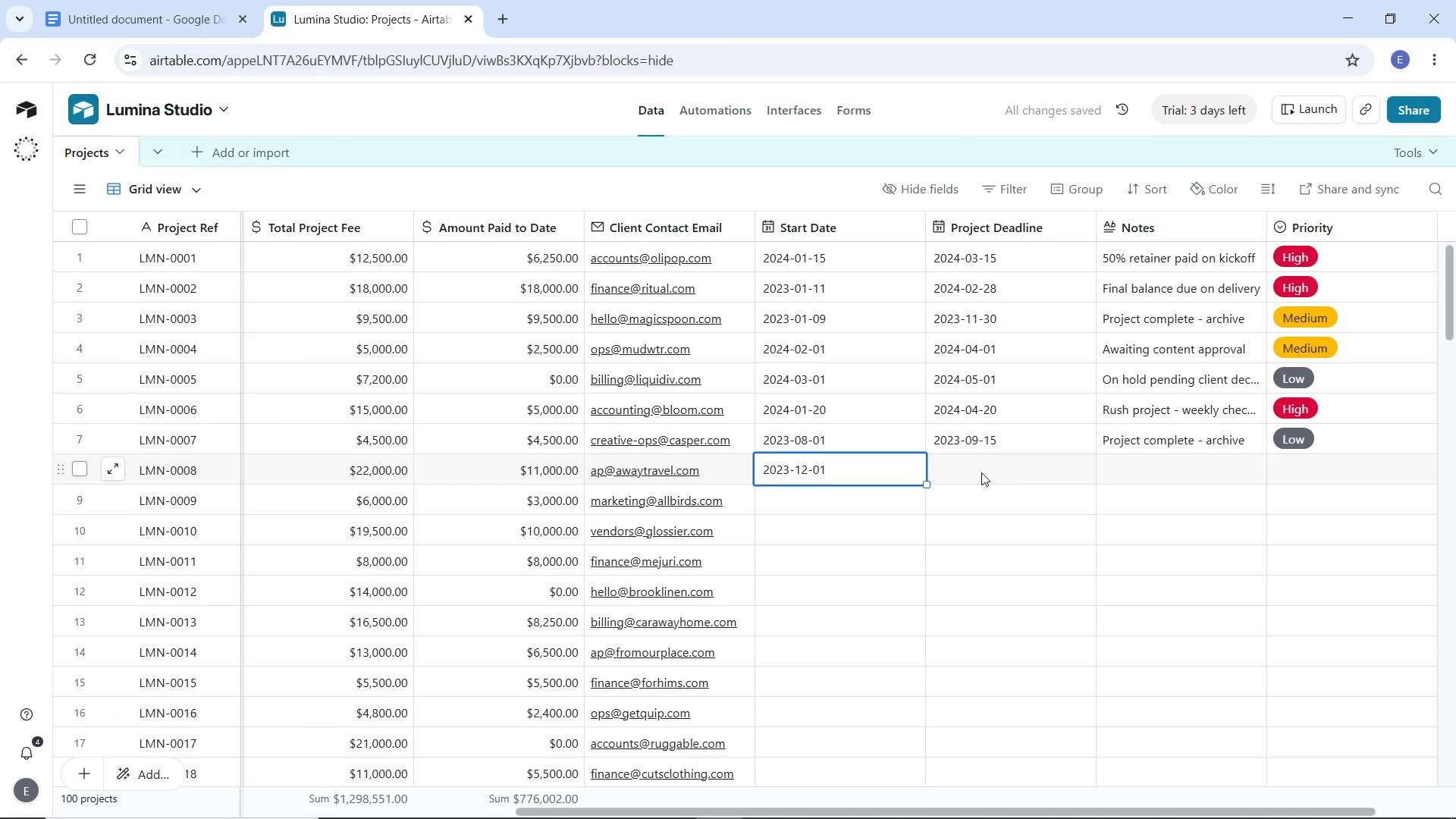 
double_click([981, 472])
 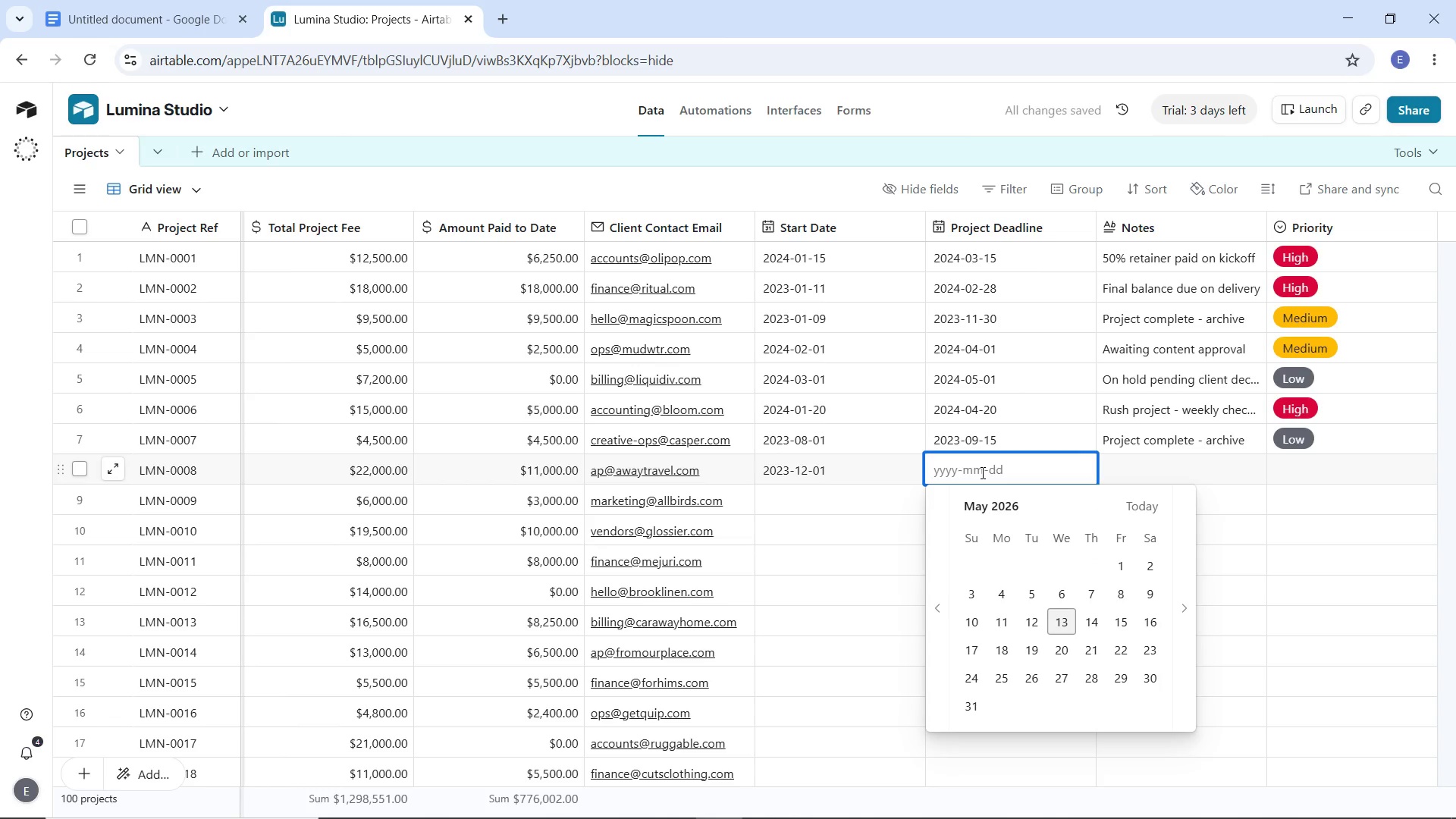 
type(2024)
 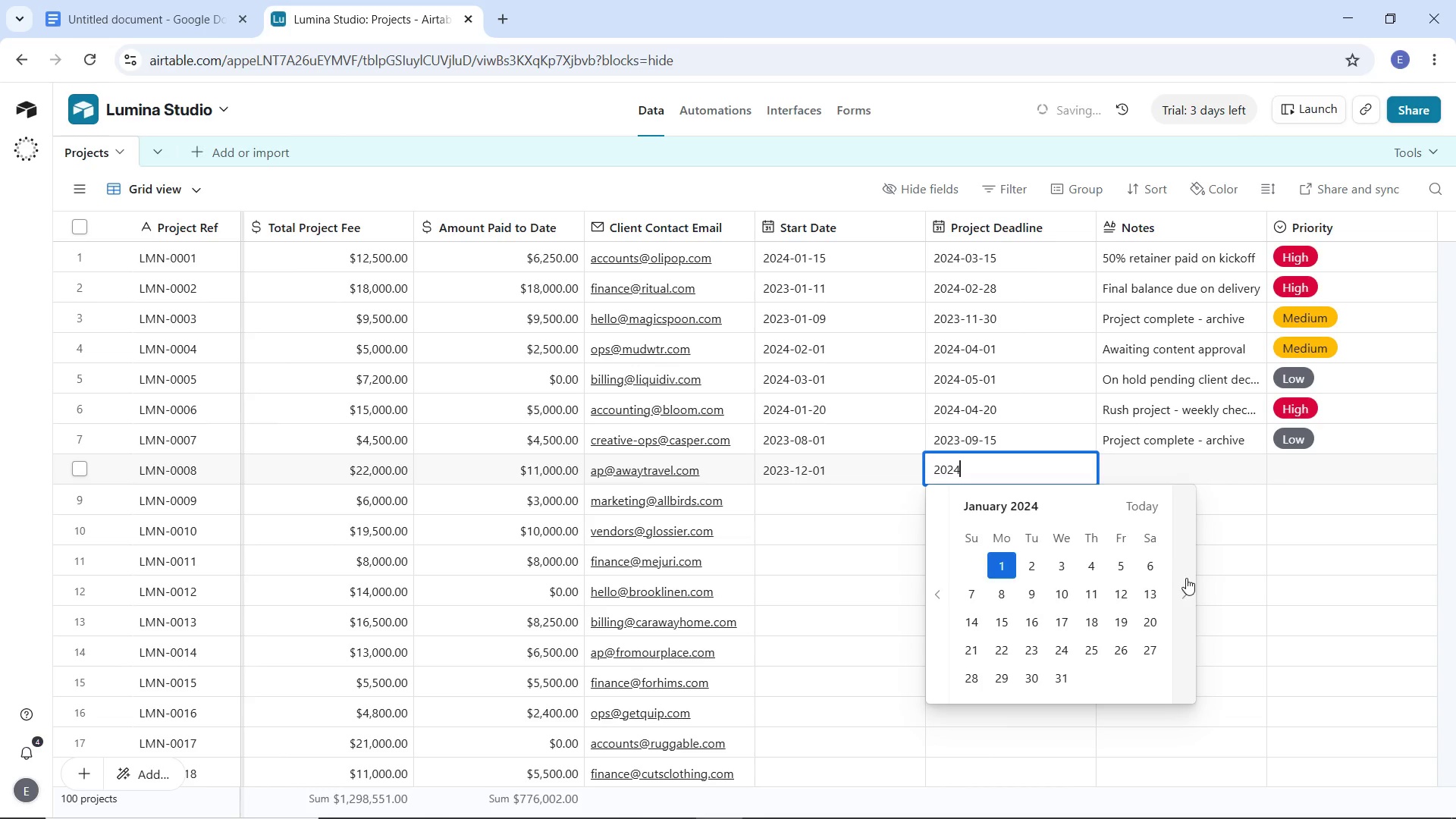 
double_click([1186, 578])
 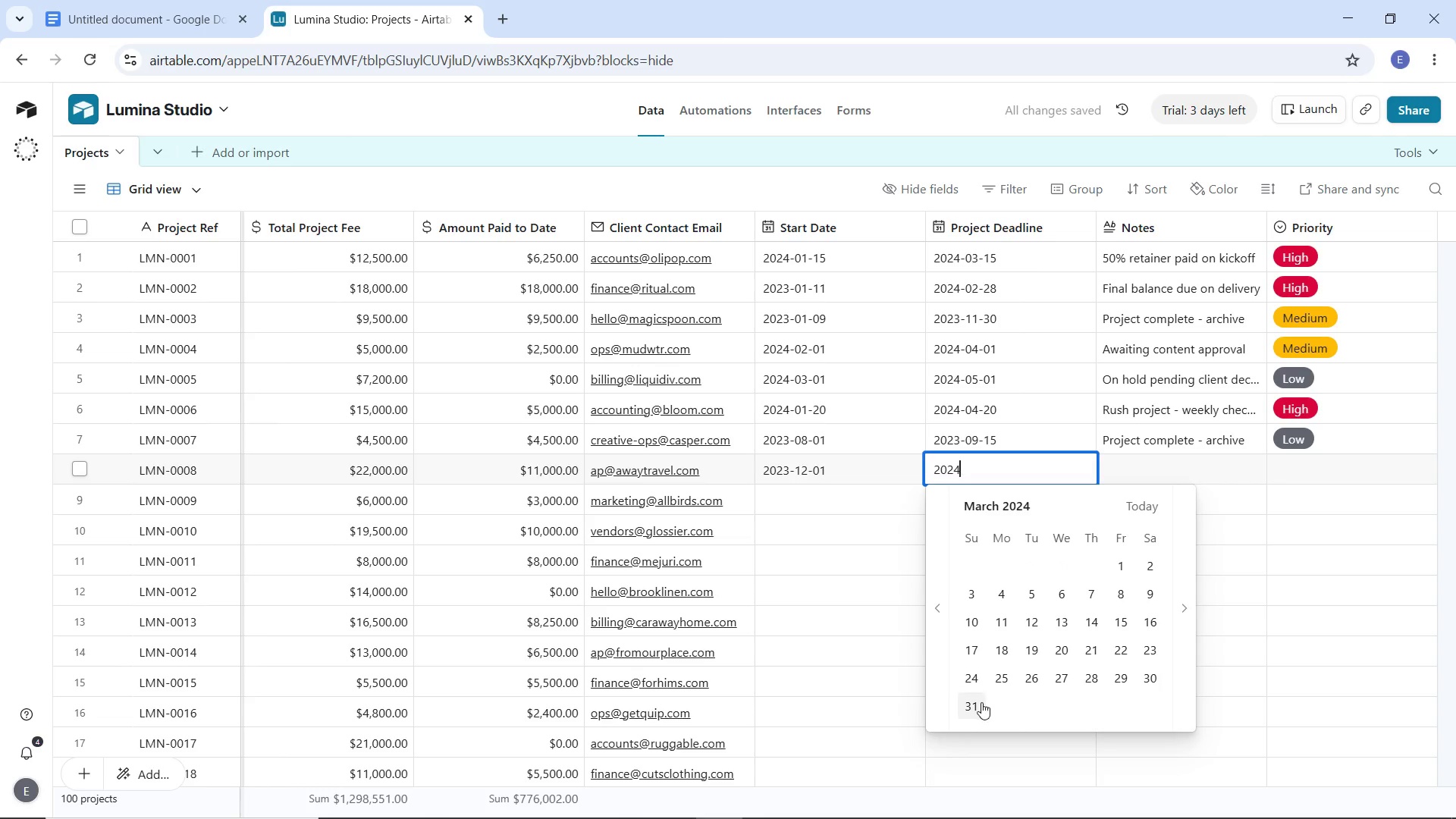 
left_click([978, 702])
 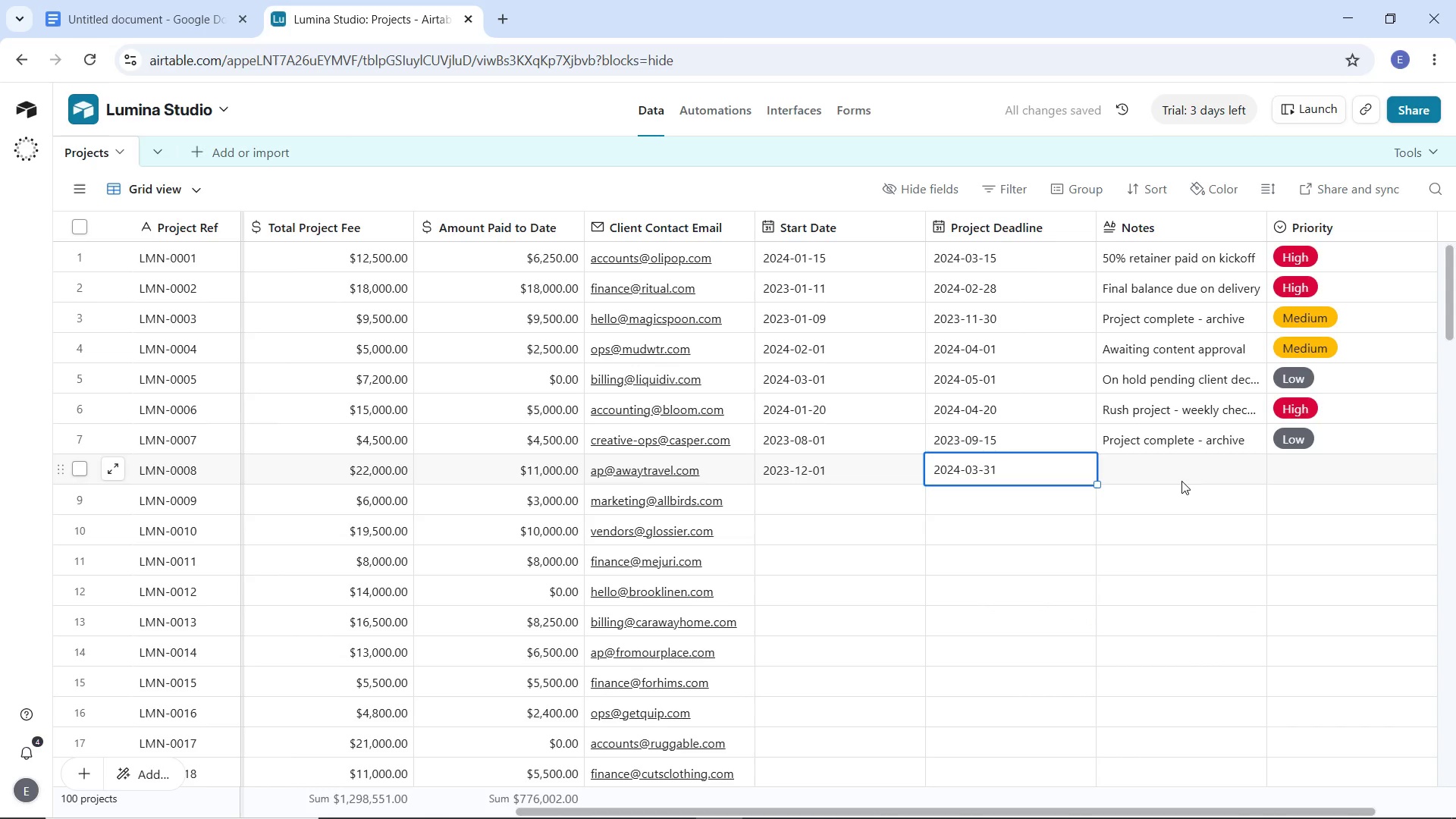 
wait(6.59)
 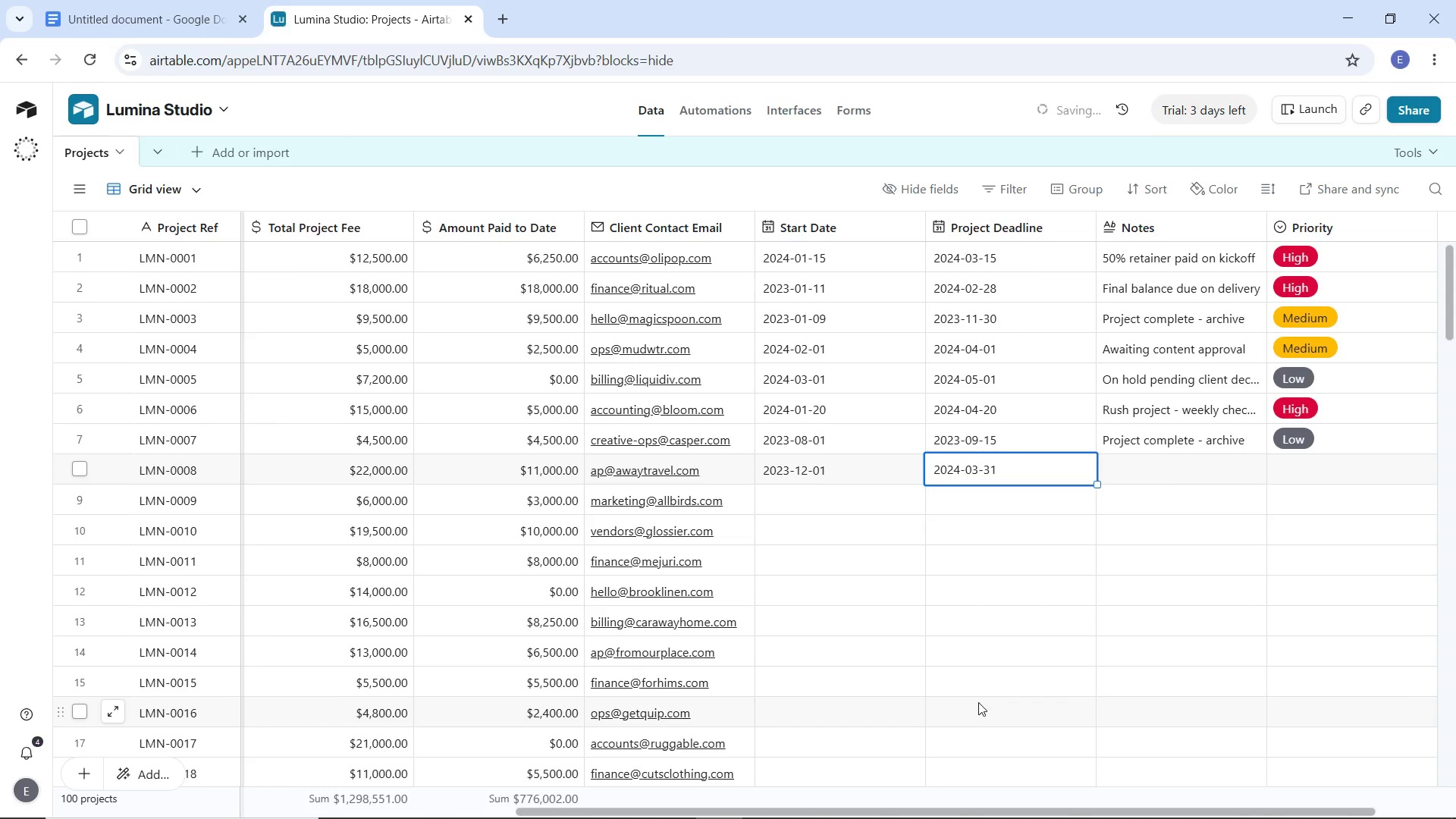 
double_click([1170, 471])
 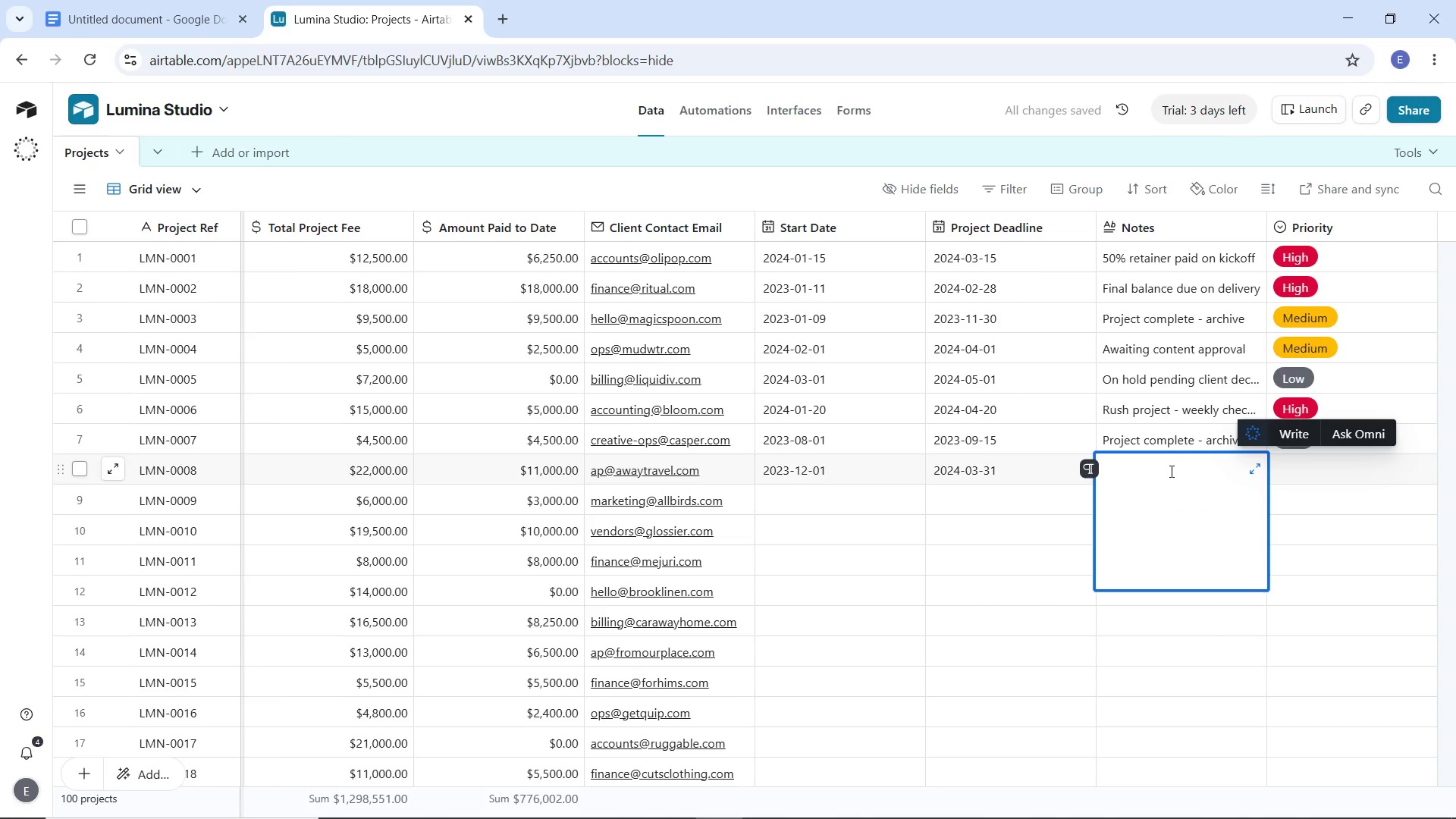 
type(50% paid - final on launch)
 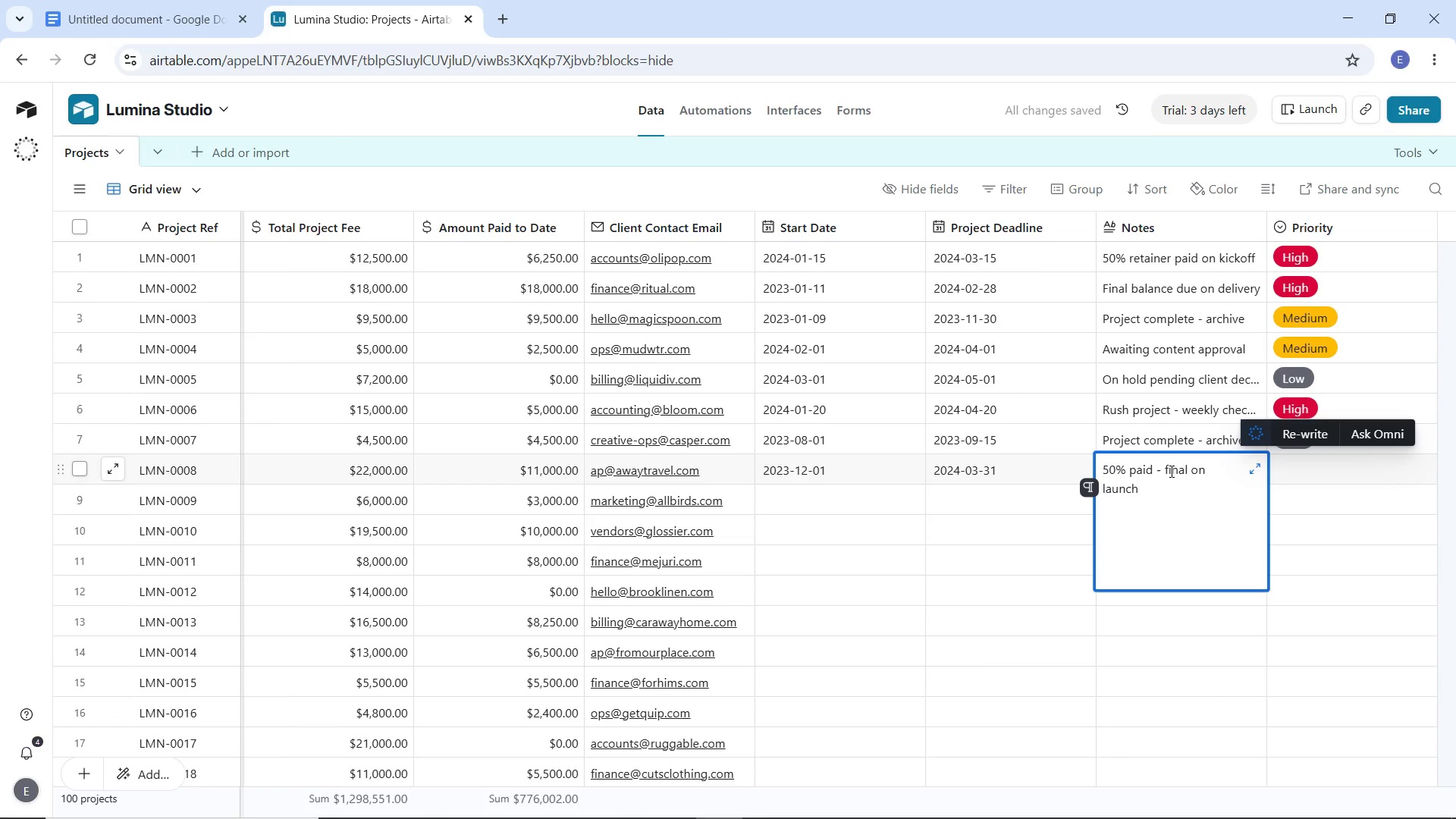 
double_click([1315, 468])
 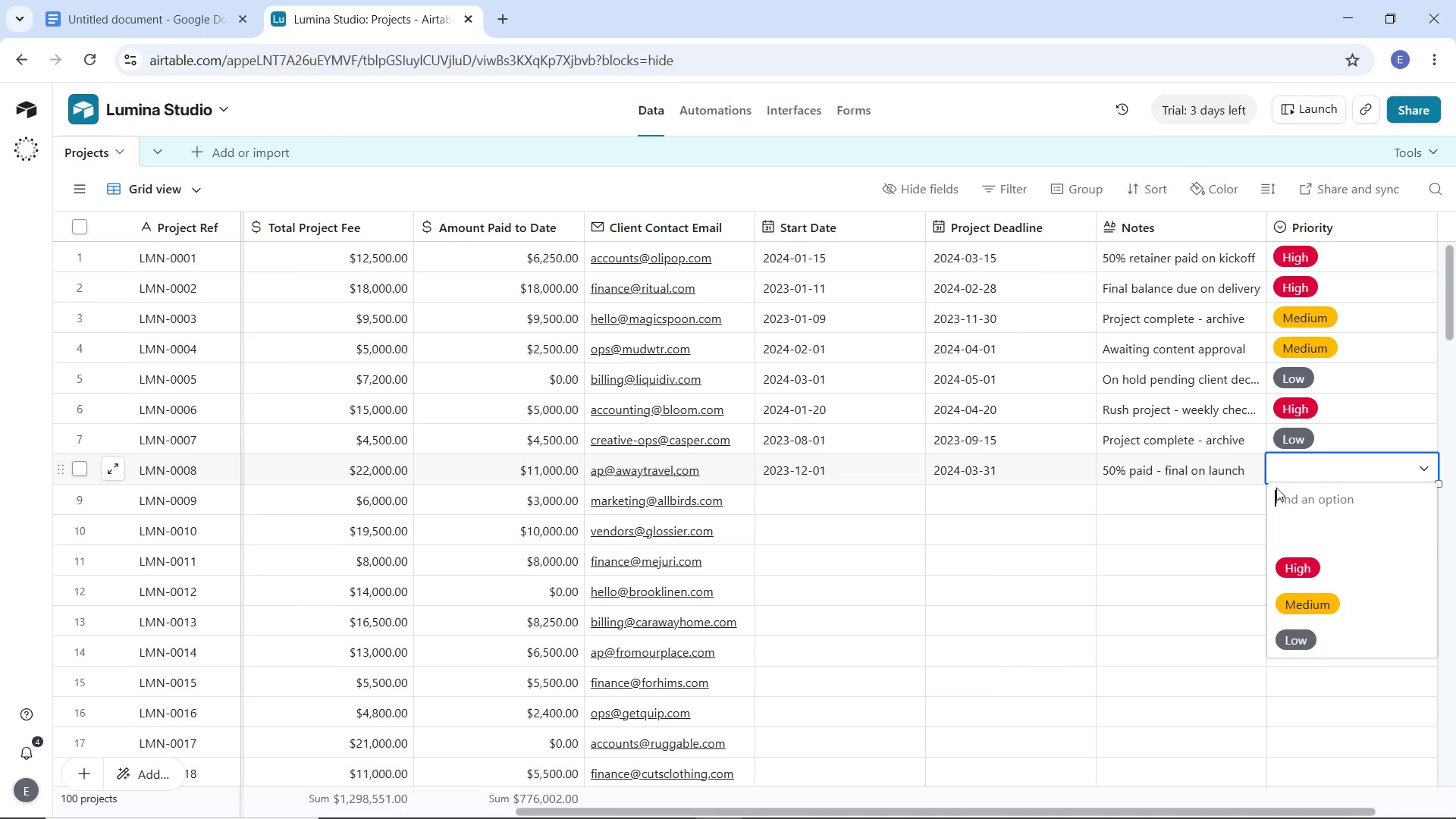 
left_click([1285, 564])
 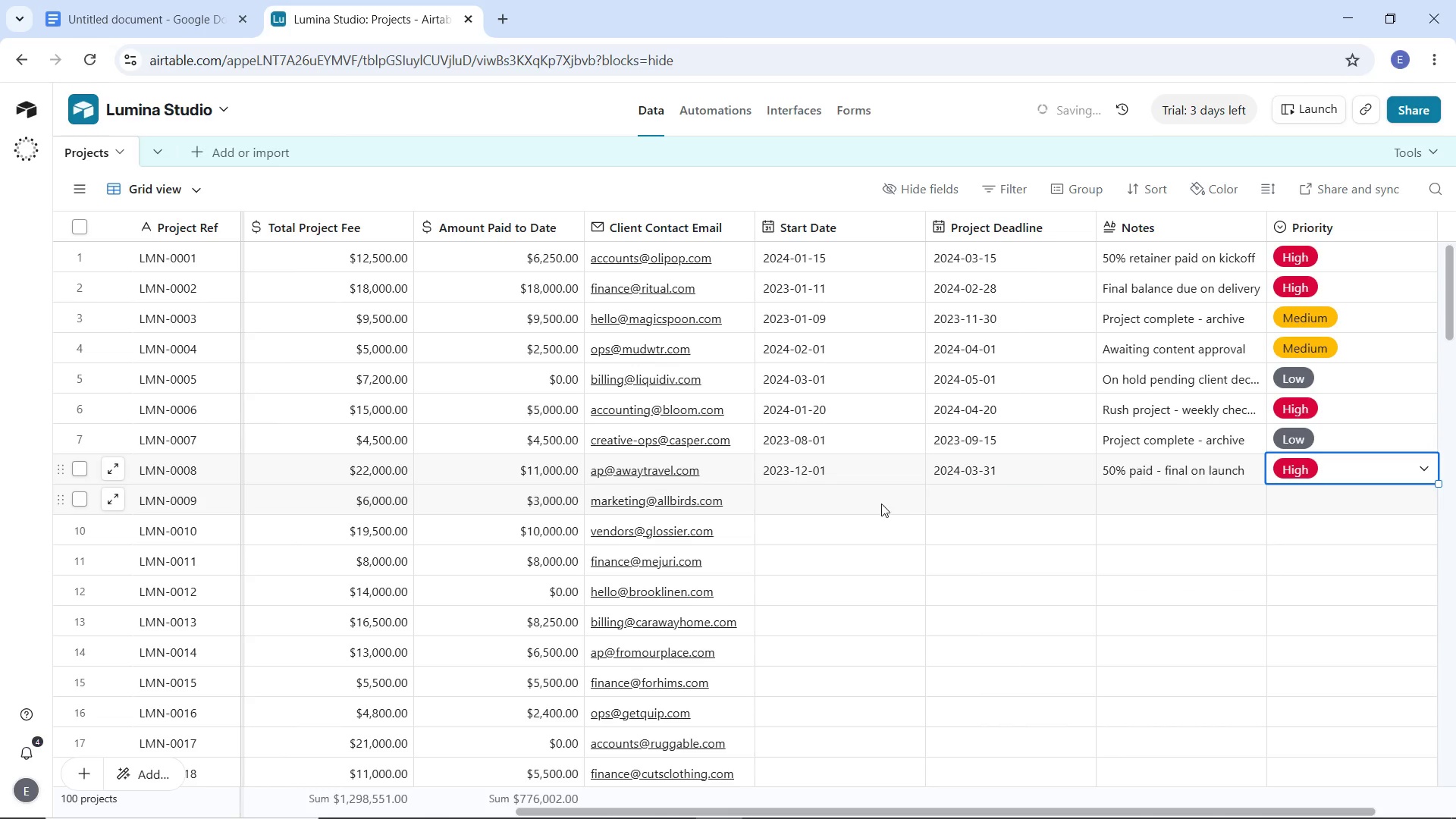 
left_click([881, 504])
 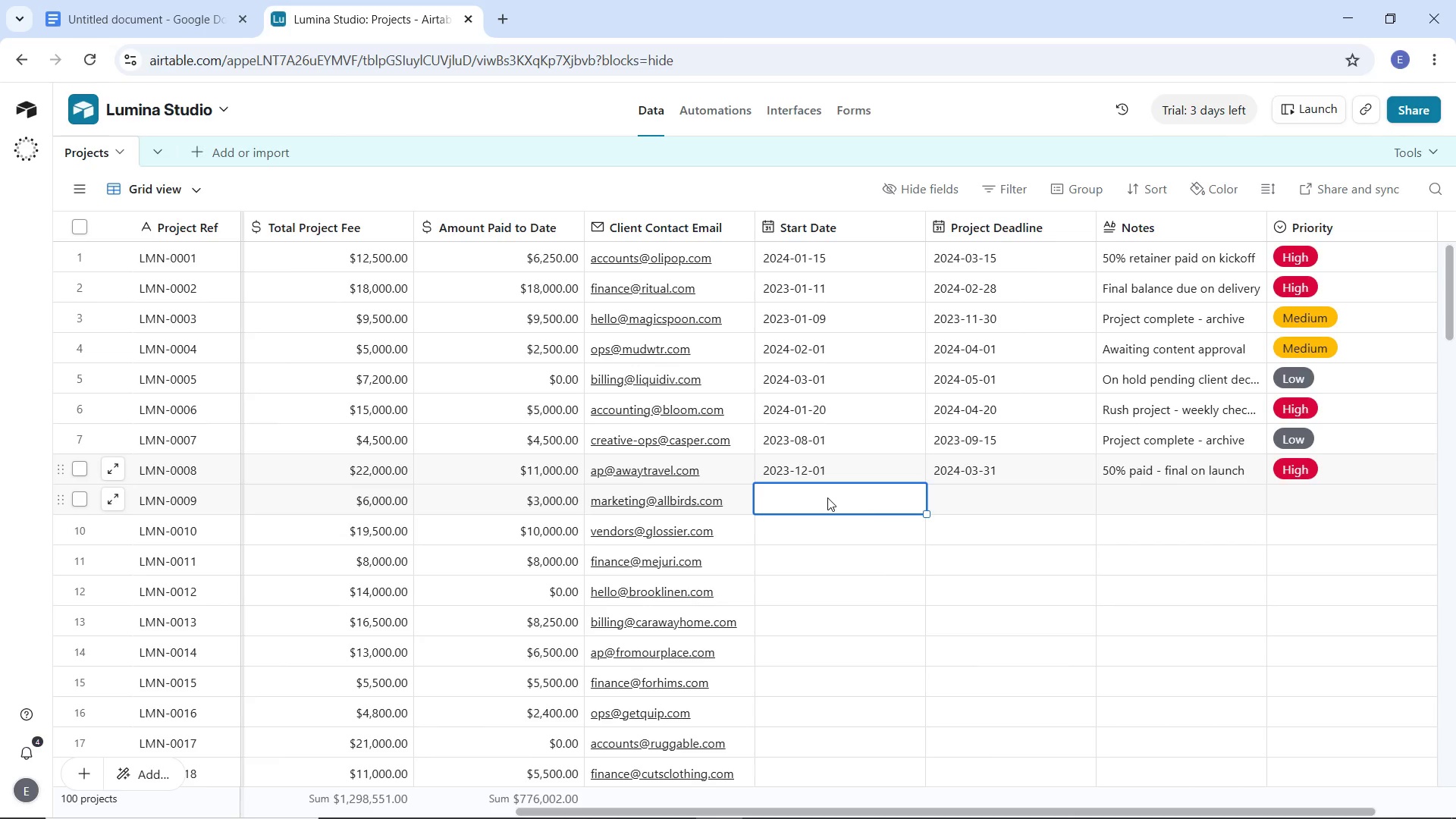 
wait(29.03)
 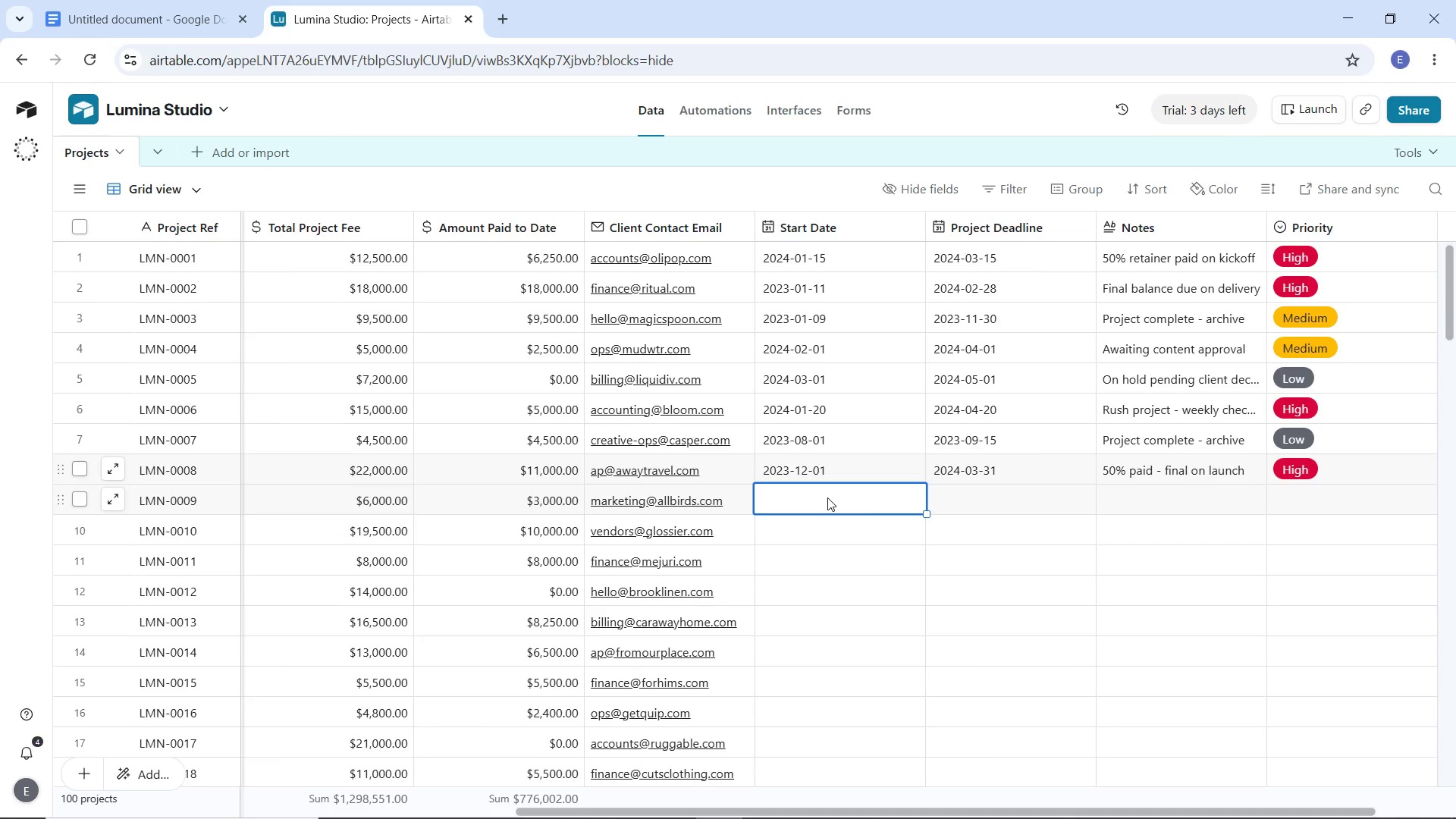 
double_click([827, 497])
 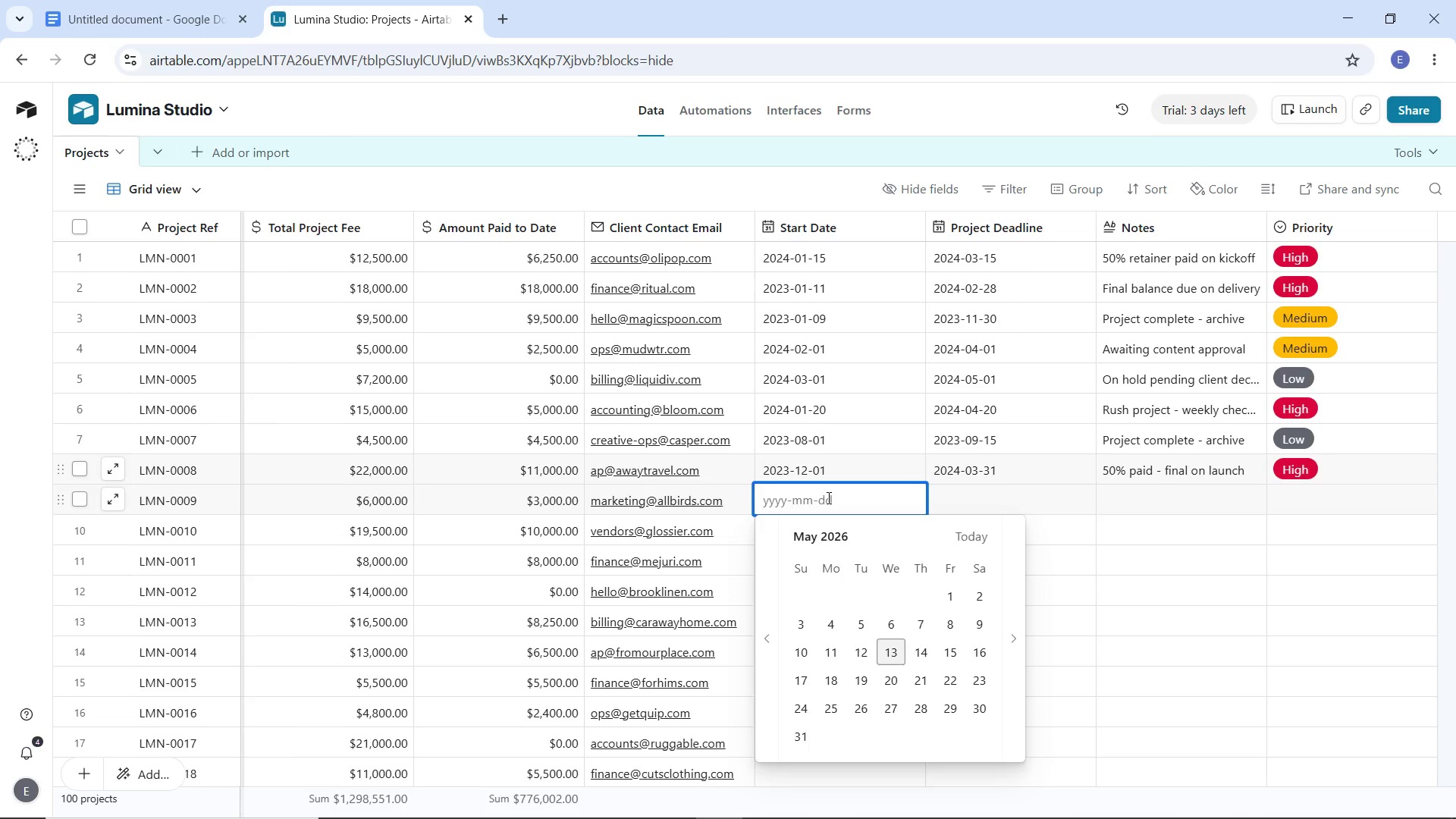 
type(2024)
 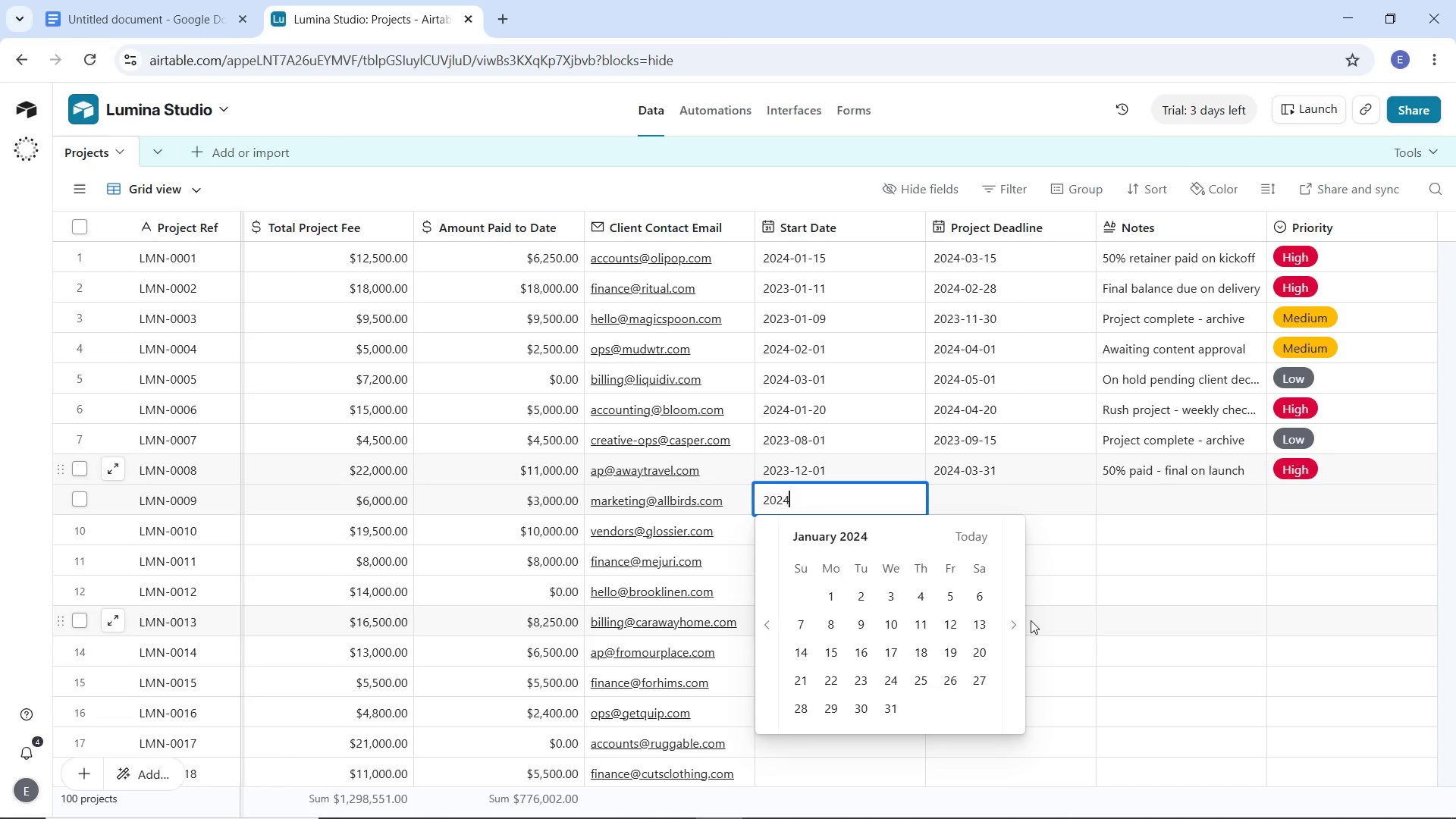 
left_click([1015, 622])
 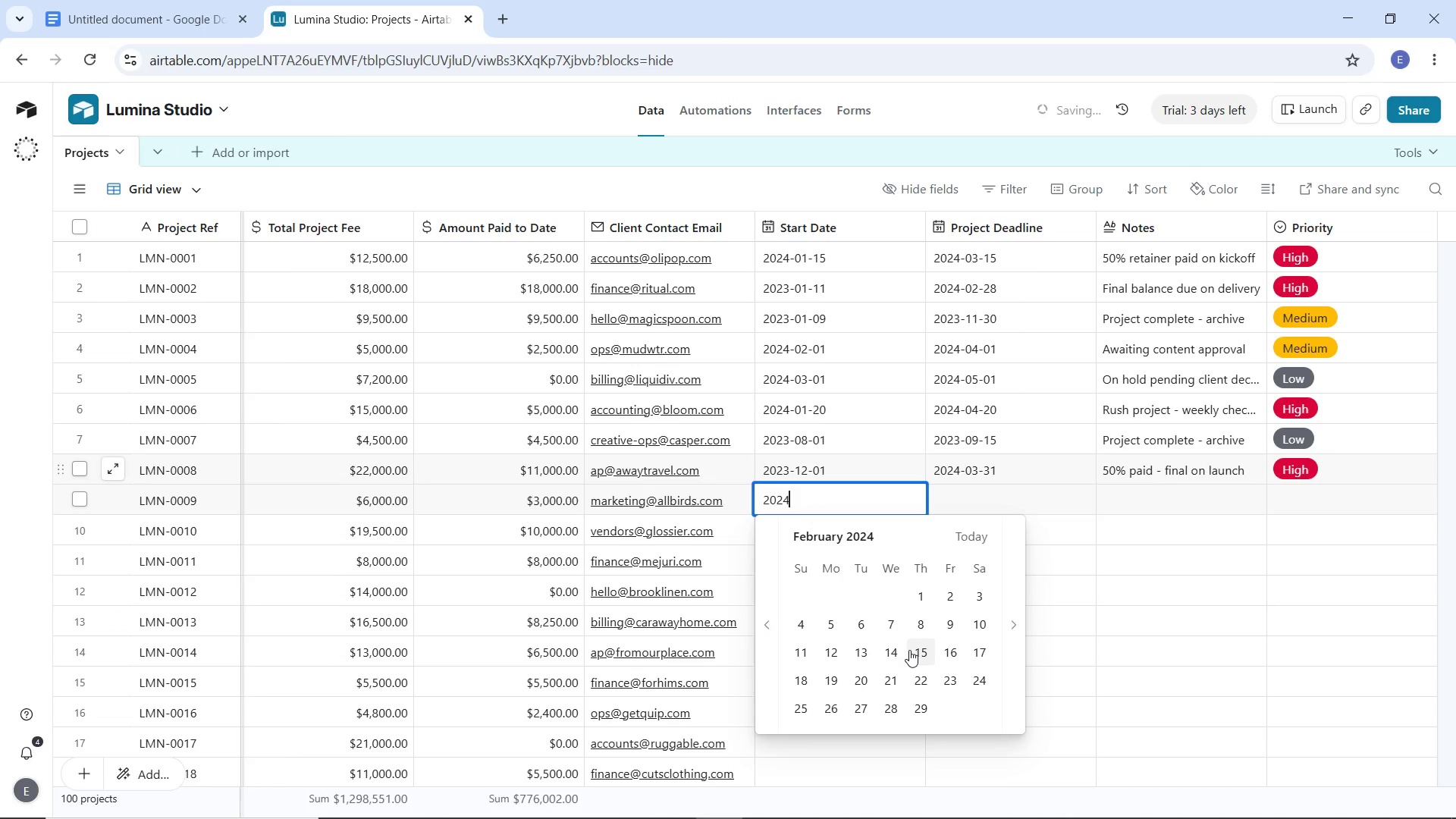 
left_click([912, 649])
 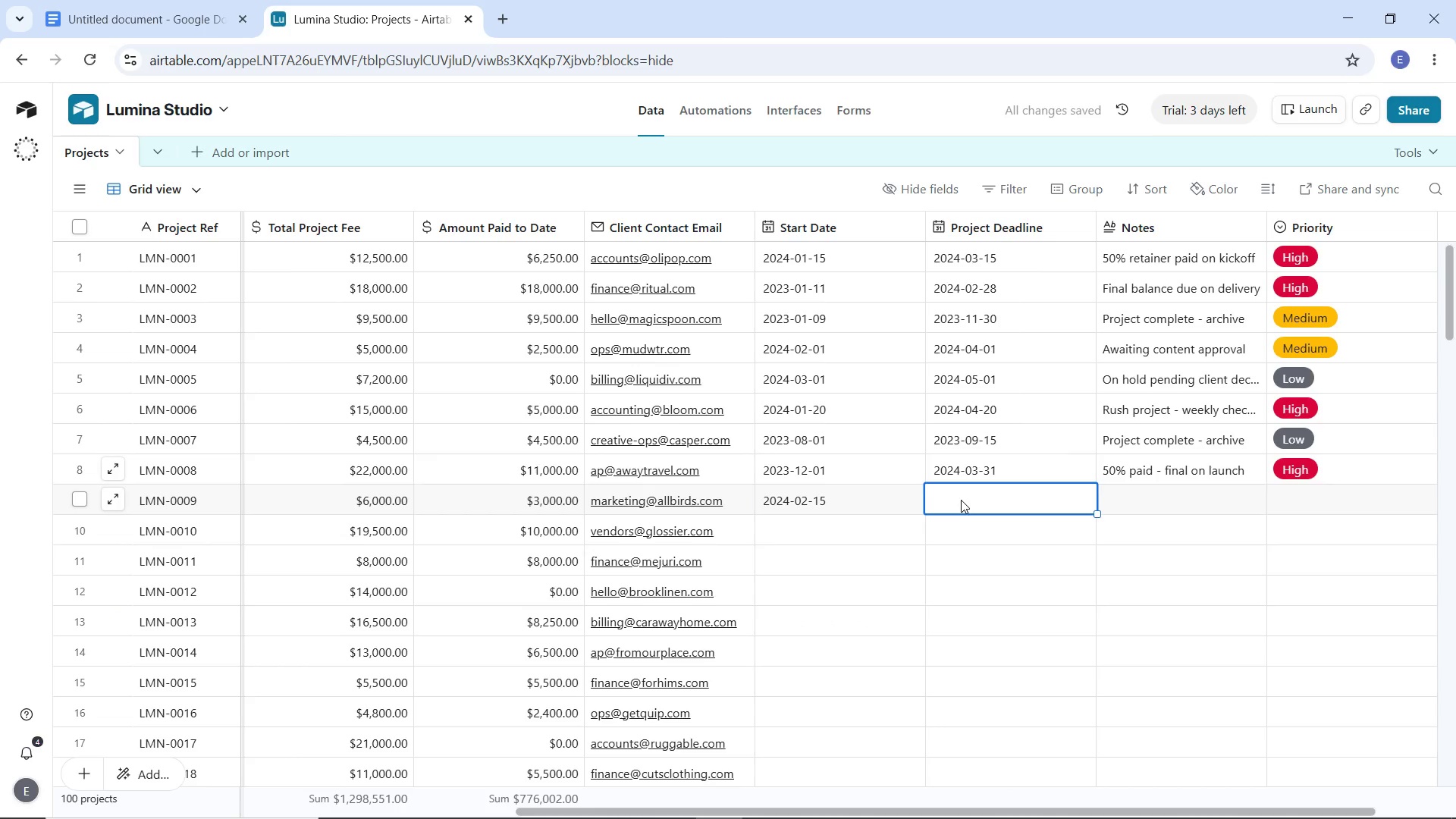 
double_click([961, 500])
 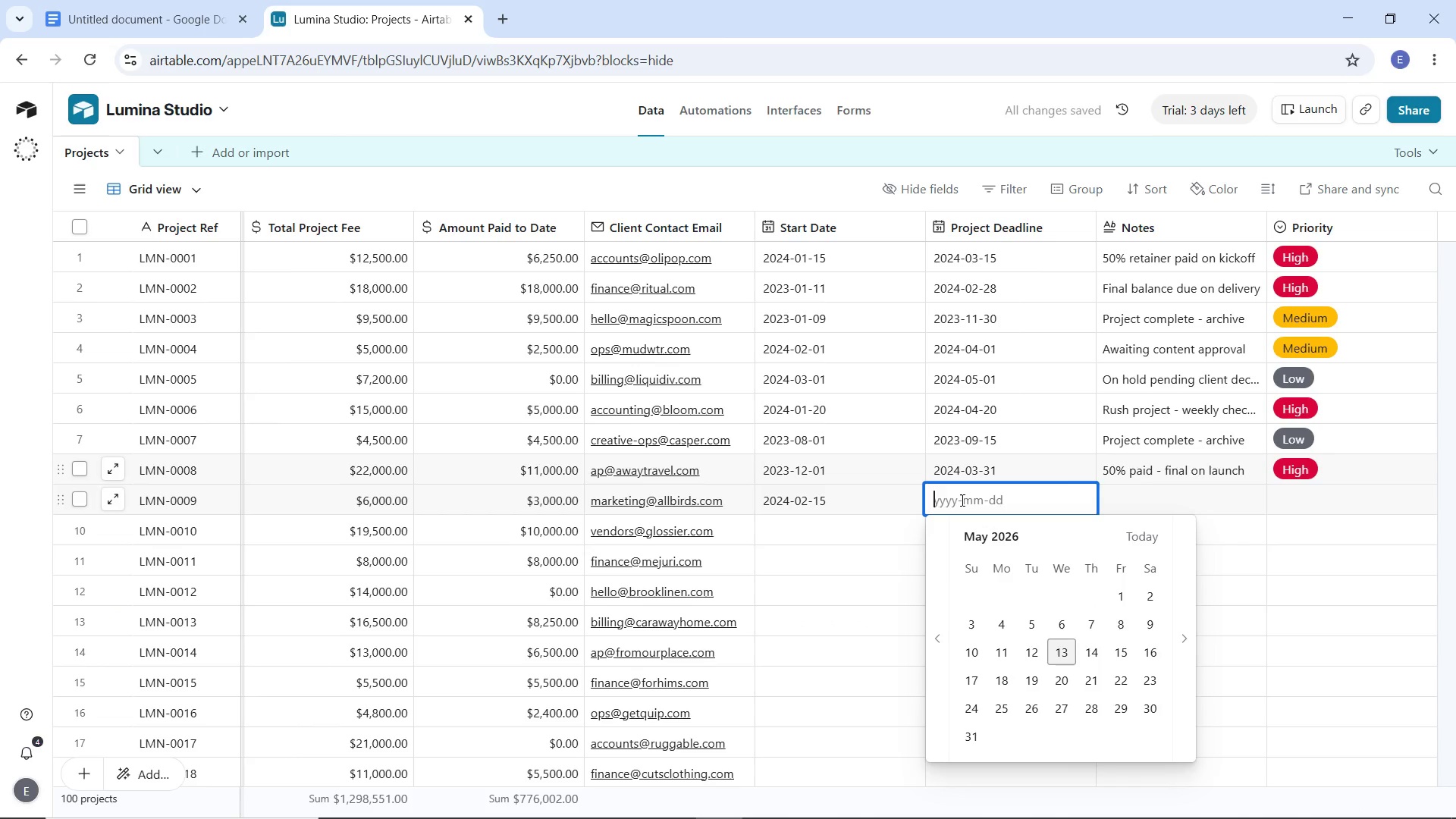 
type(2024)
 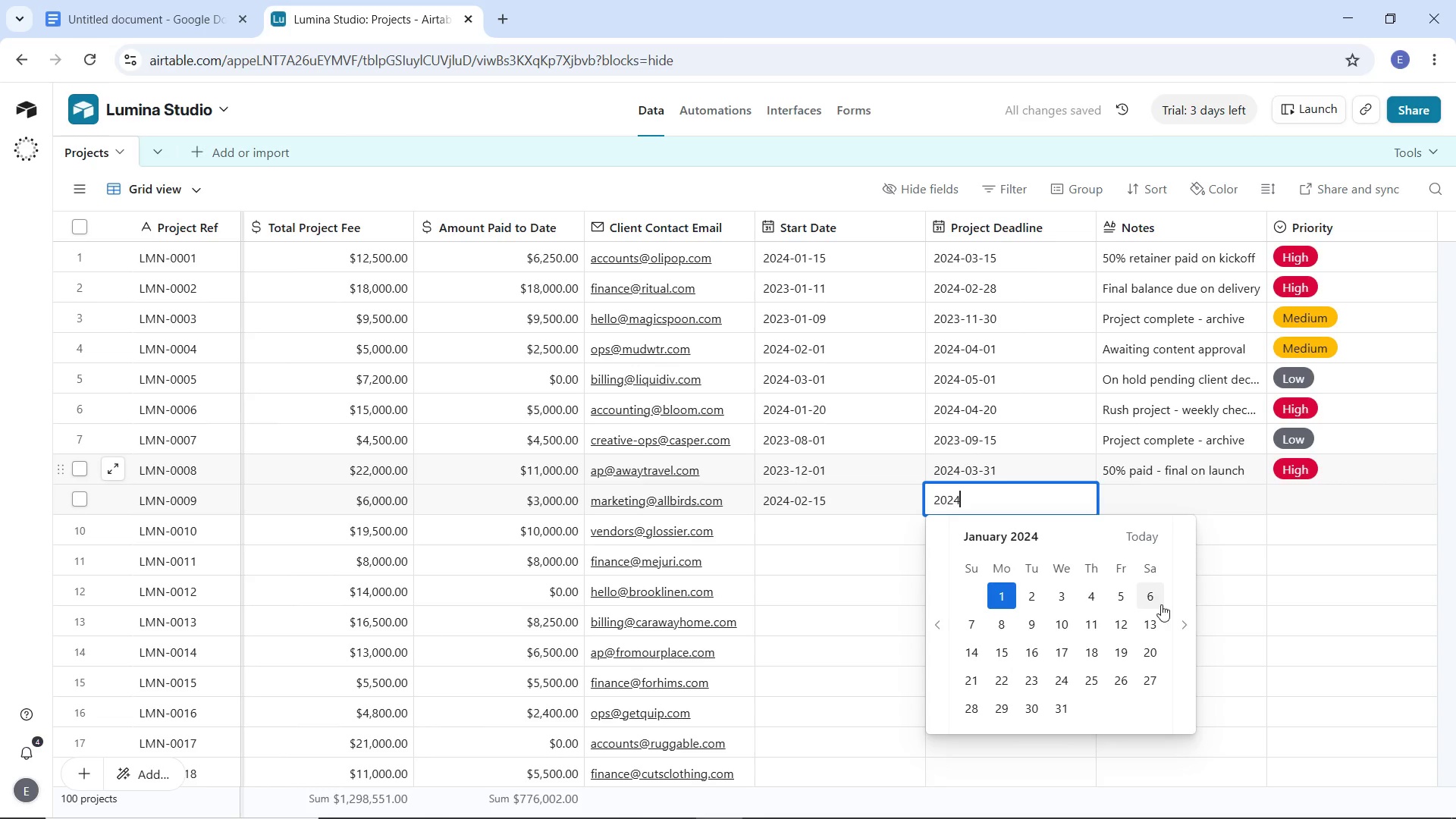 
double_click([1175, 615])
 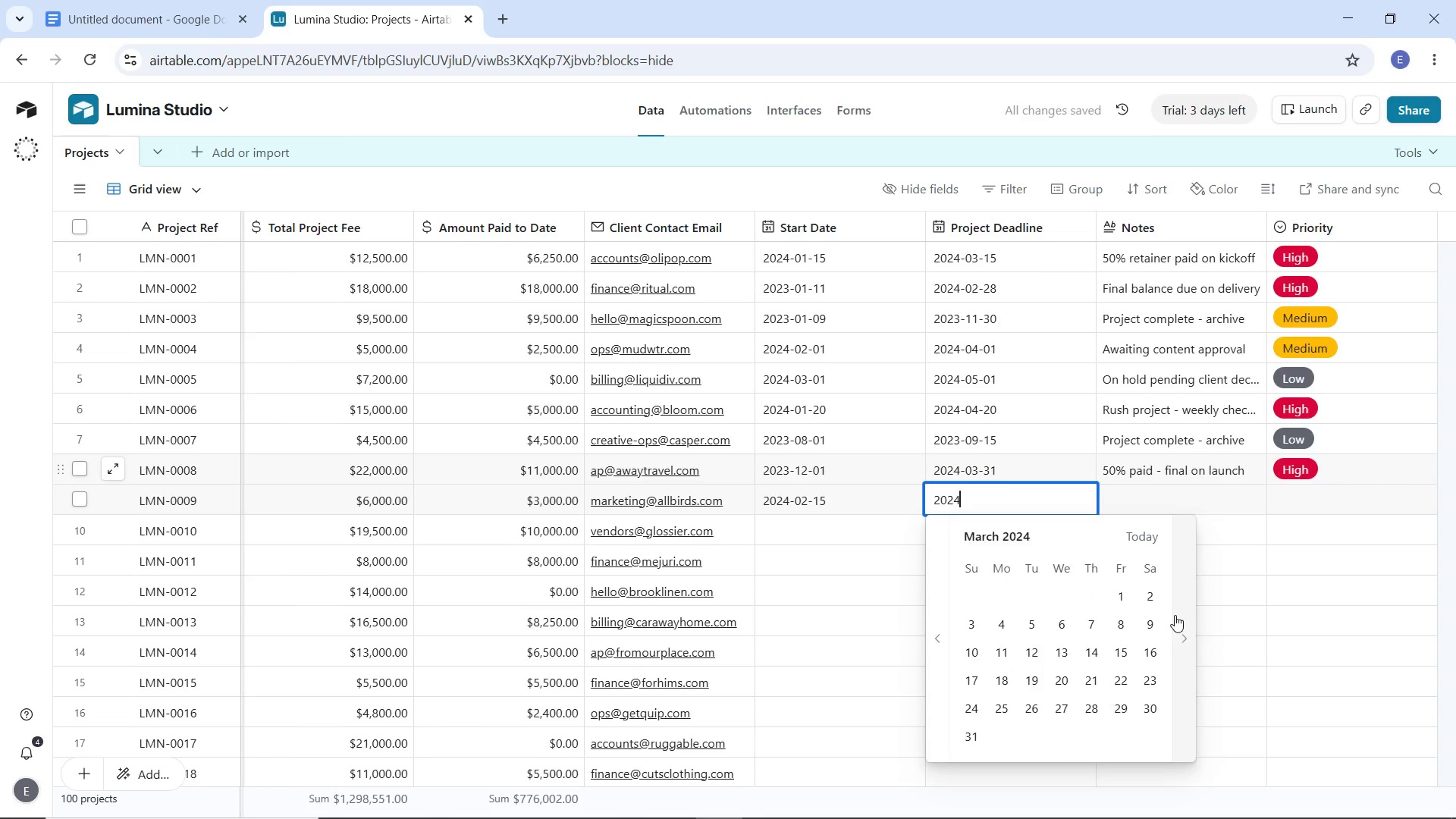 
triple_click([1175, 615])
 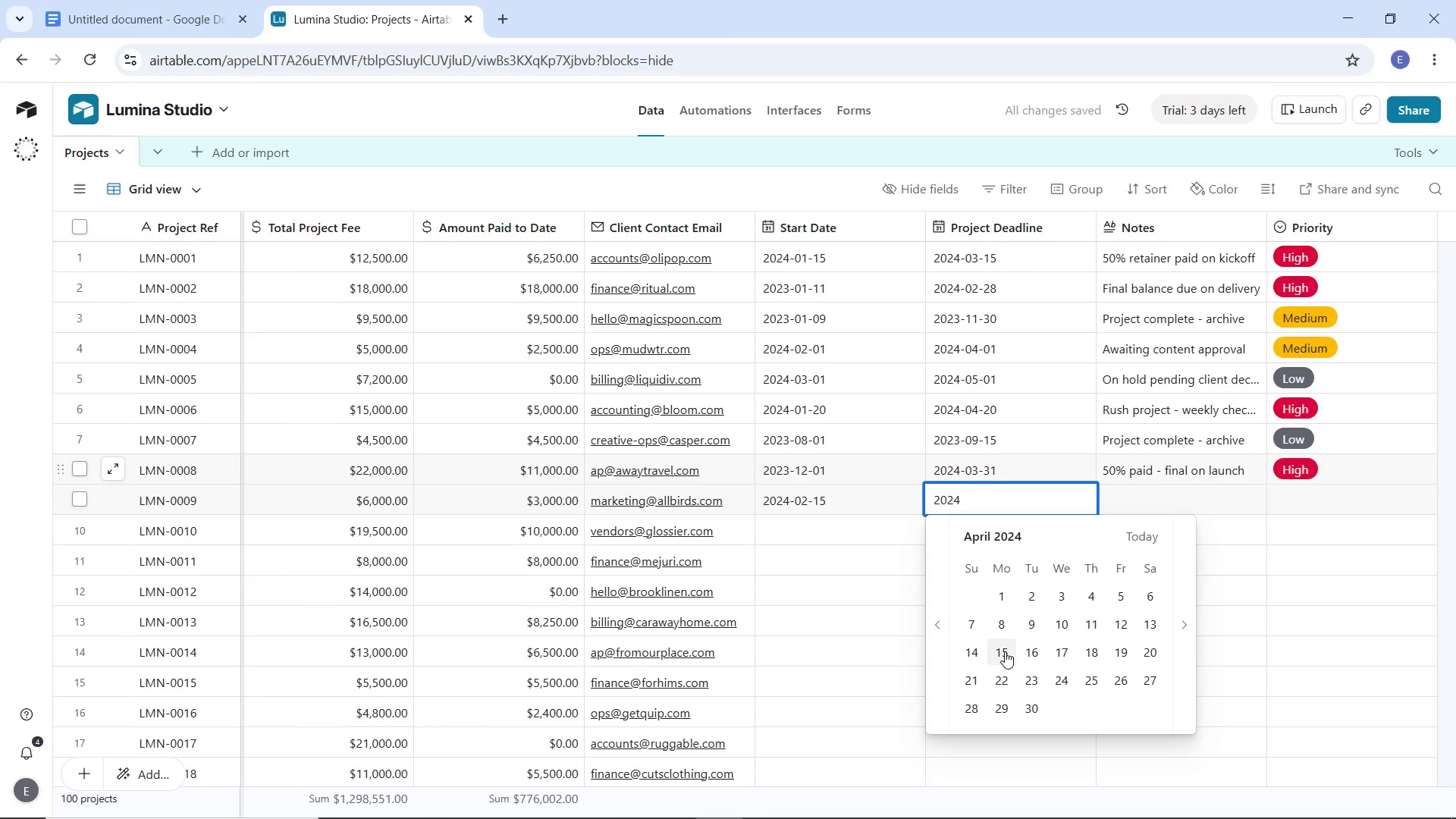 
left_click([1005, 651])
 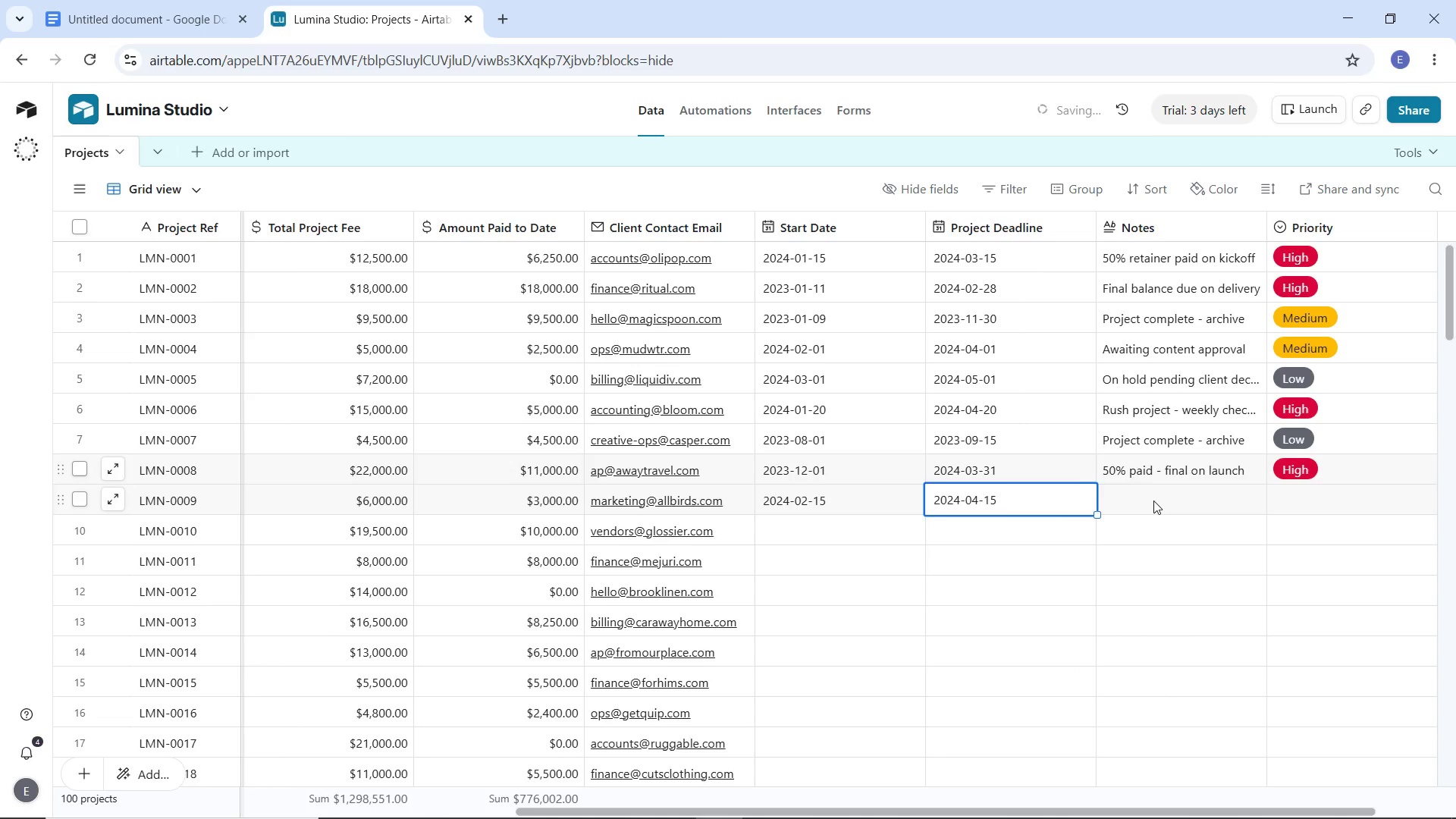 
double_click([1153, 500])
 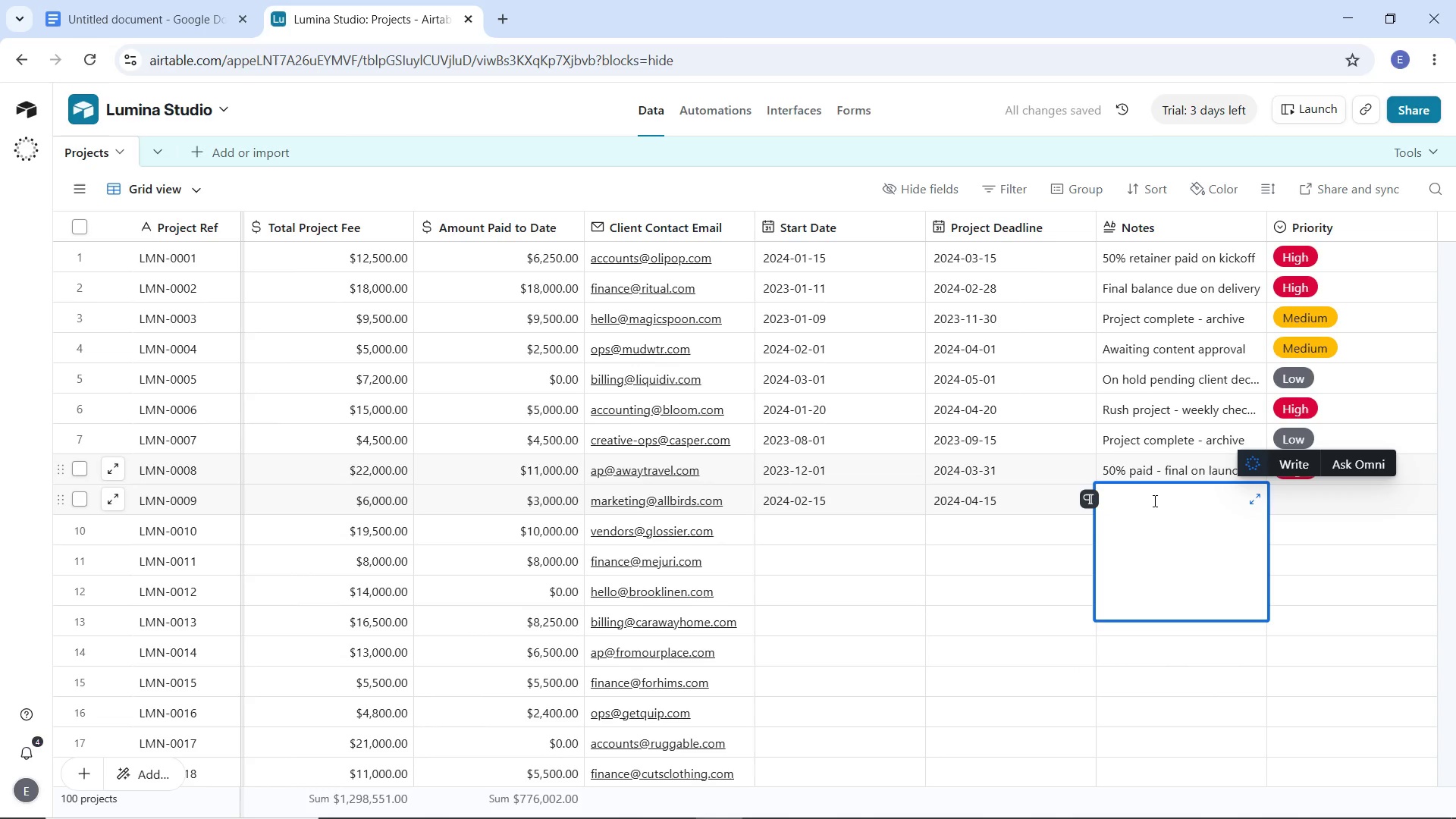 
type(Social content for Q2 campaign)
 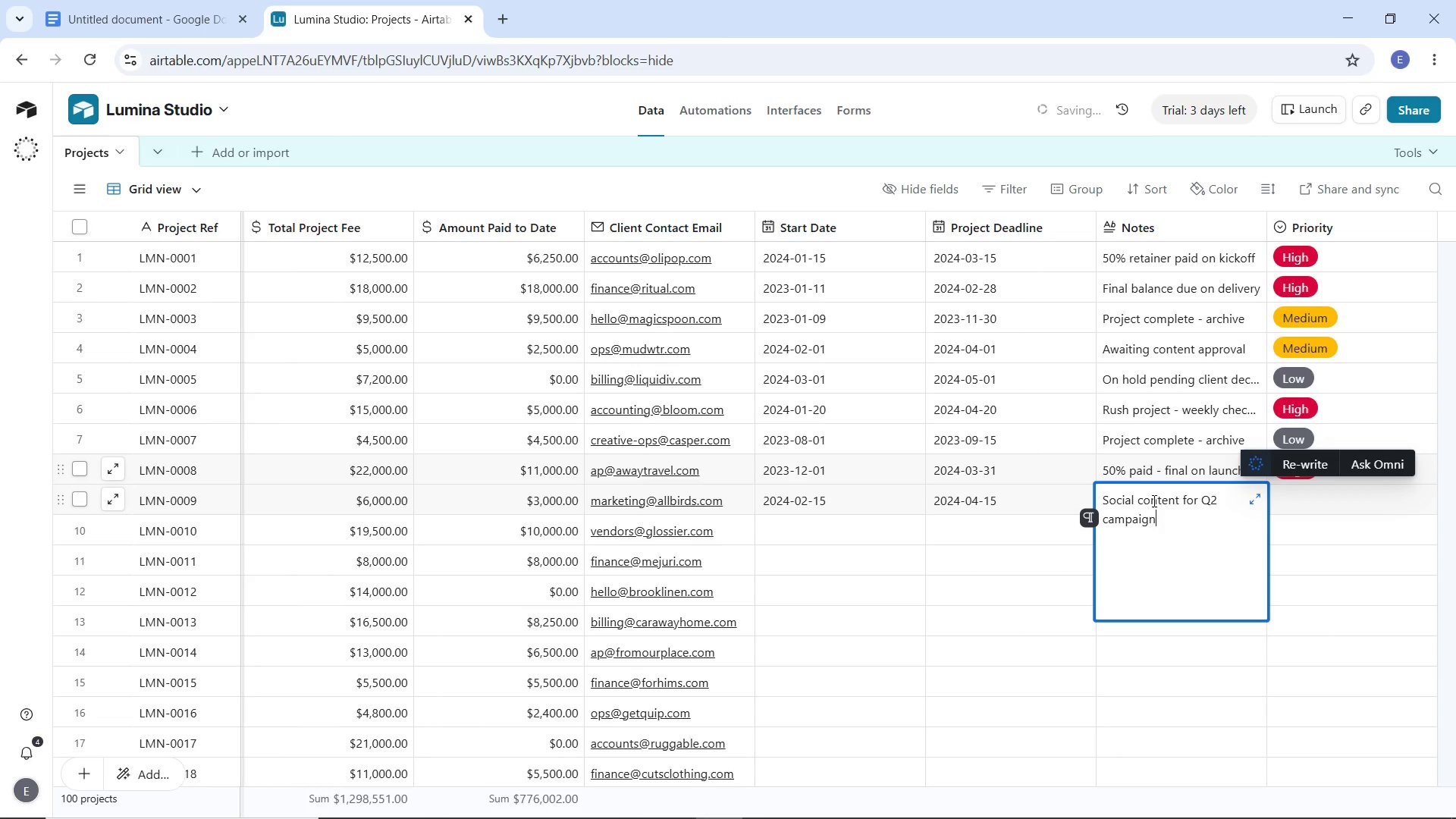 
left_click([1300, 500])
 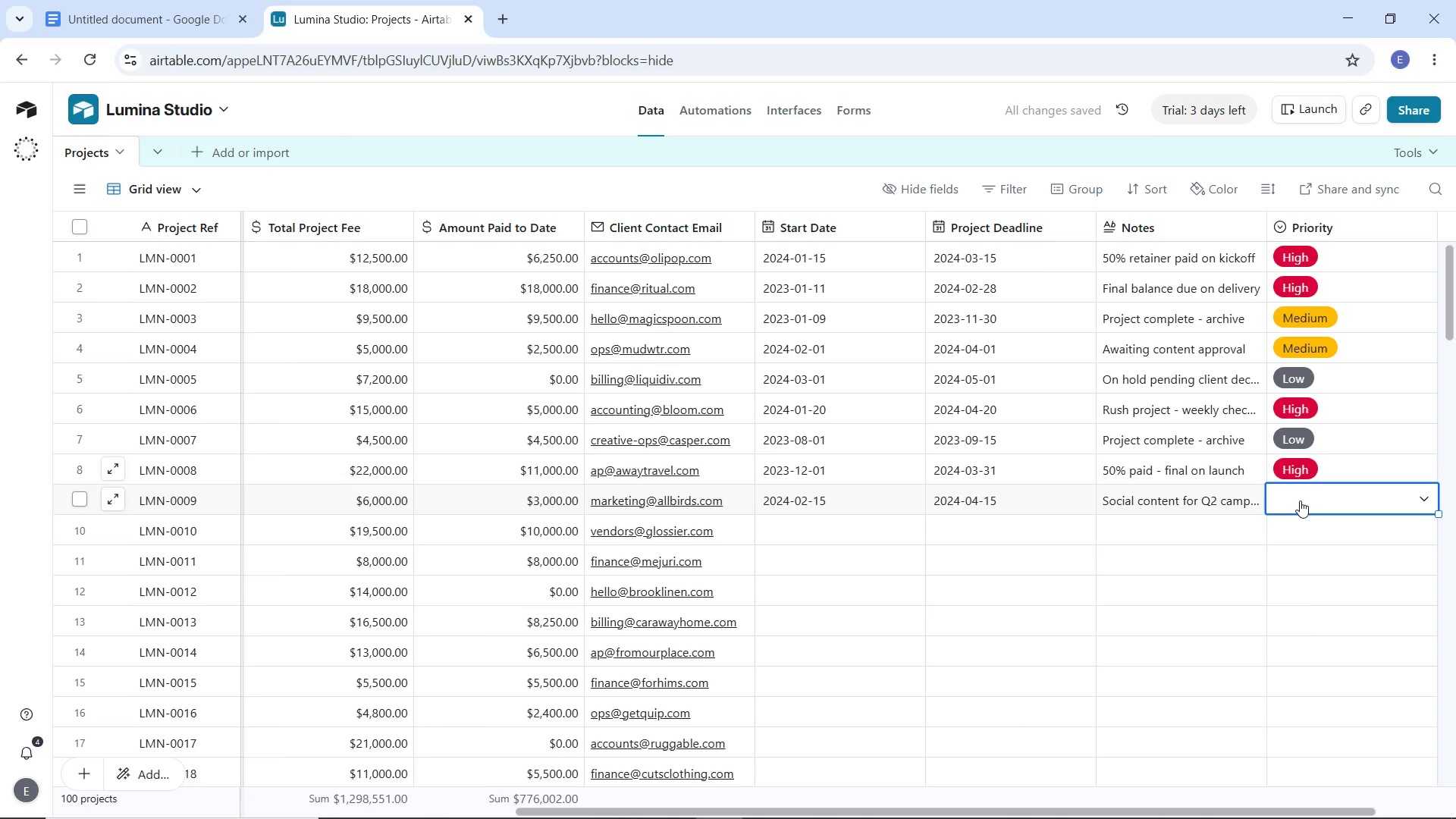 
left_click([1300, 500])
 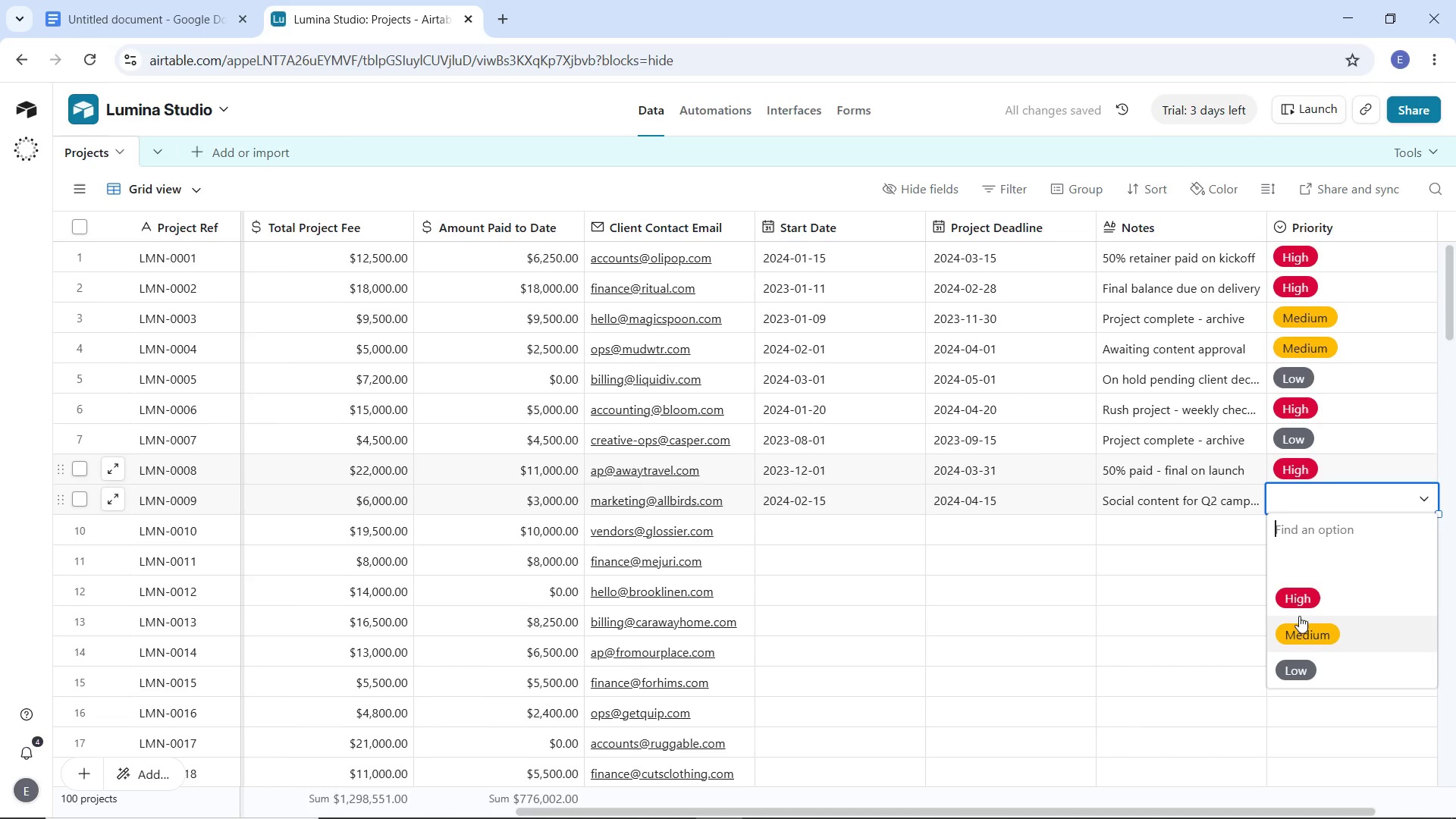 
left_click([1300, 631])
 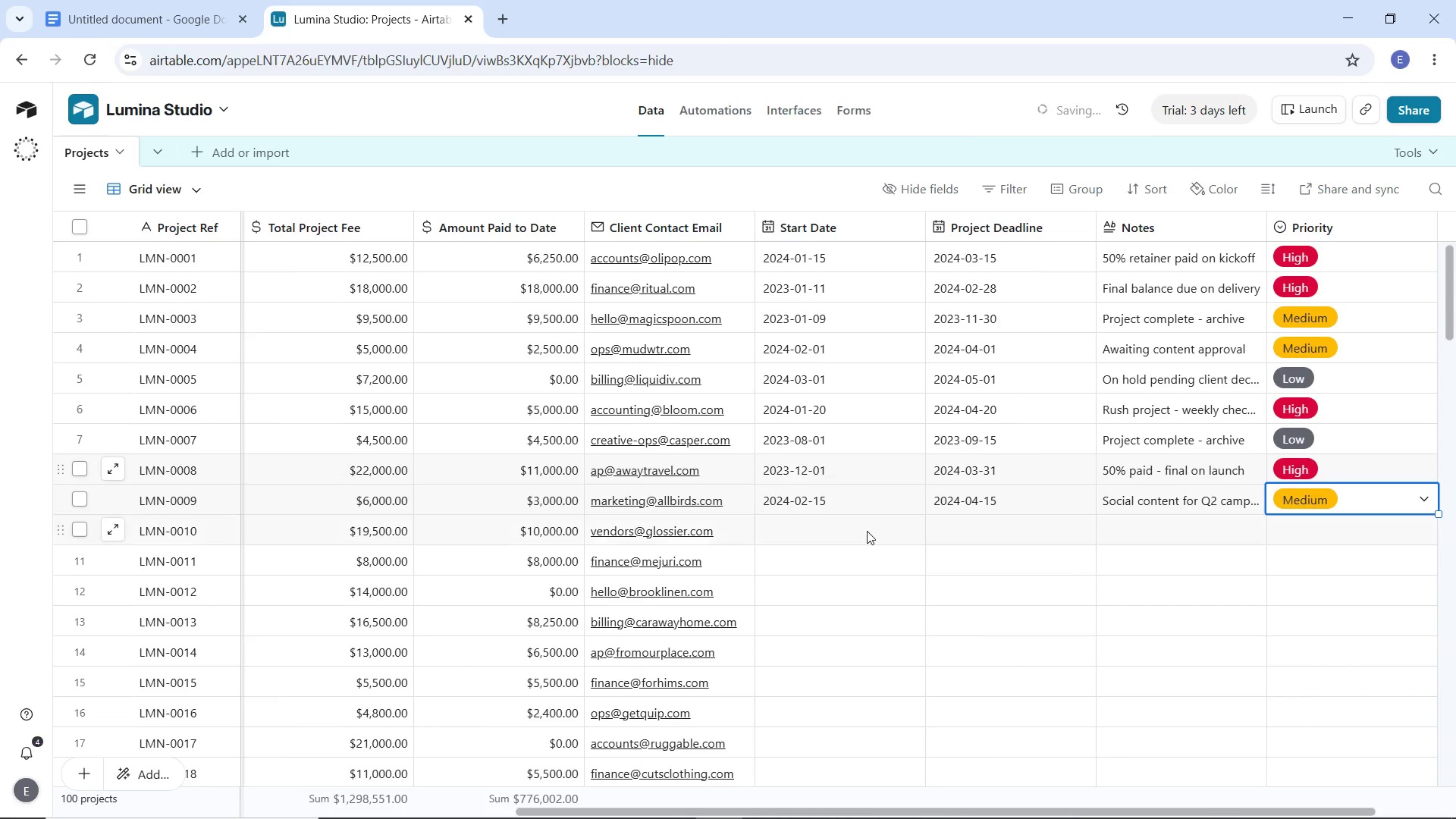 
left_click([867, 531])
 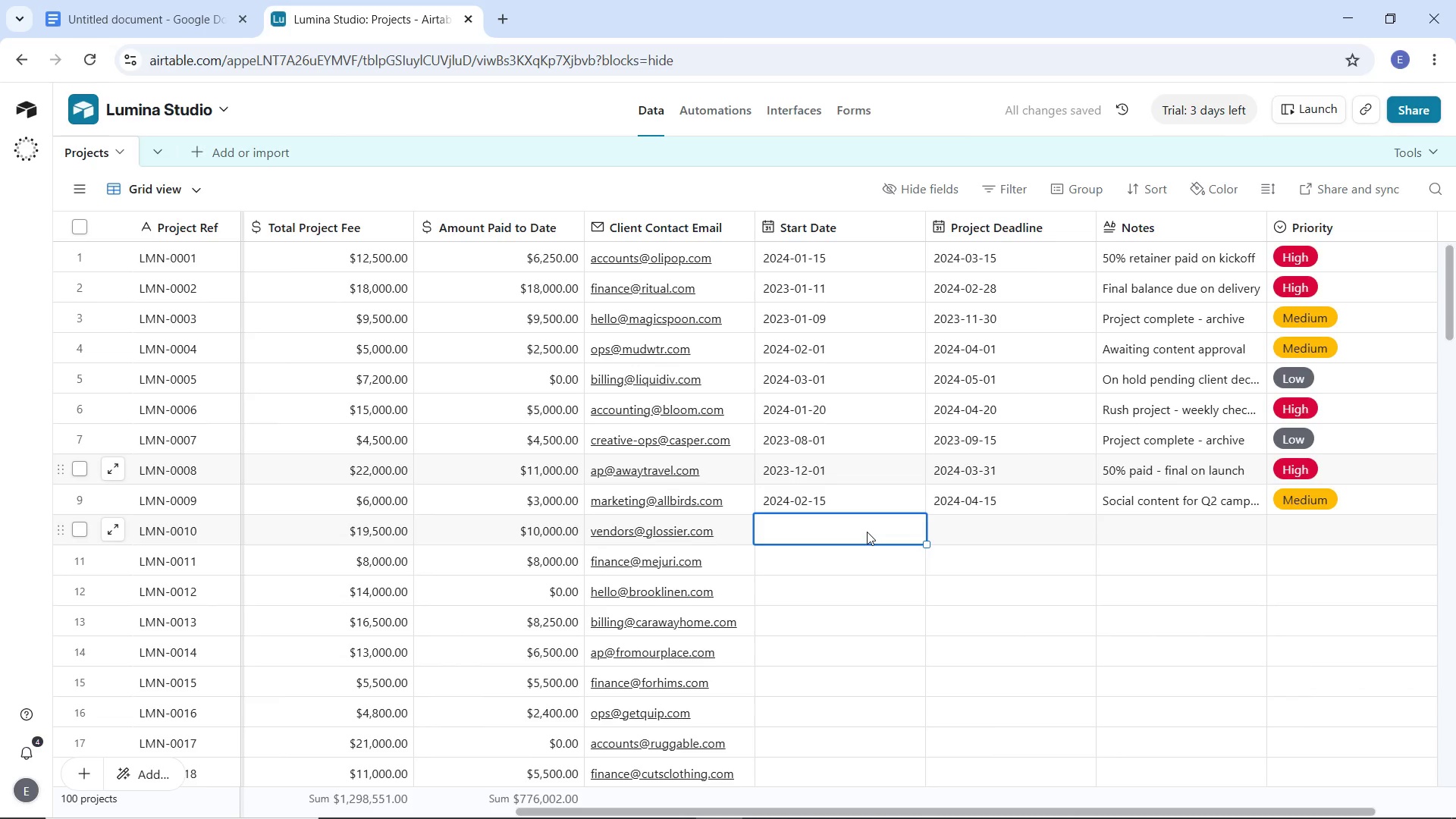 
type(2024)
 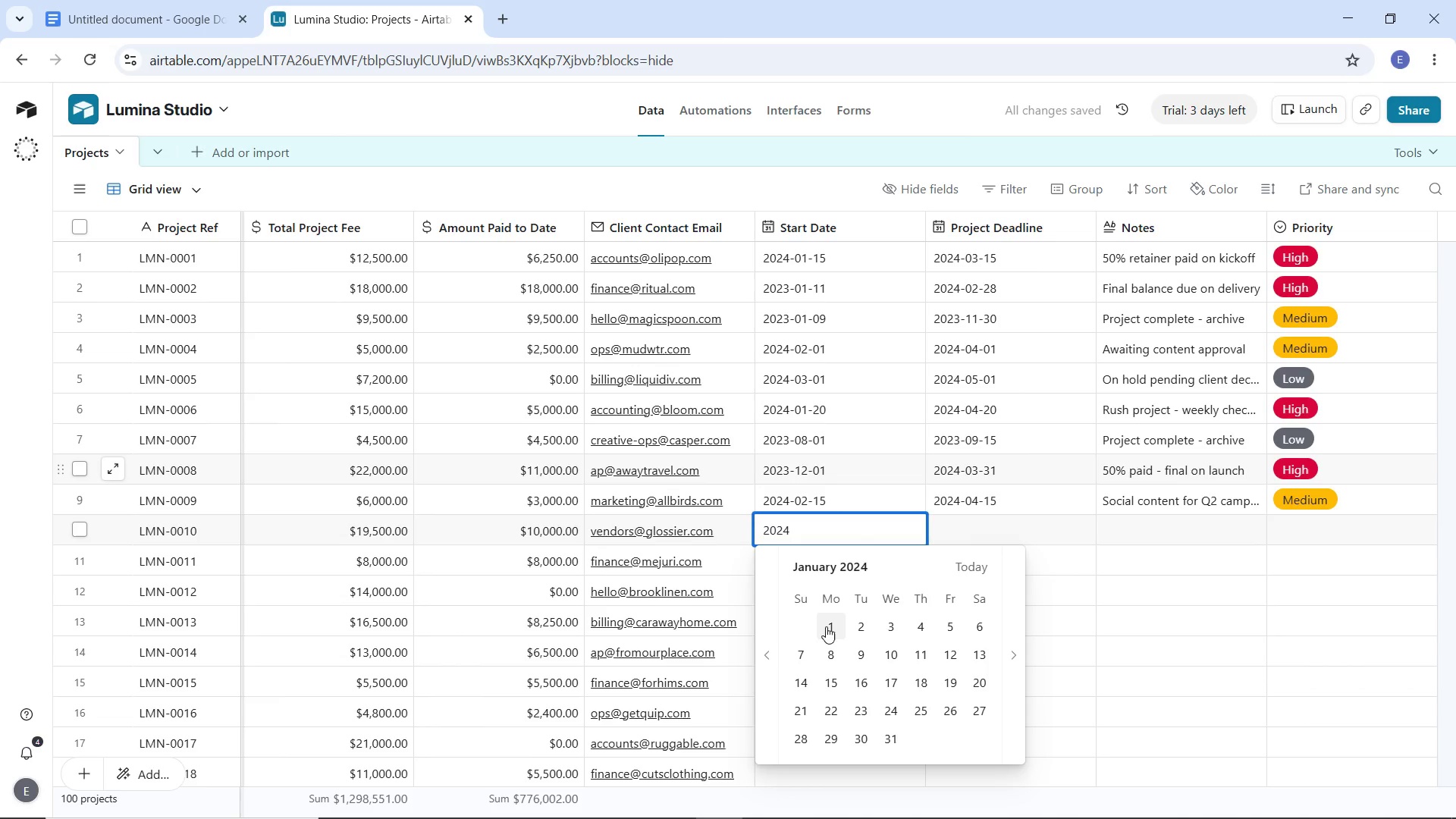 
left_click([826, 626])
 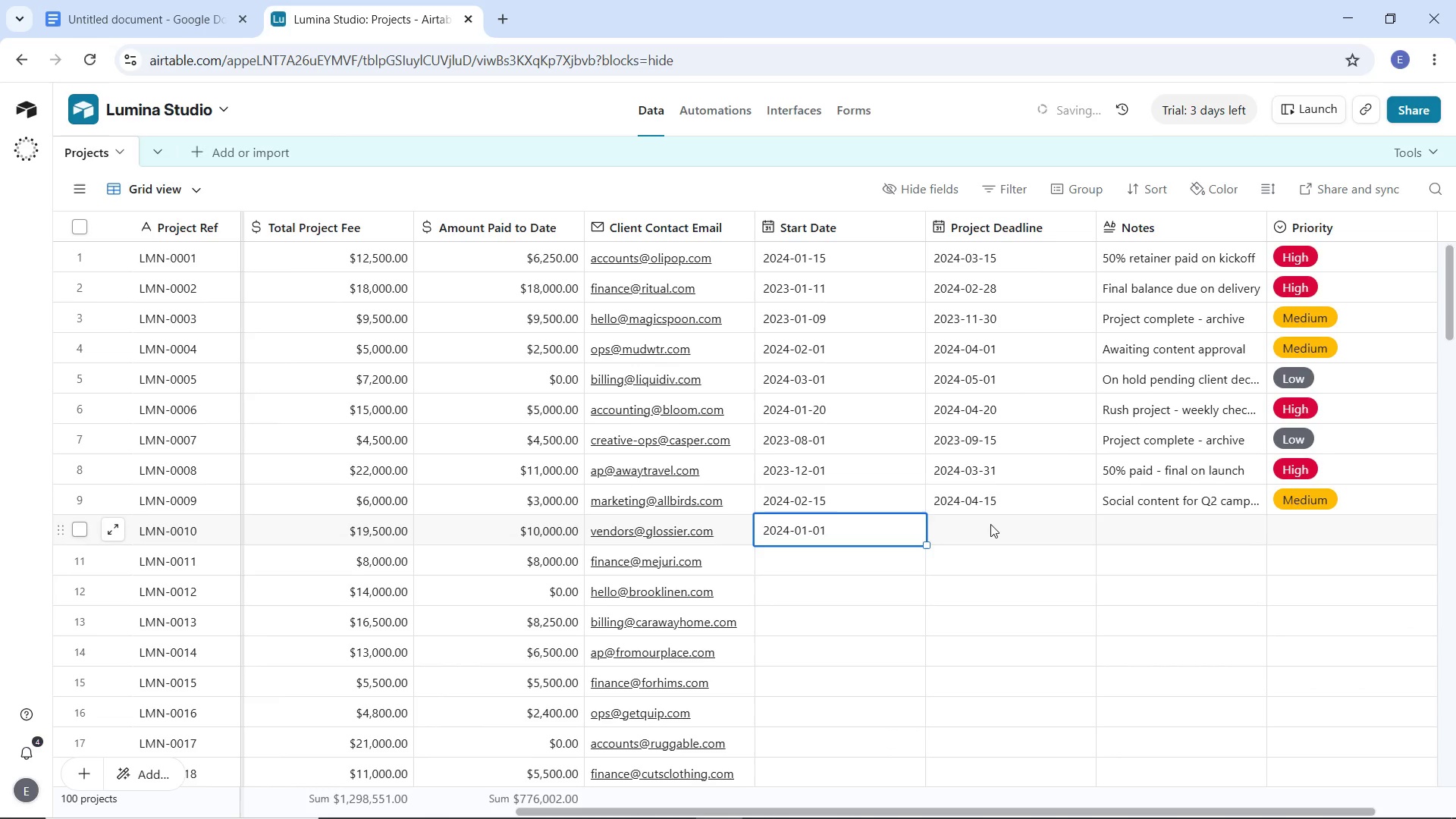 
double_click([990, 524])
 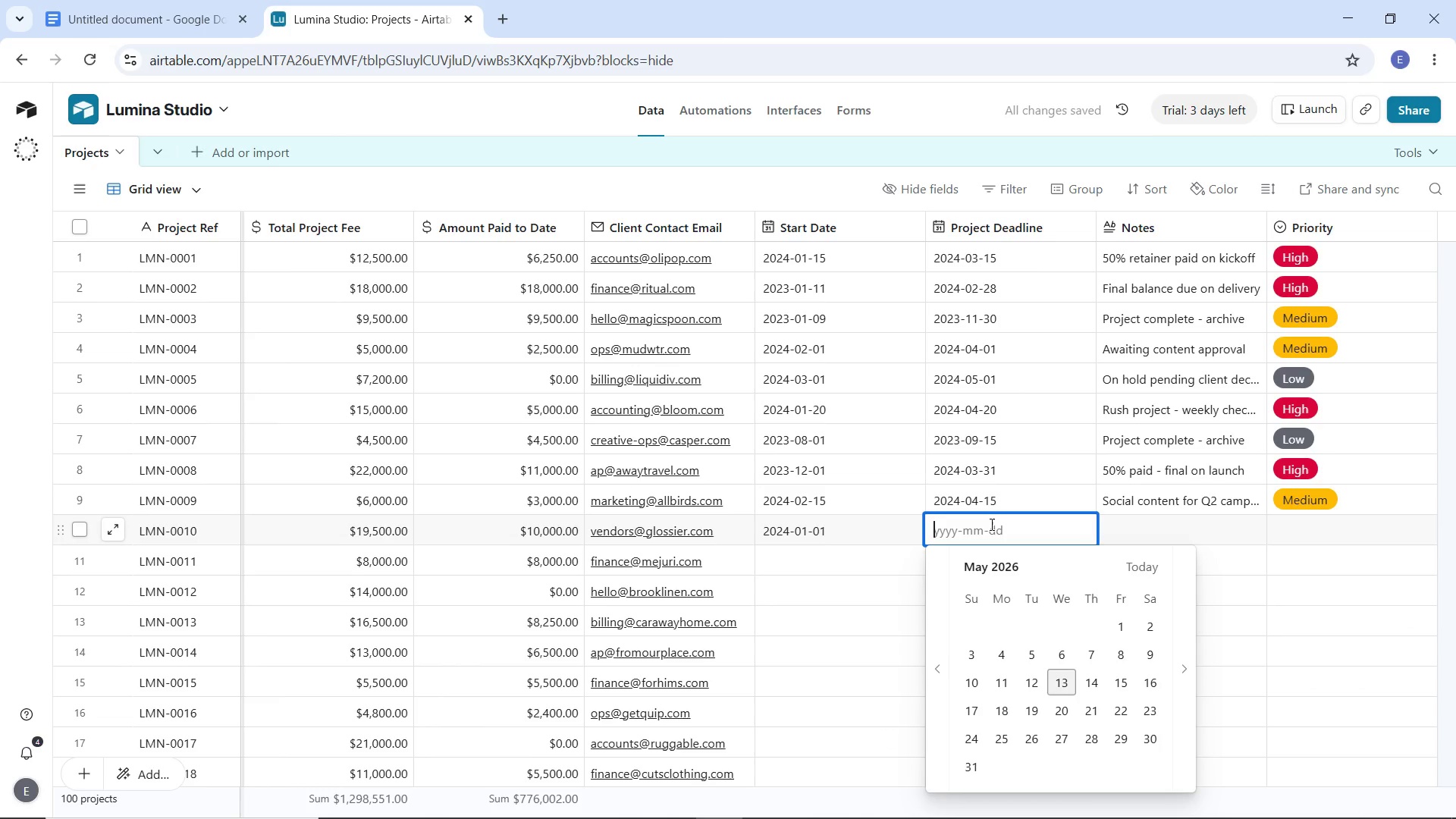 
type(2024)
 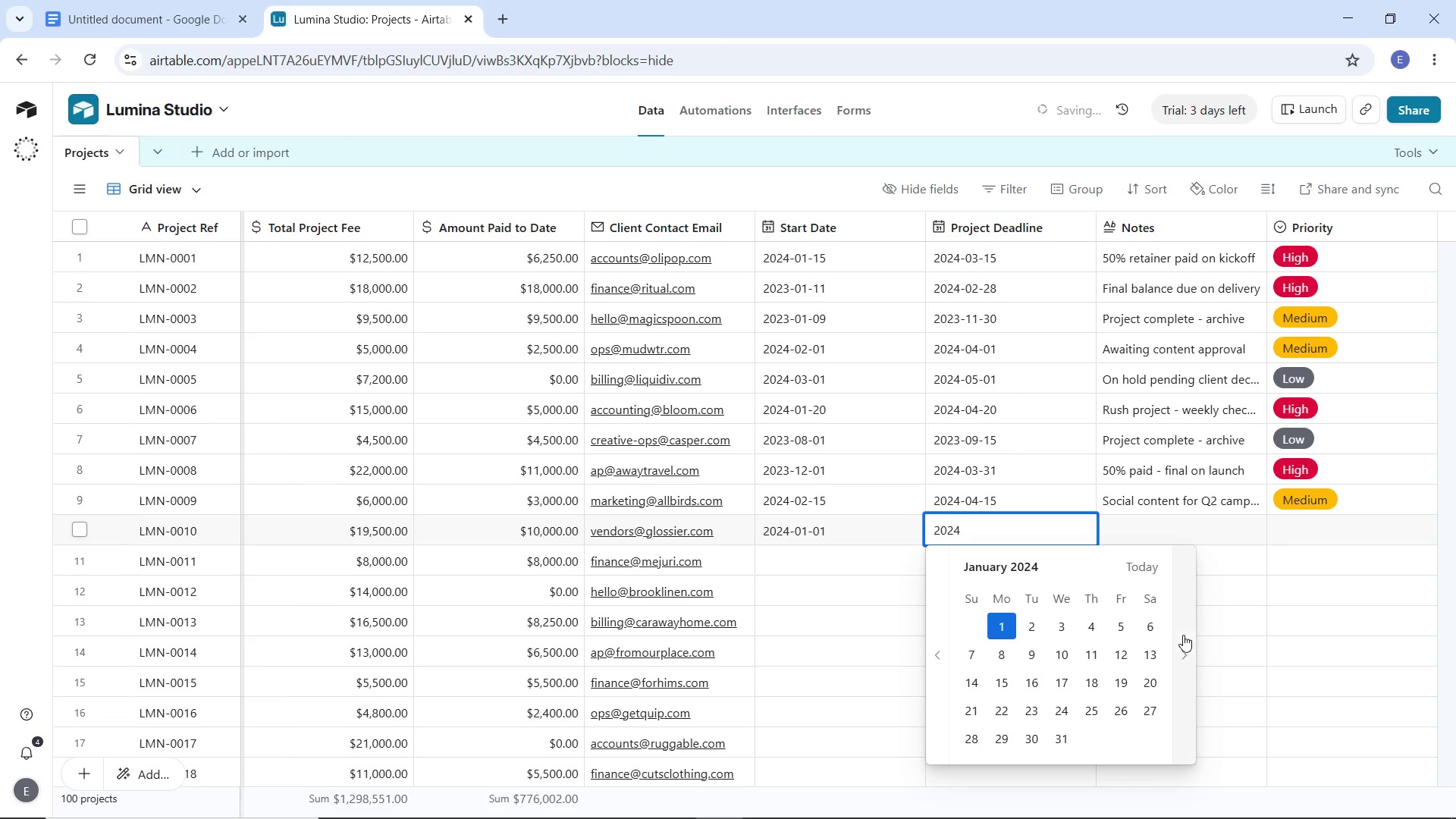 
double_click([1190, 643])
 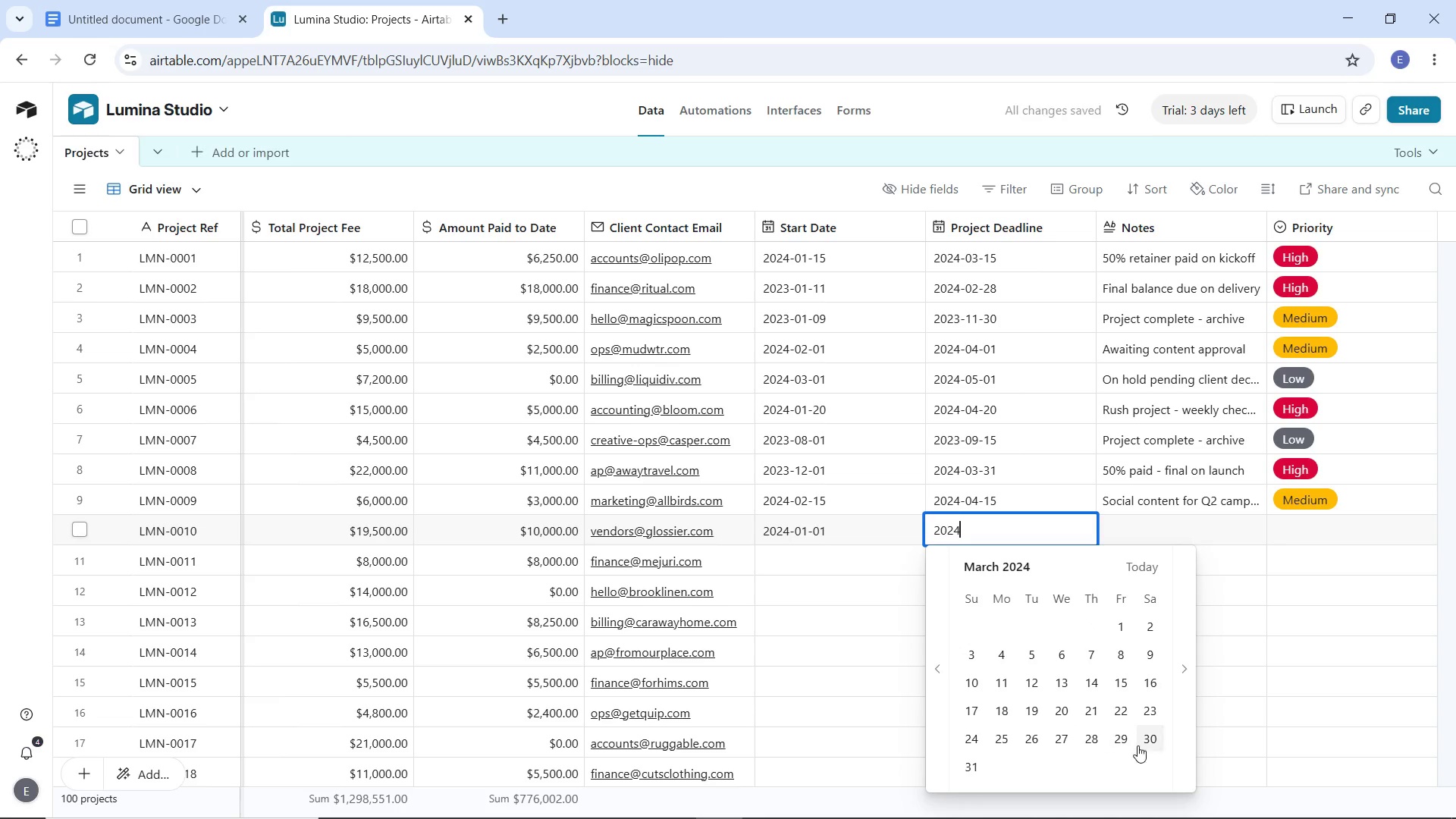 
left_click([1142, 742])
 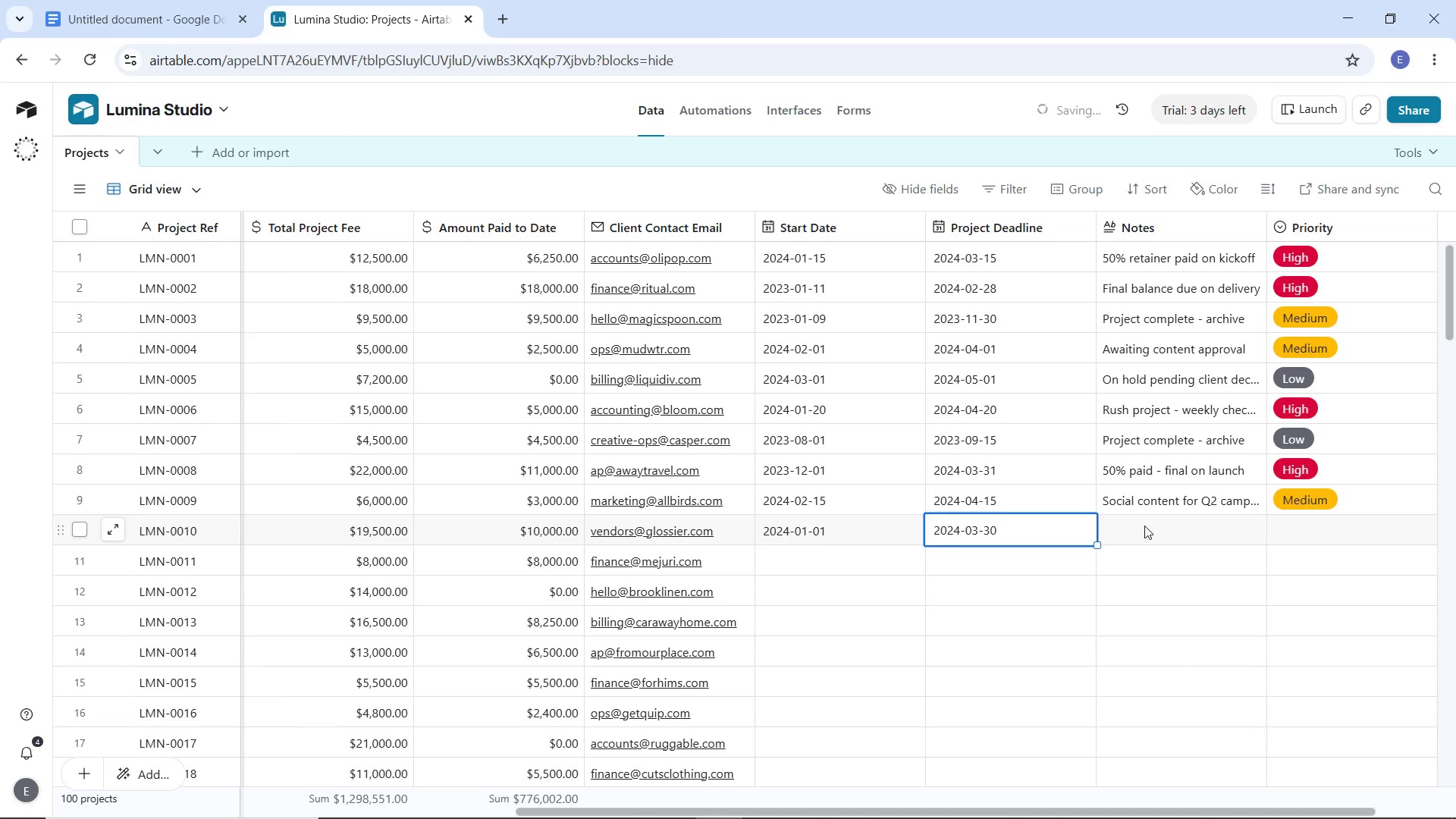 
left_click([1144, 526])
 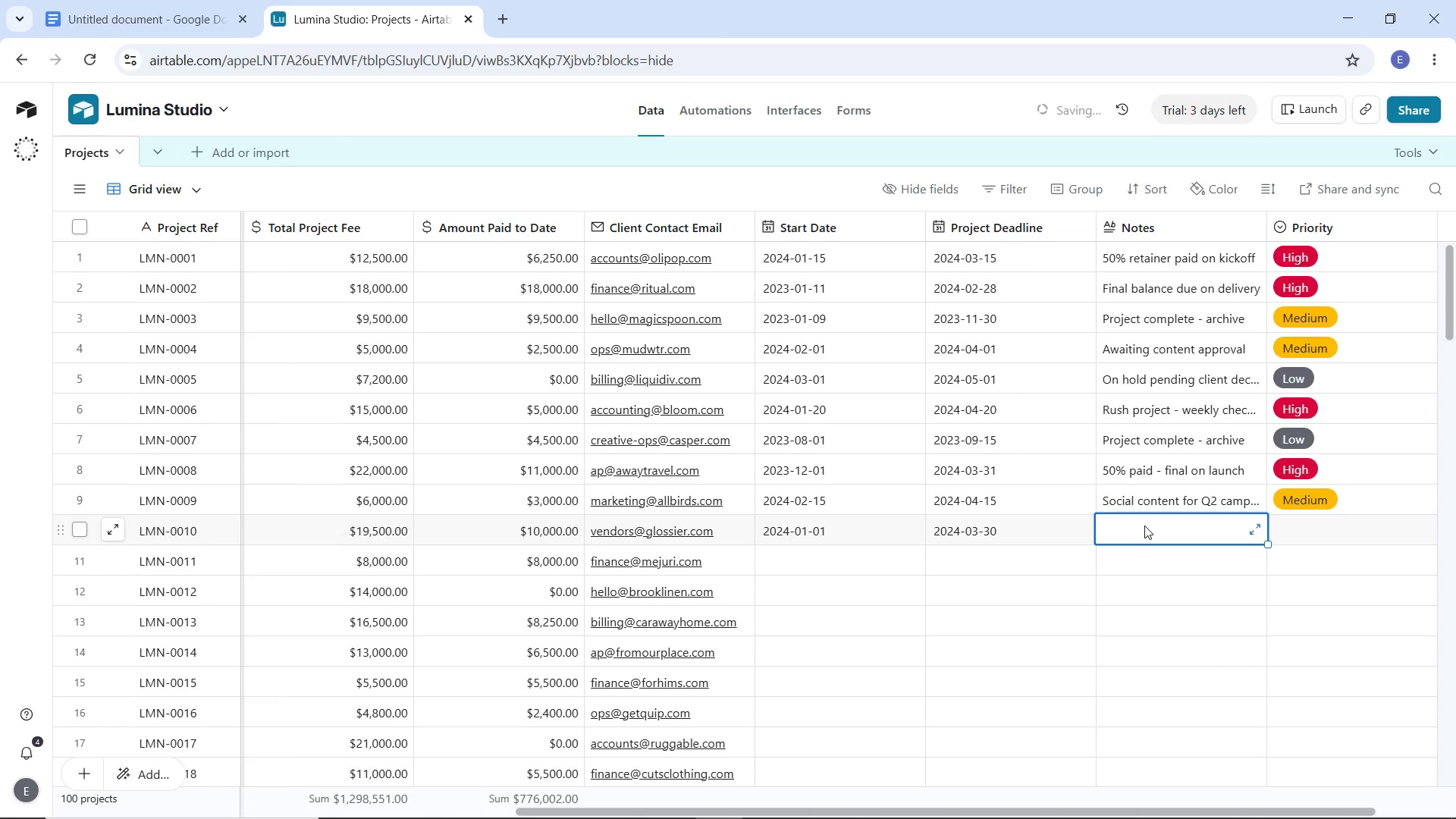 
type(Revision round 2 in progress)
 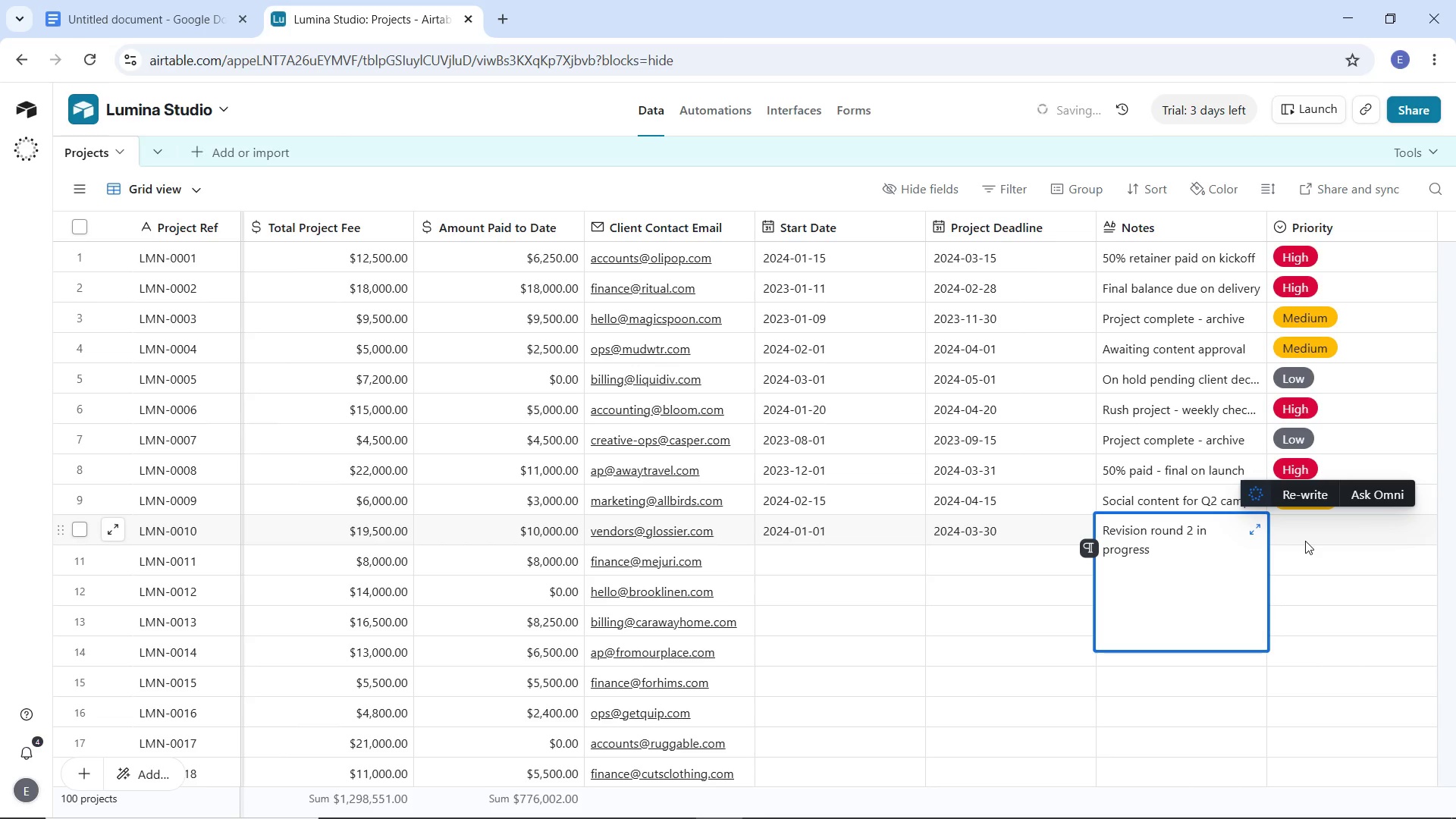 
left_click([1306, 537])
 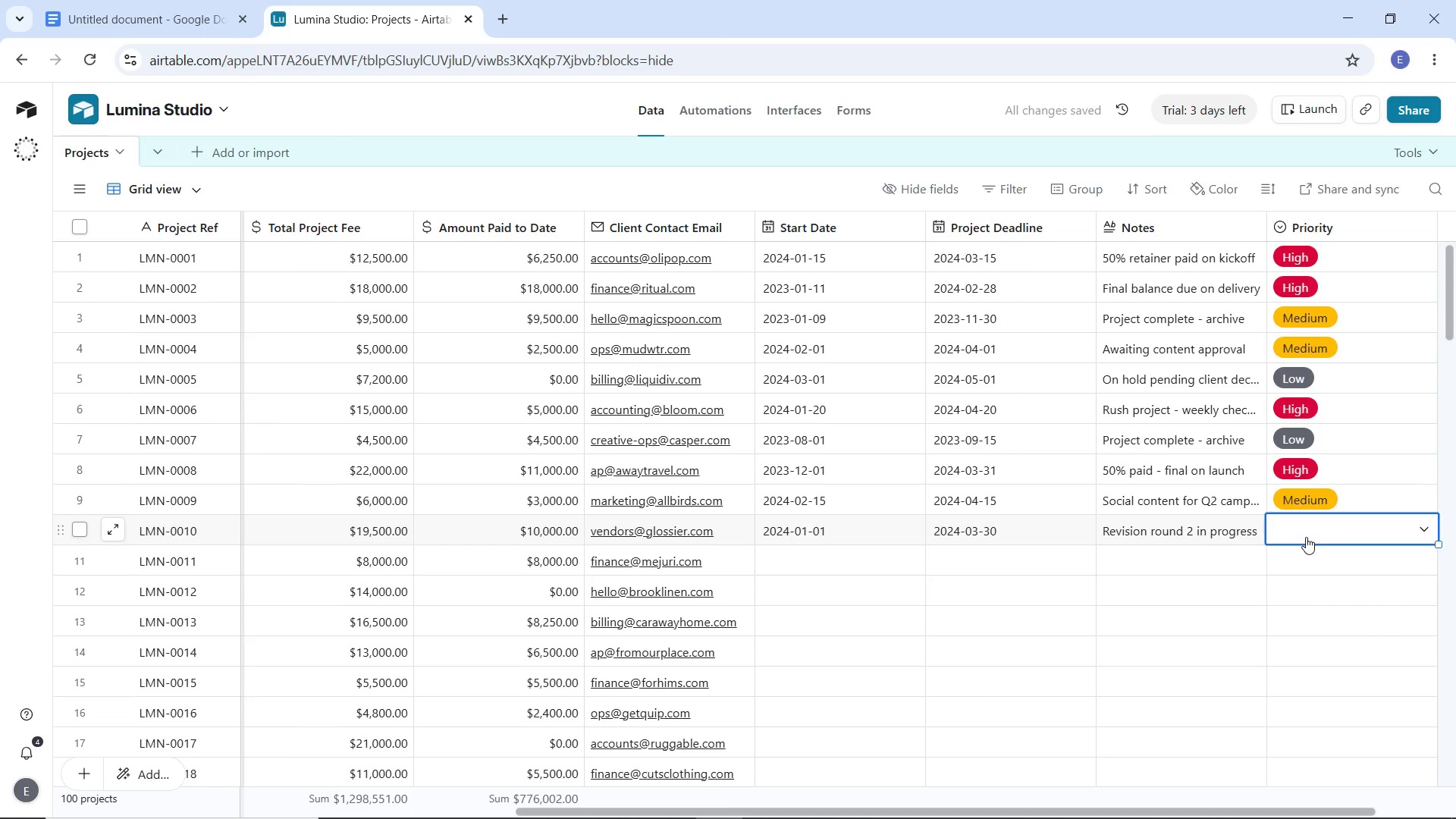 
left_click([1315, 537])
 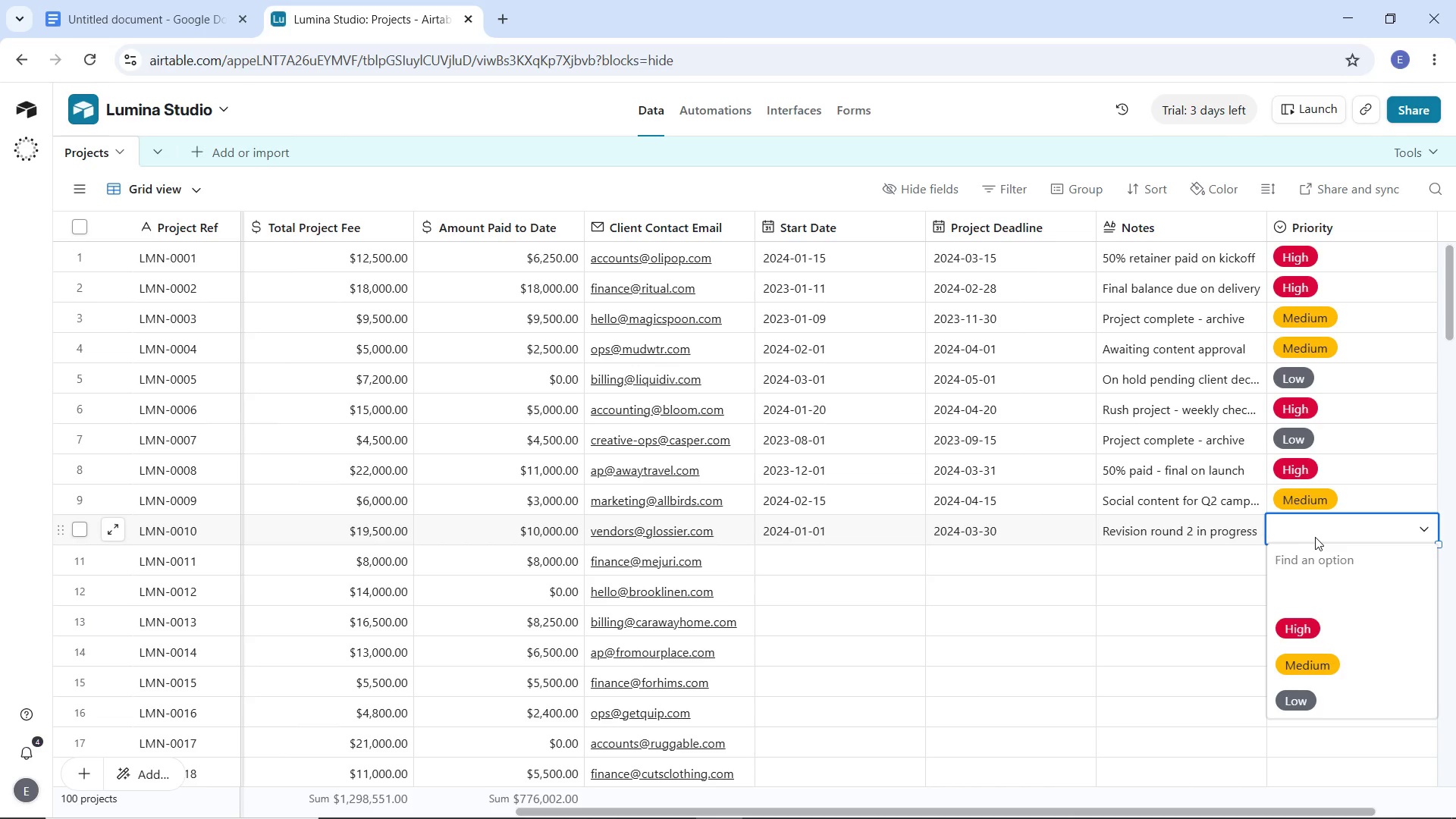 
wait(5.14)
 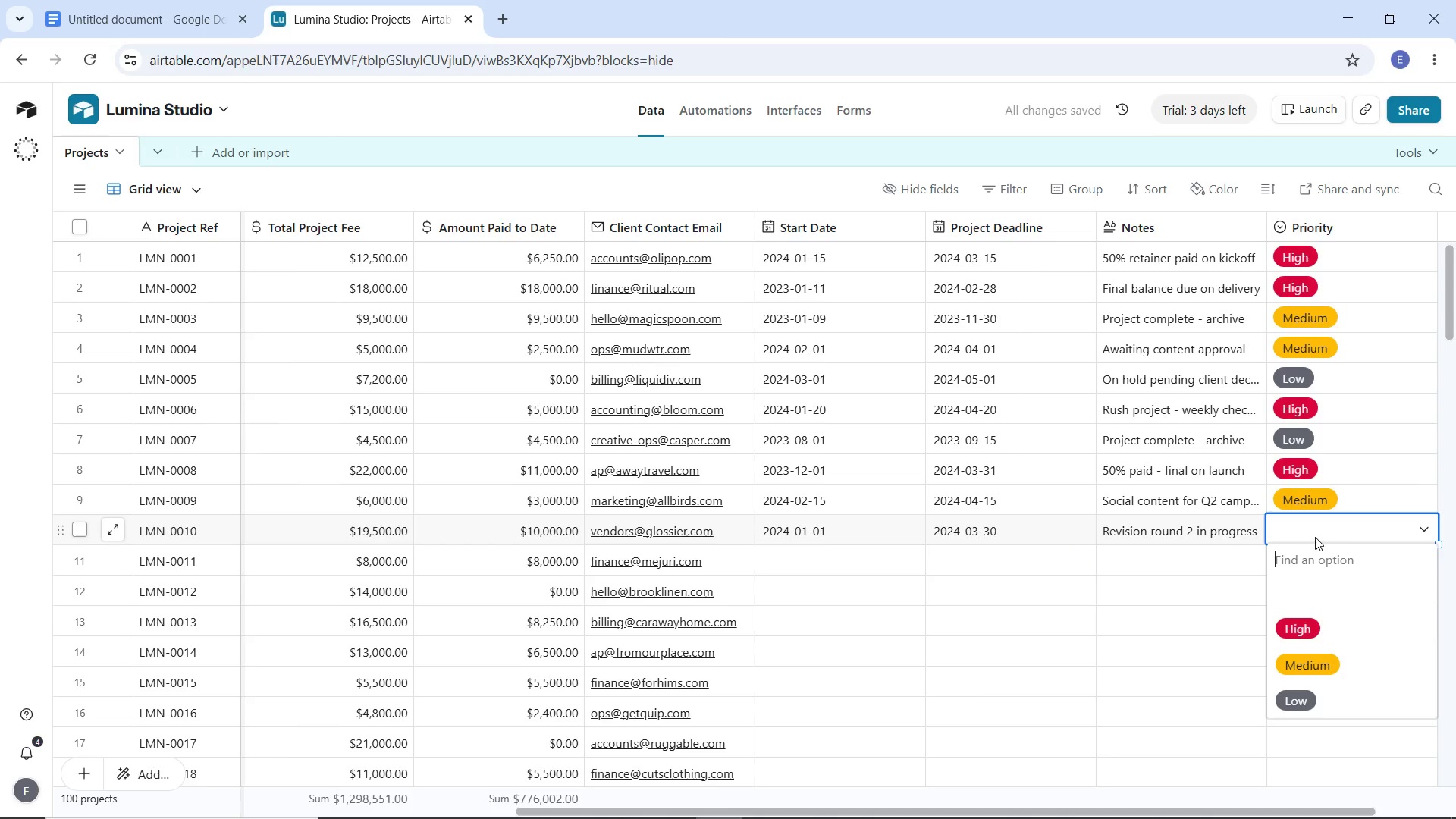 
left_click([1301, 618])
 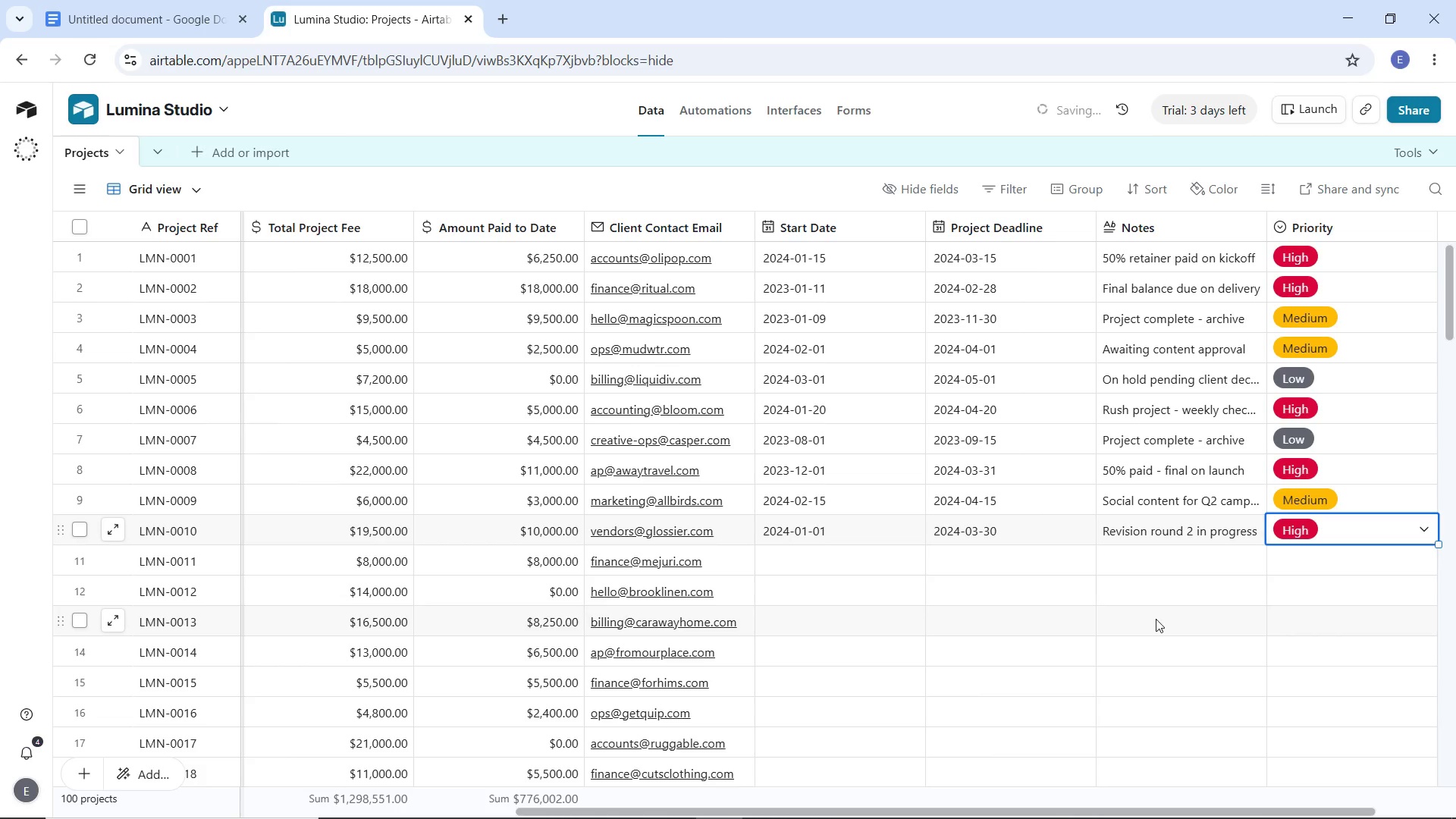 
left_click([1155, 619])
 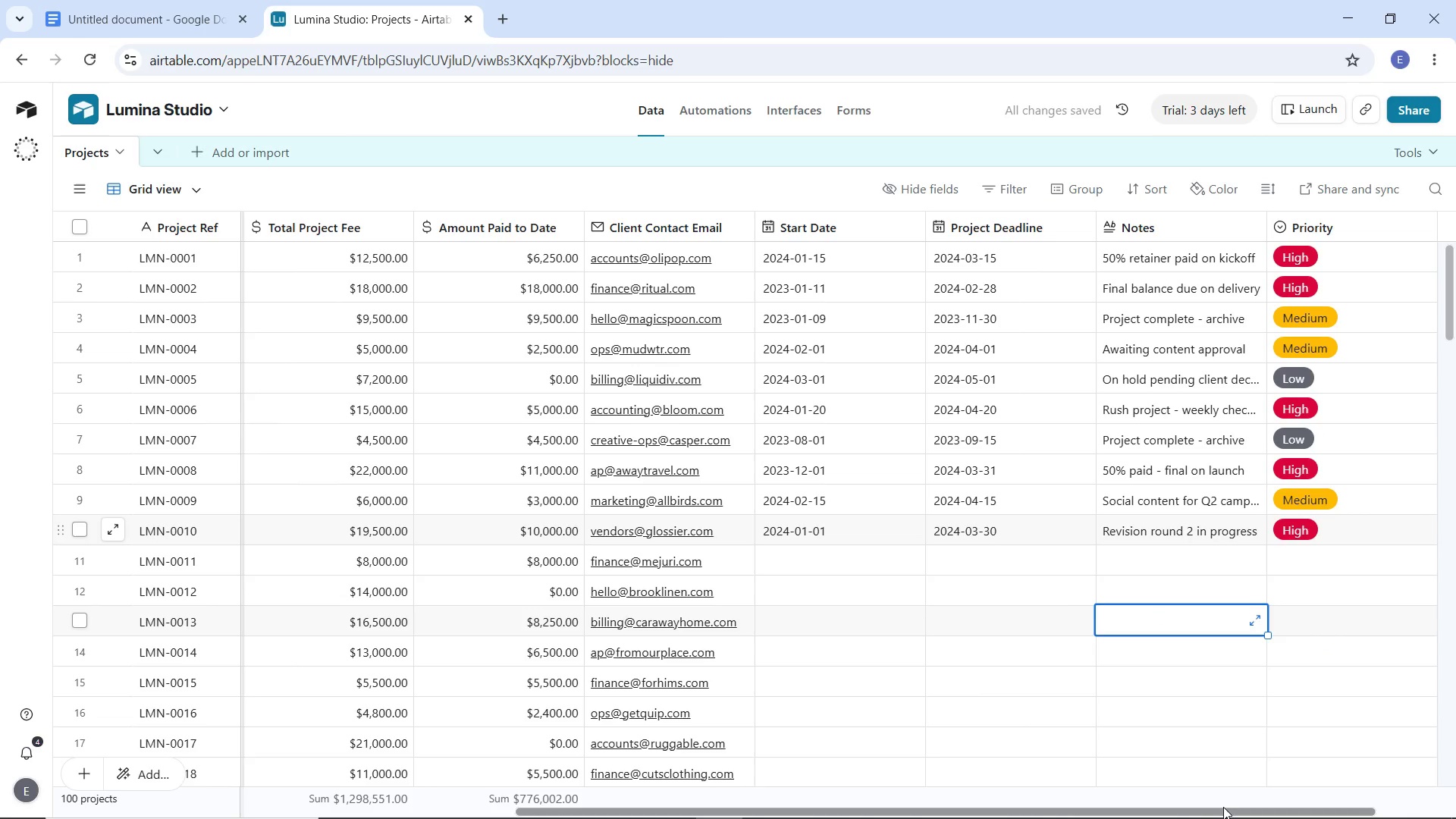 
left_click_drag(start_coordinate=[1228, 809], to_coordinate=[1088, 771])
 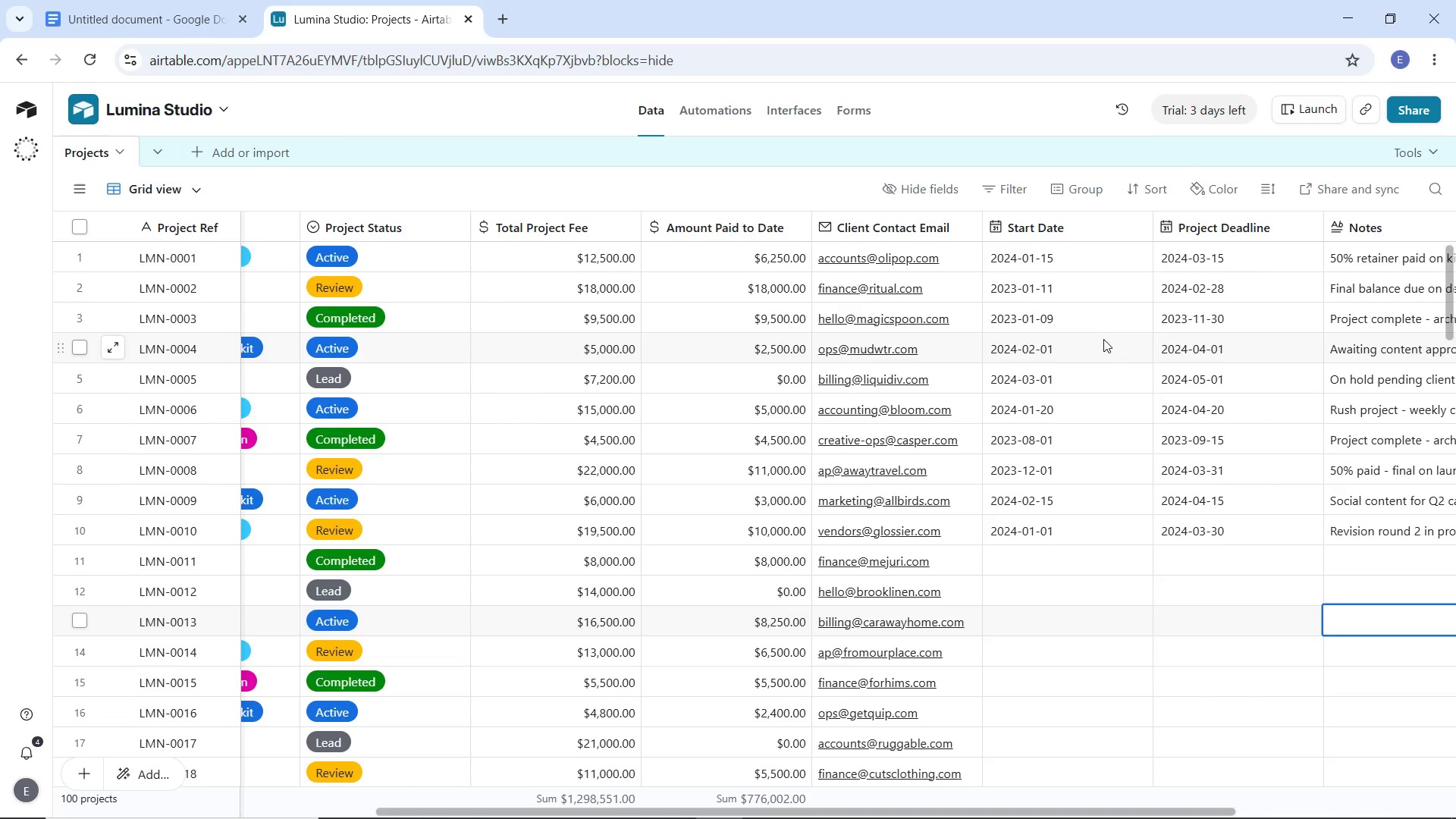 
wait(31.2)
 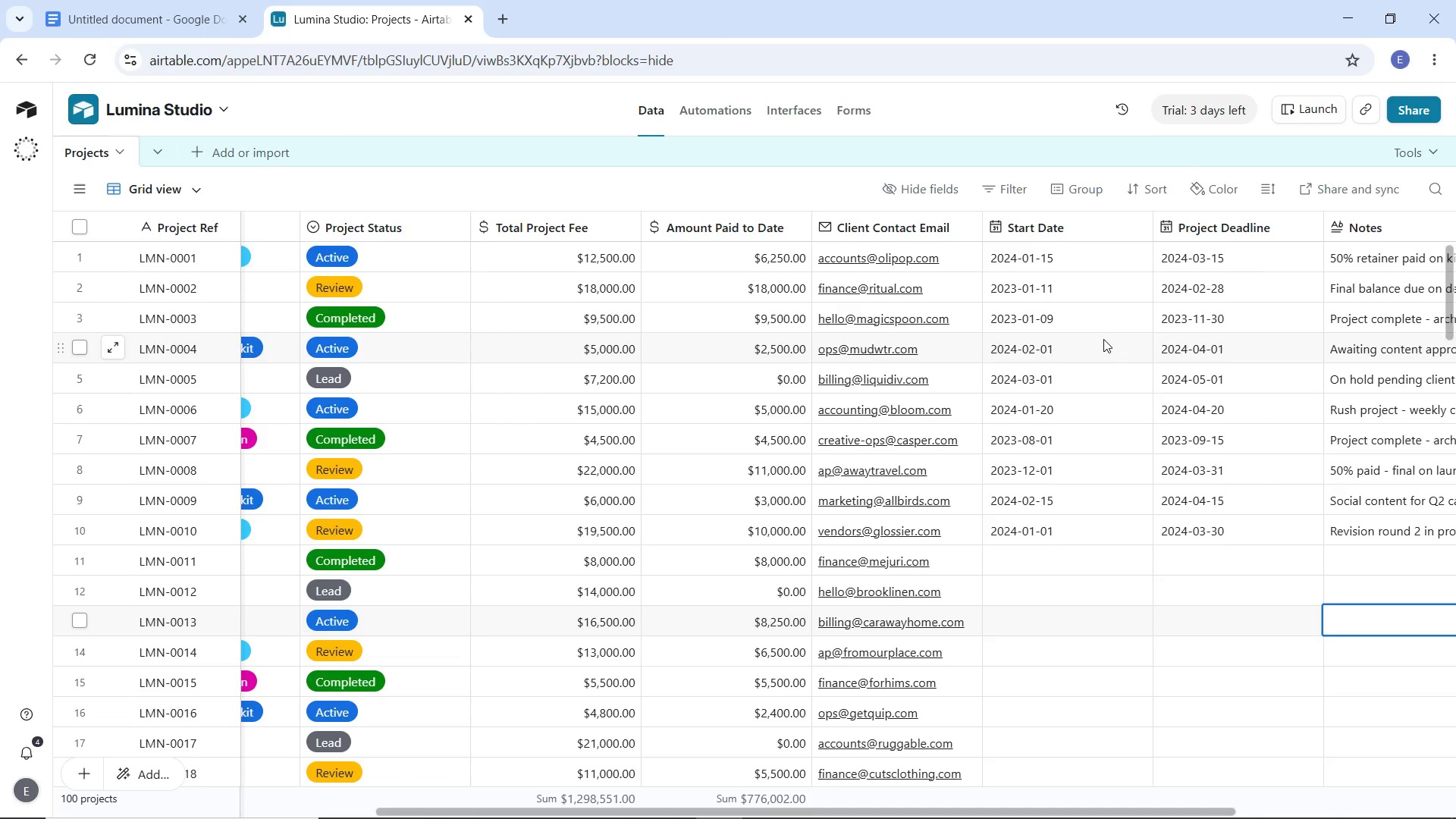 
left_click_drag(start_coordinate=[1190, 812], to_coordinate=[783, 756])
 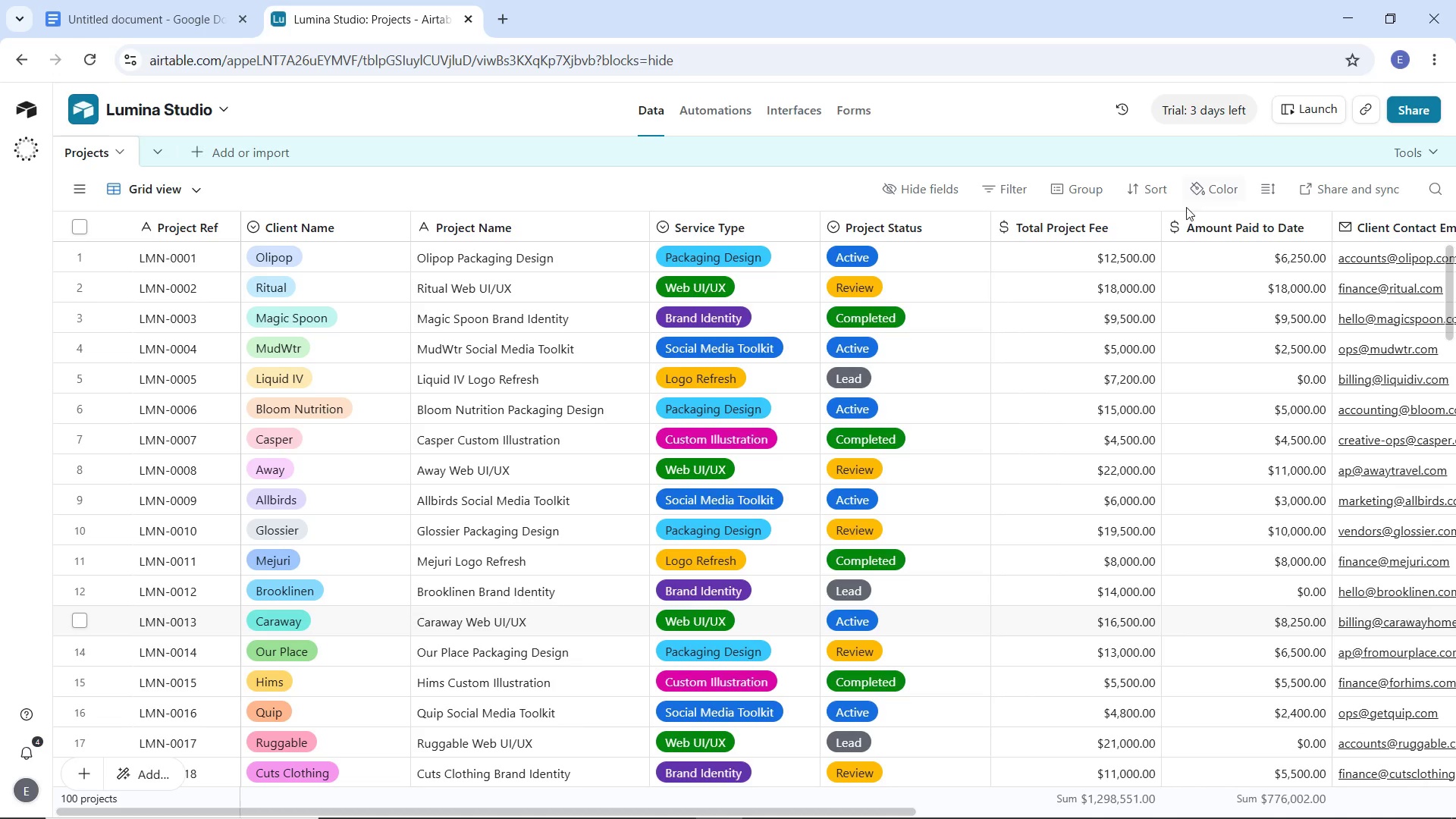 
wait(12.66)
 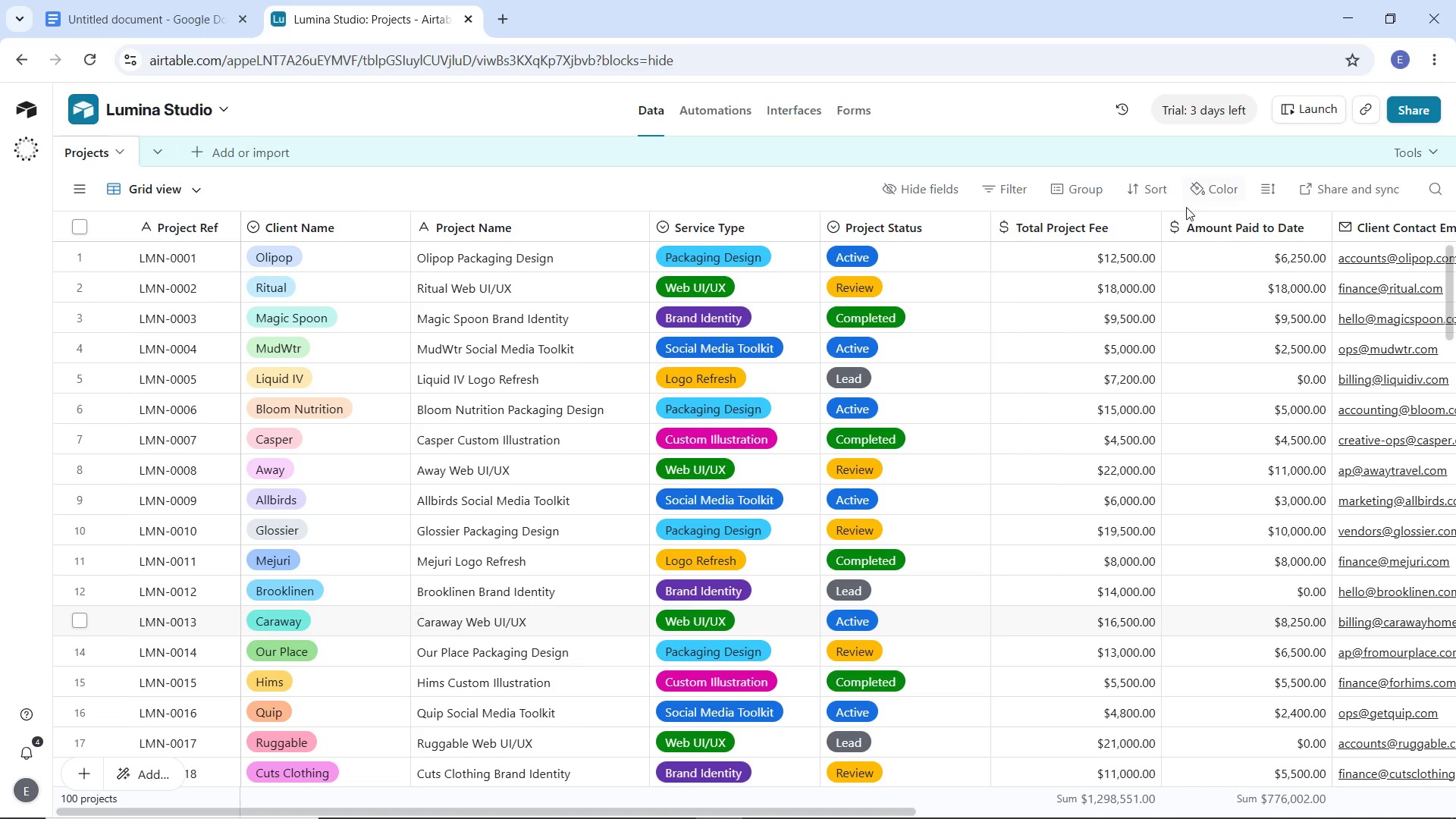 
left_click_drag(start_coordinate=[707, 810], to_coordinate=[643, 818])
 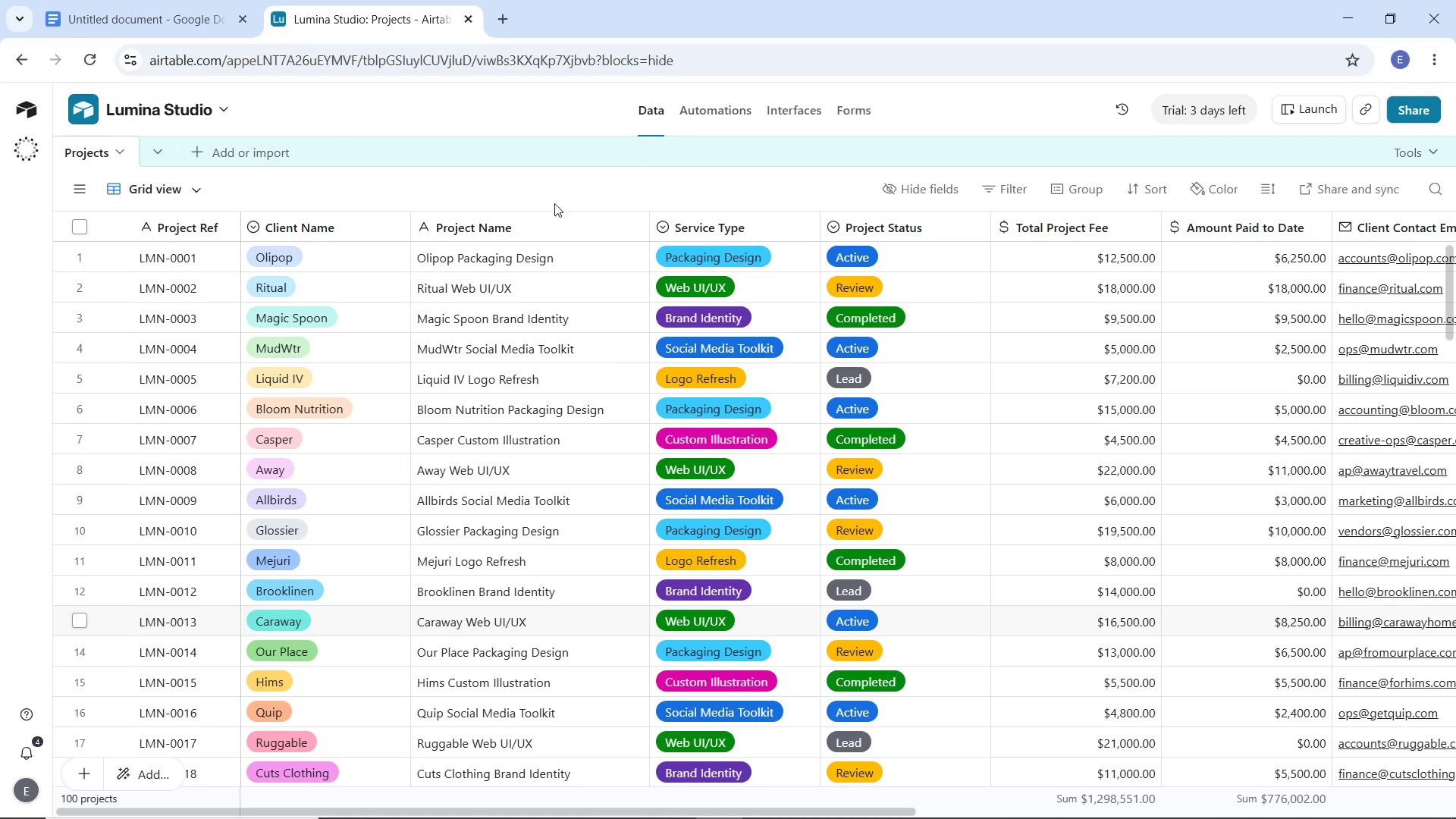 
left_click([400, 221])
 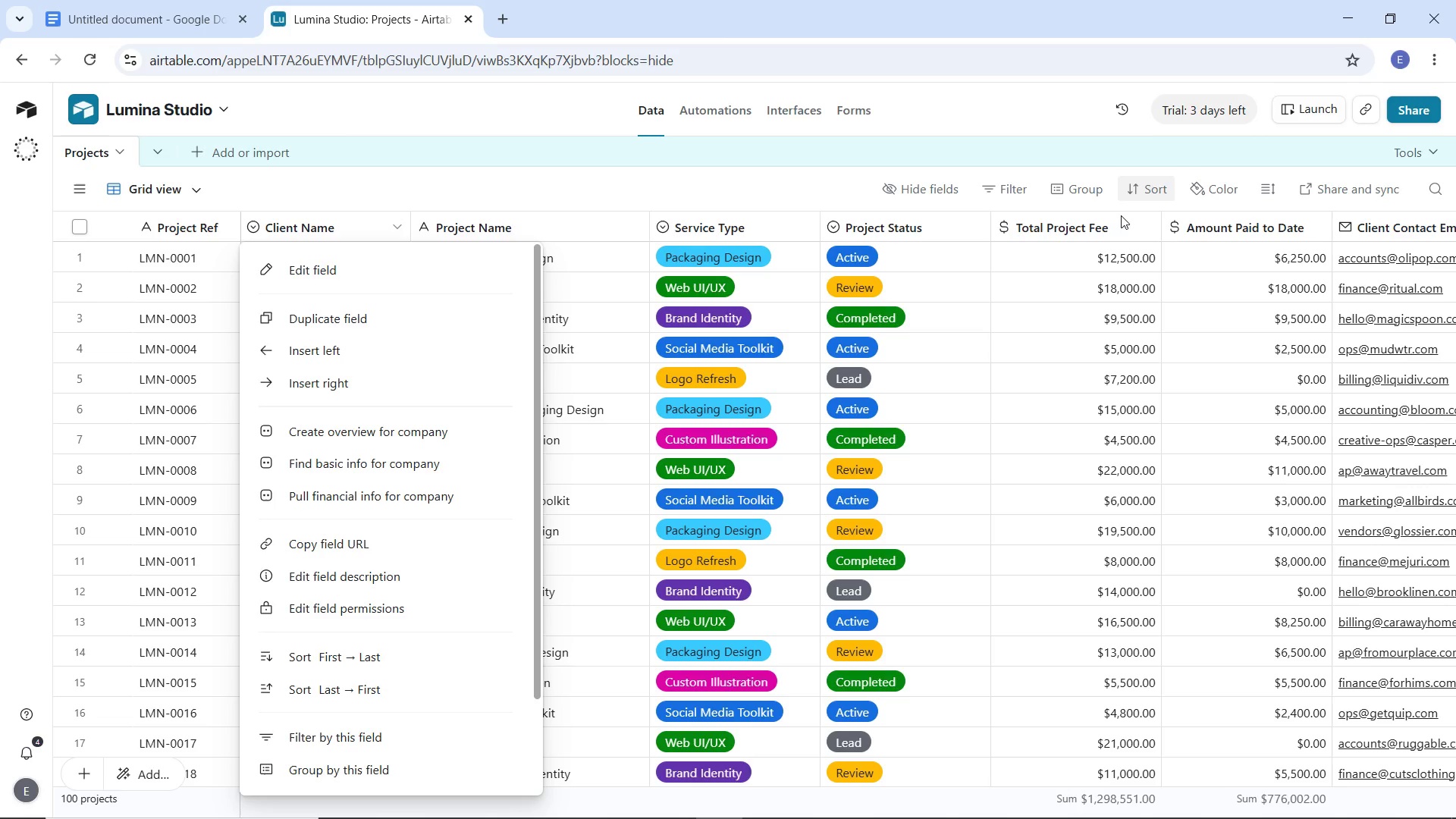 
wait(7.81)
 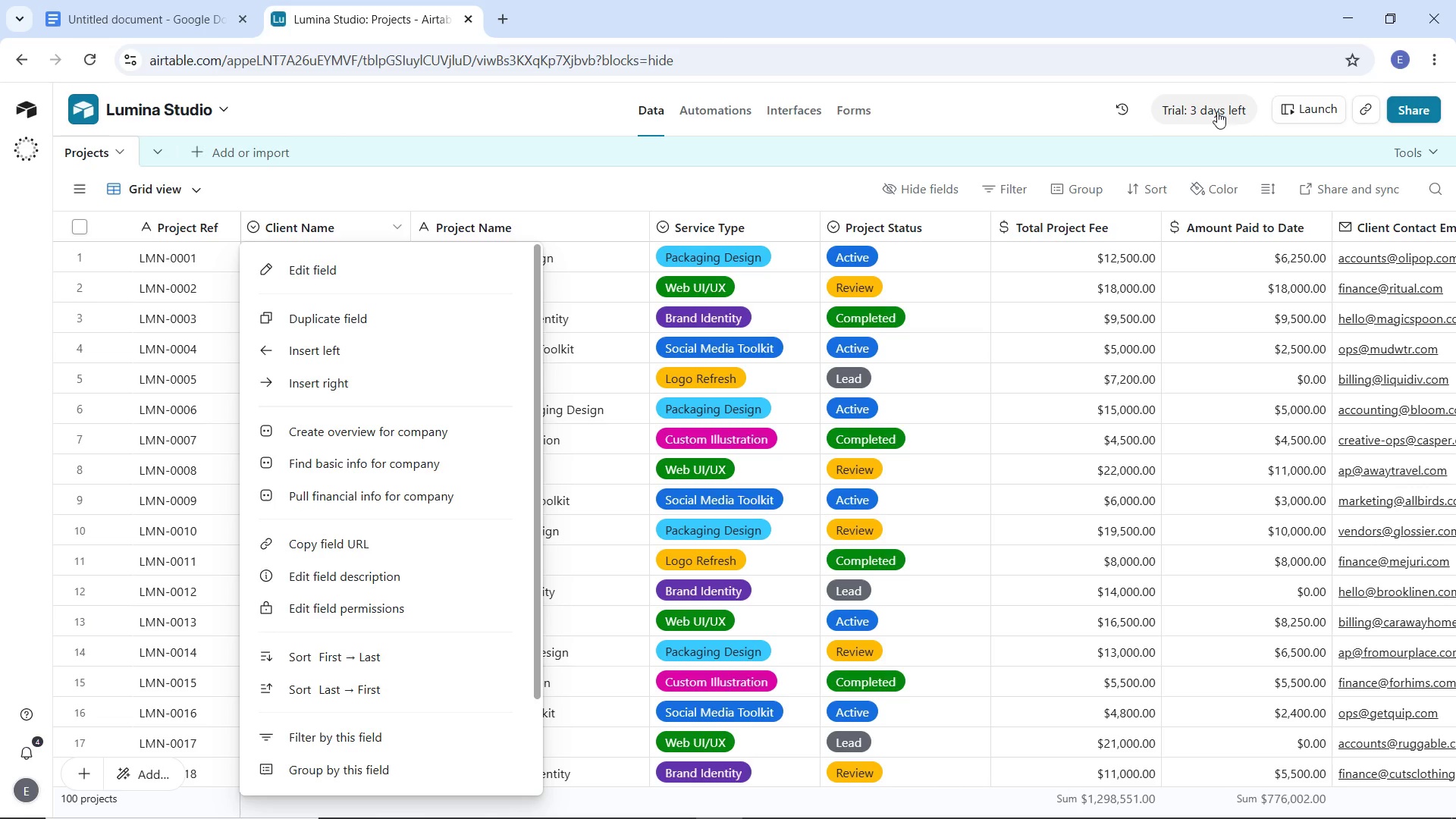 
left_click([439, 281])
 